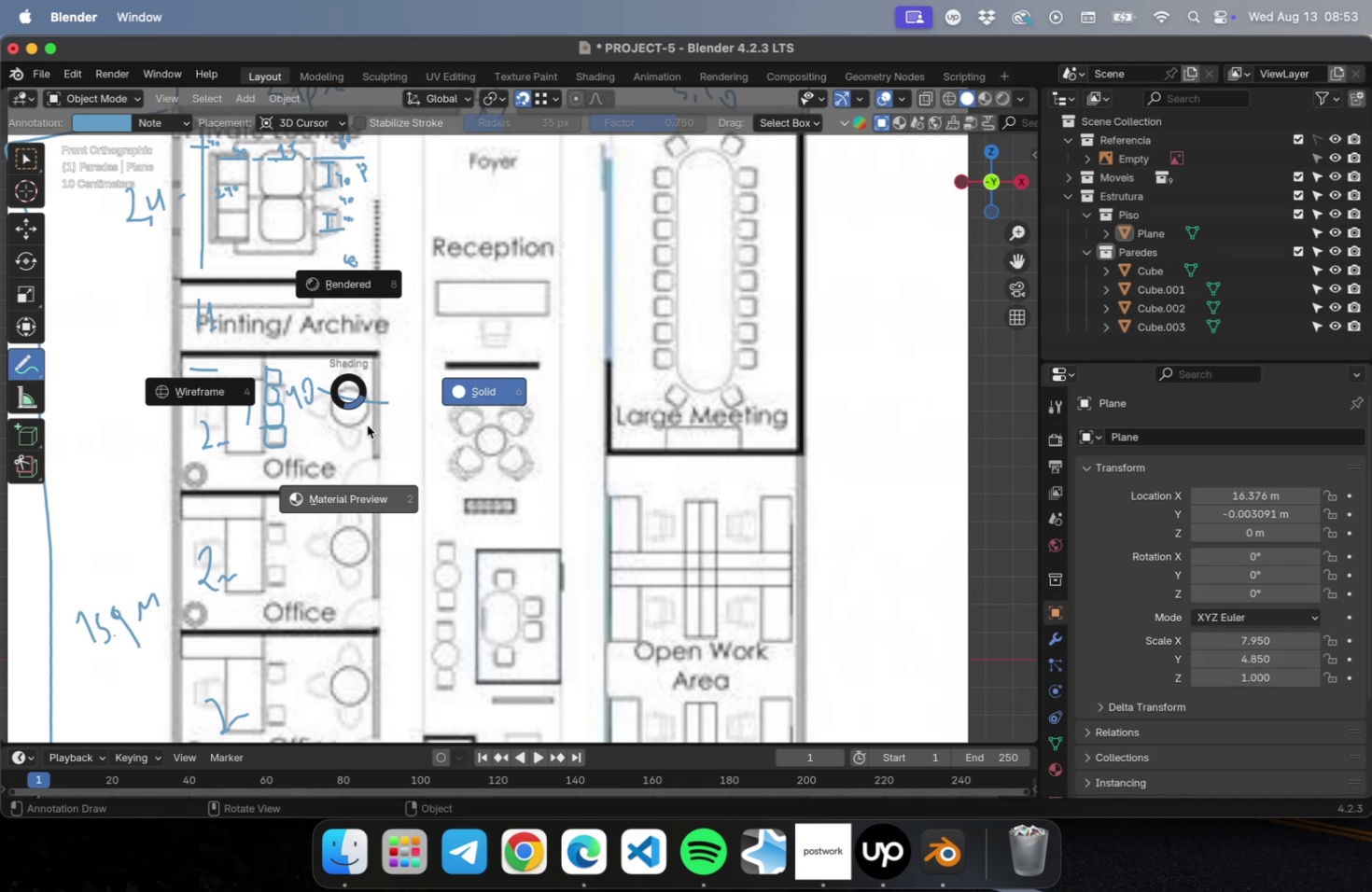 
key(Backquote)
 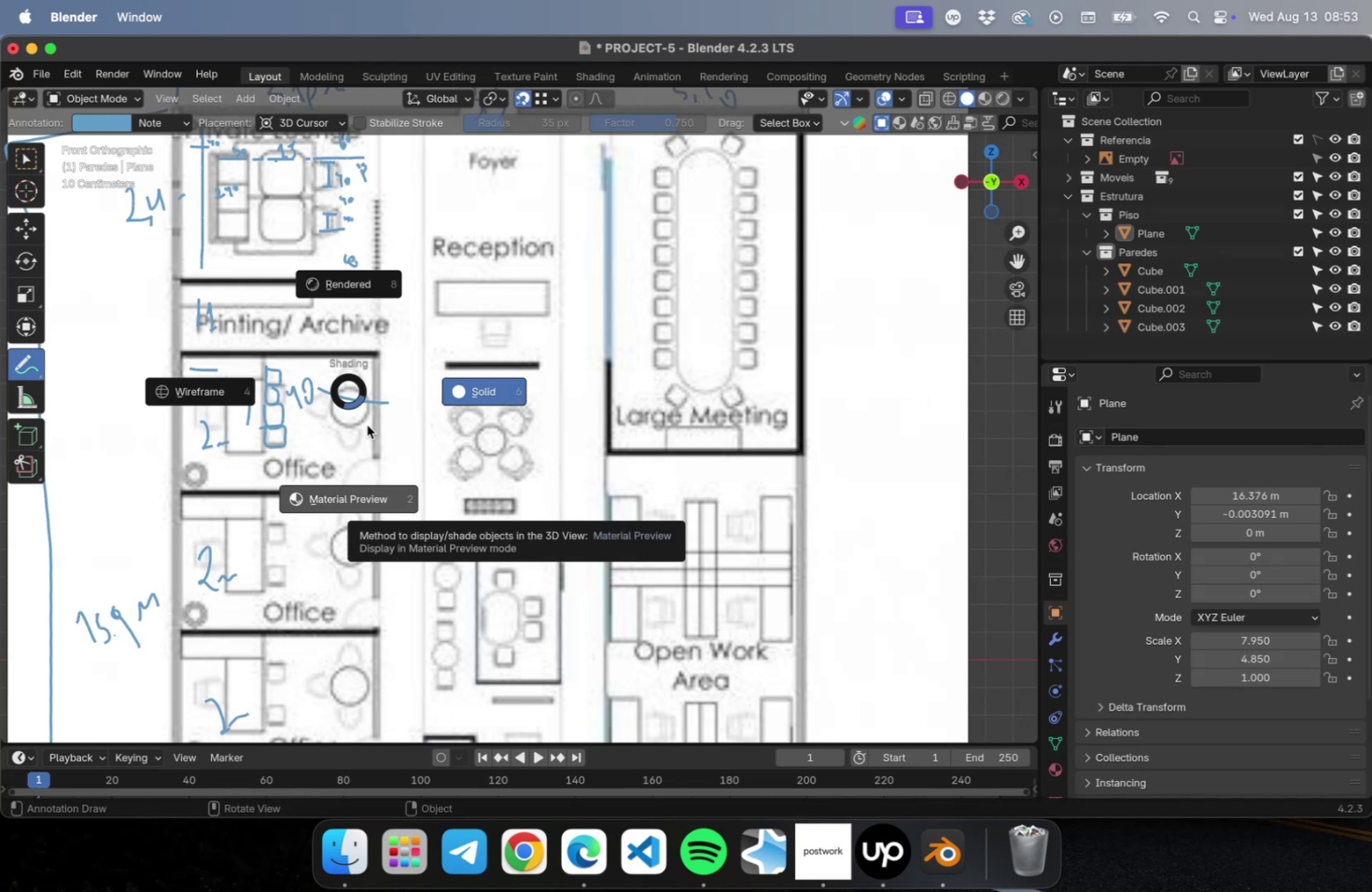 
key(Escape)
 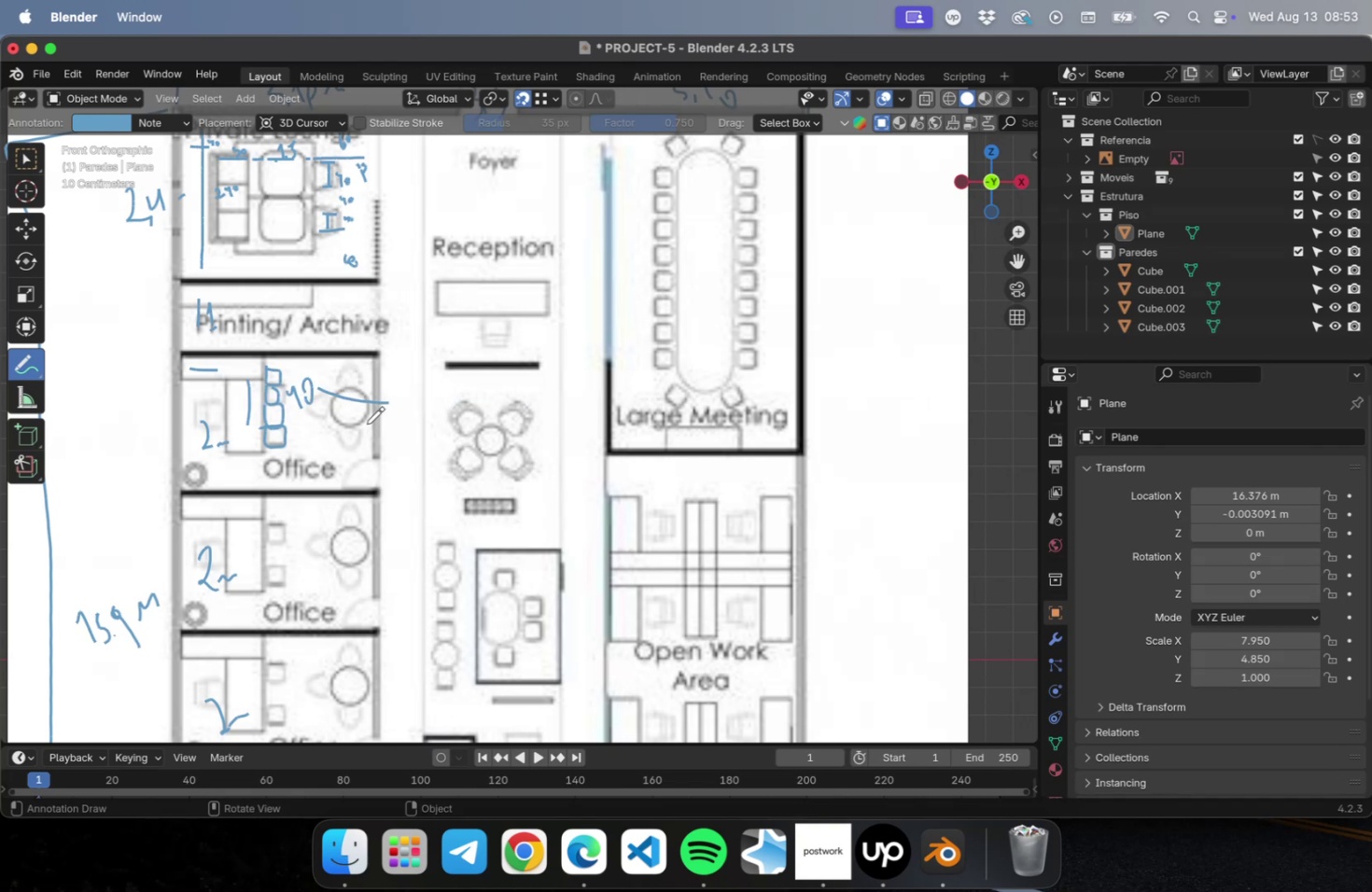 
key(Escape)
 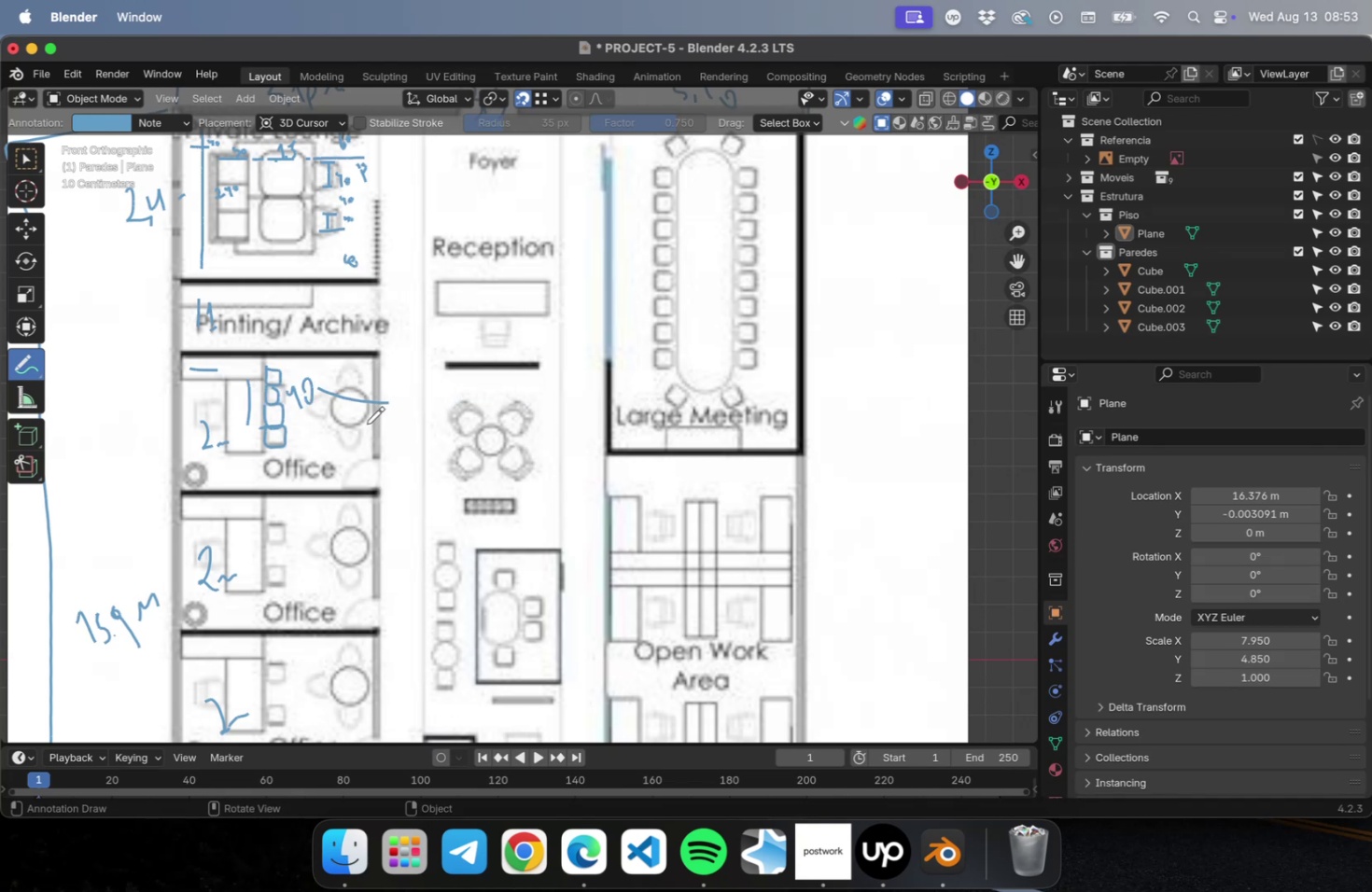 
key(Meta+CommandLeft)
 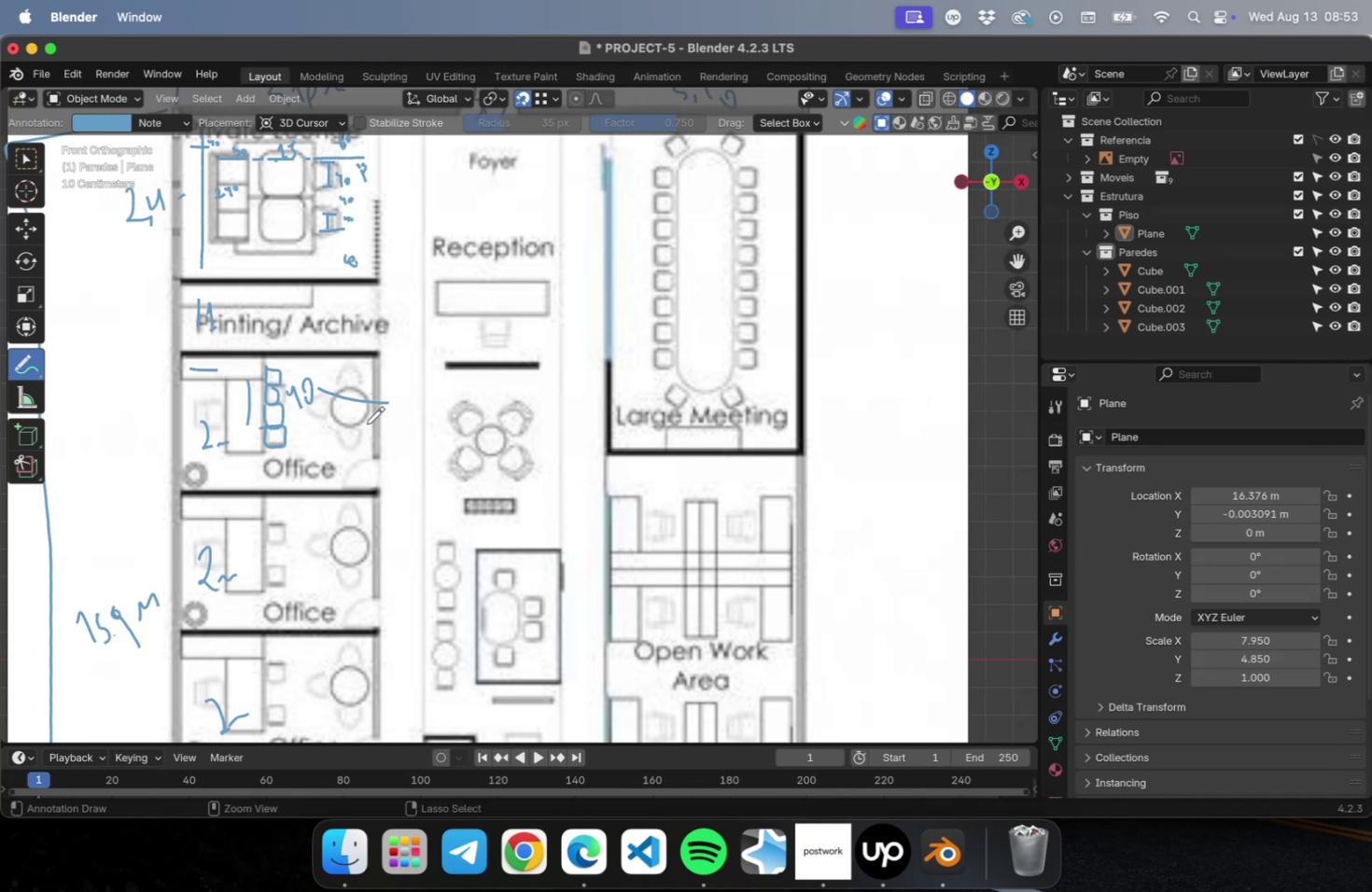 
key(Meta+Z)
 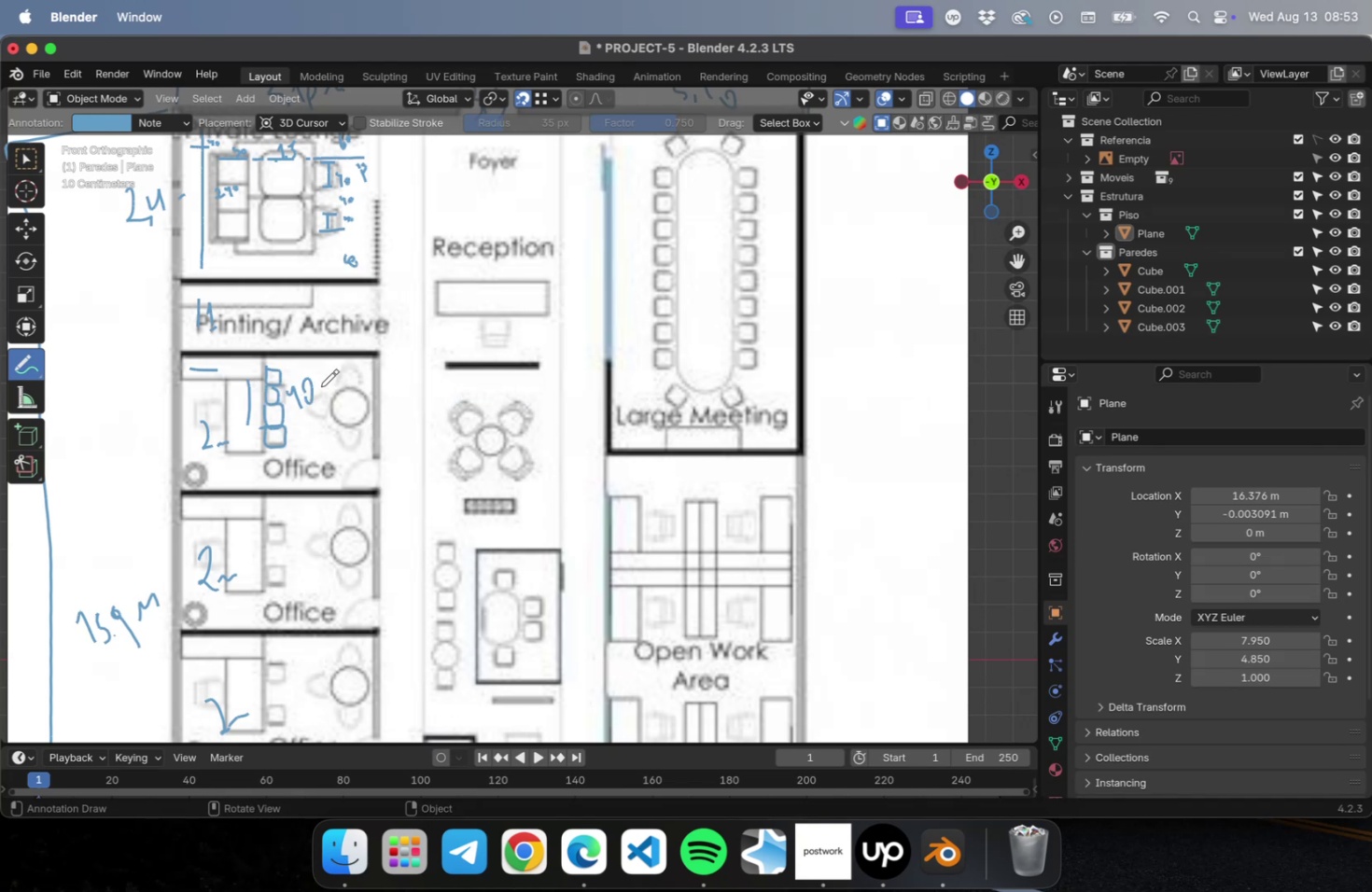 
left_click_drag(start_coordinate=[320, 384], to_coordinate=[324, 395])
 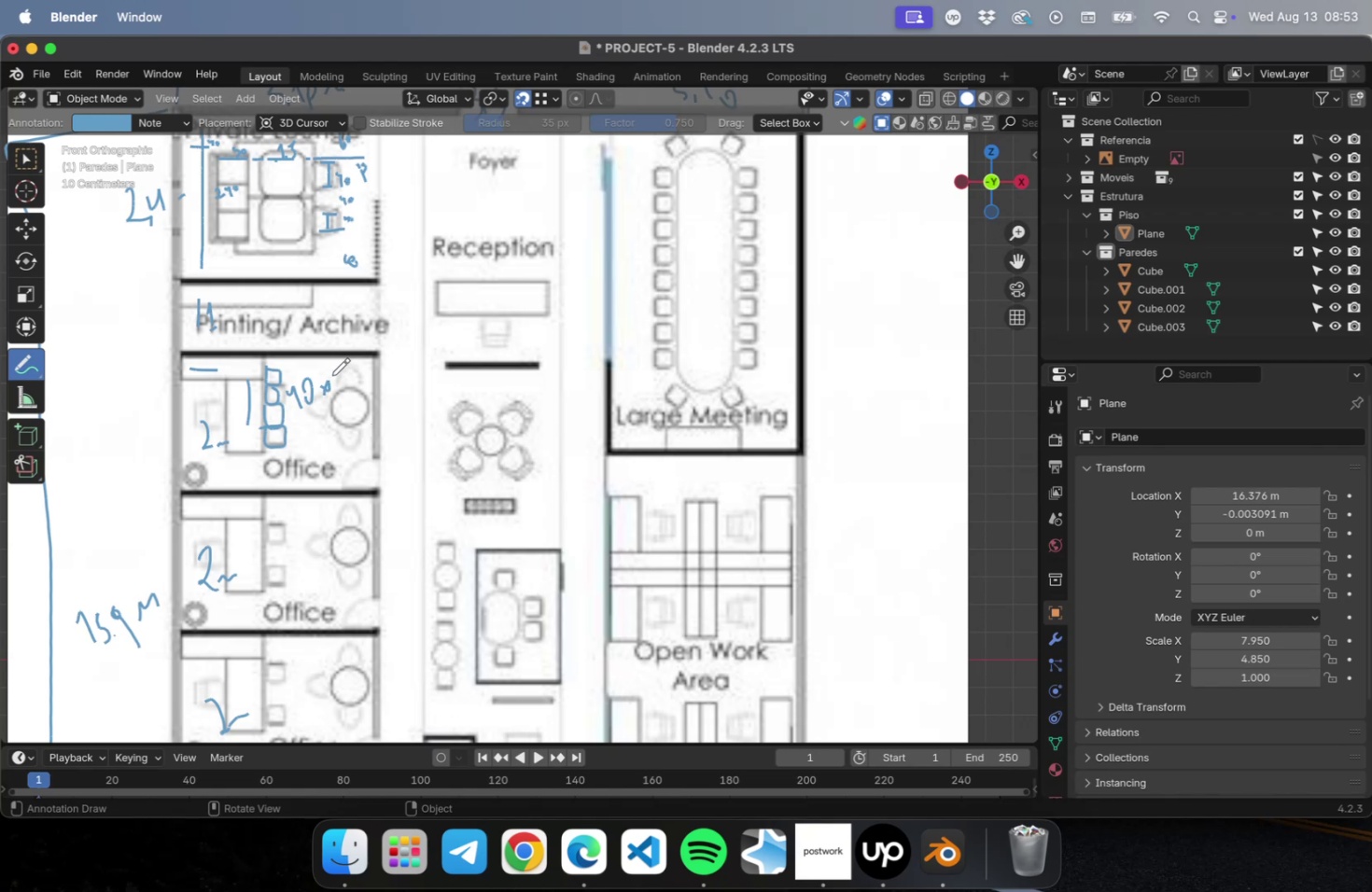 
left_click_drag(start_coordinate=[332, 375], to_coordinate=[341, 391])
 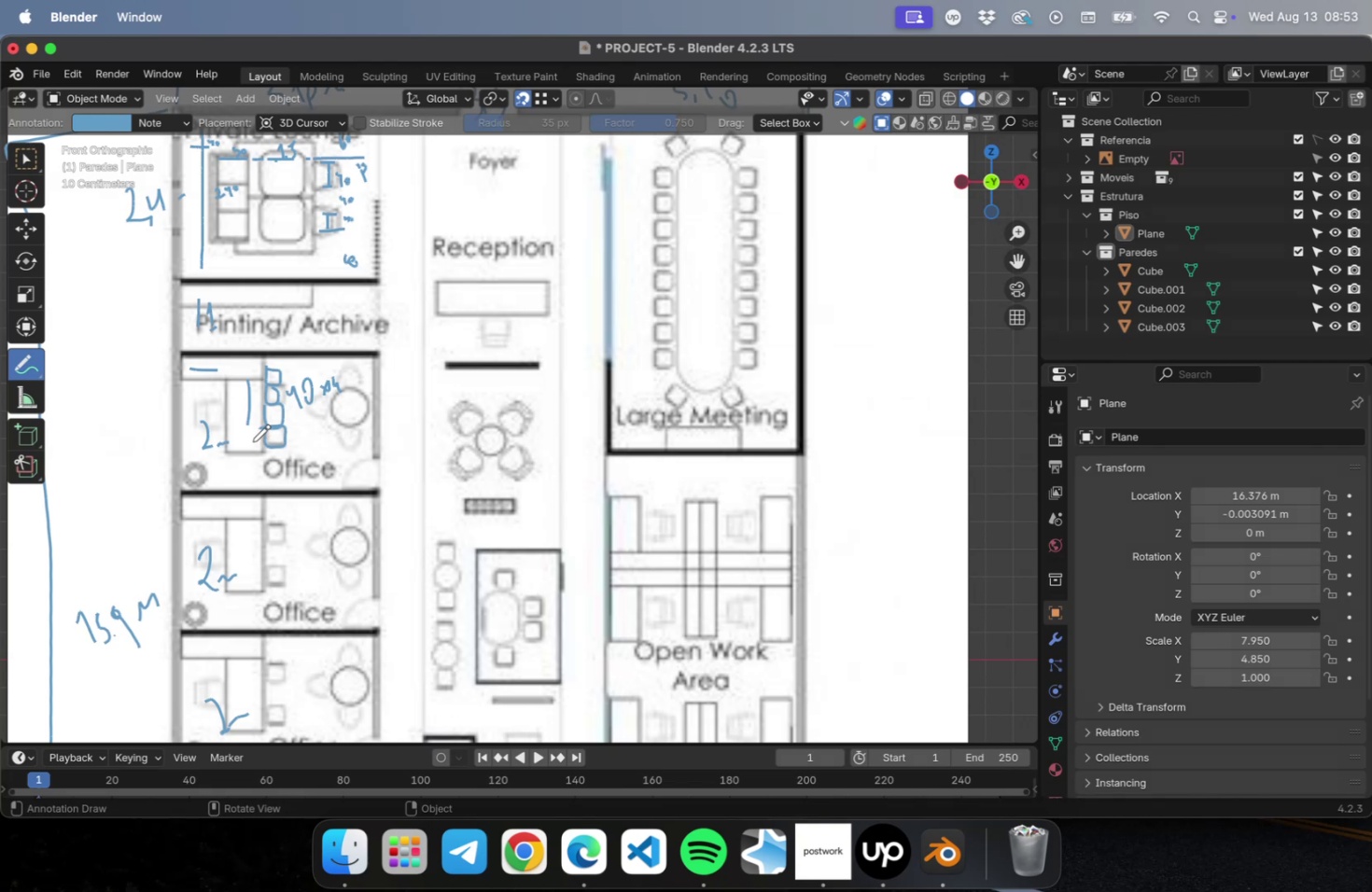 
wait(17.17)
 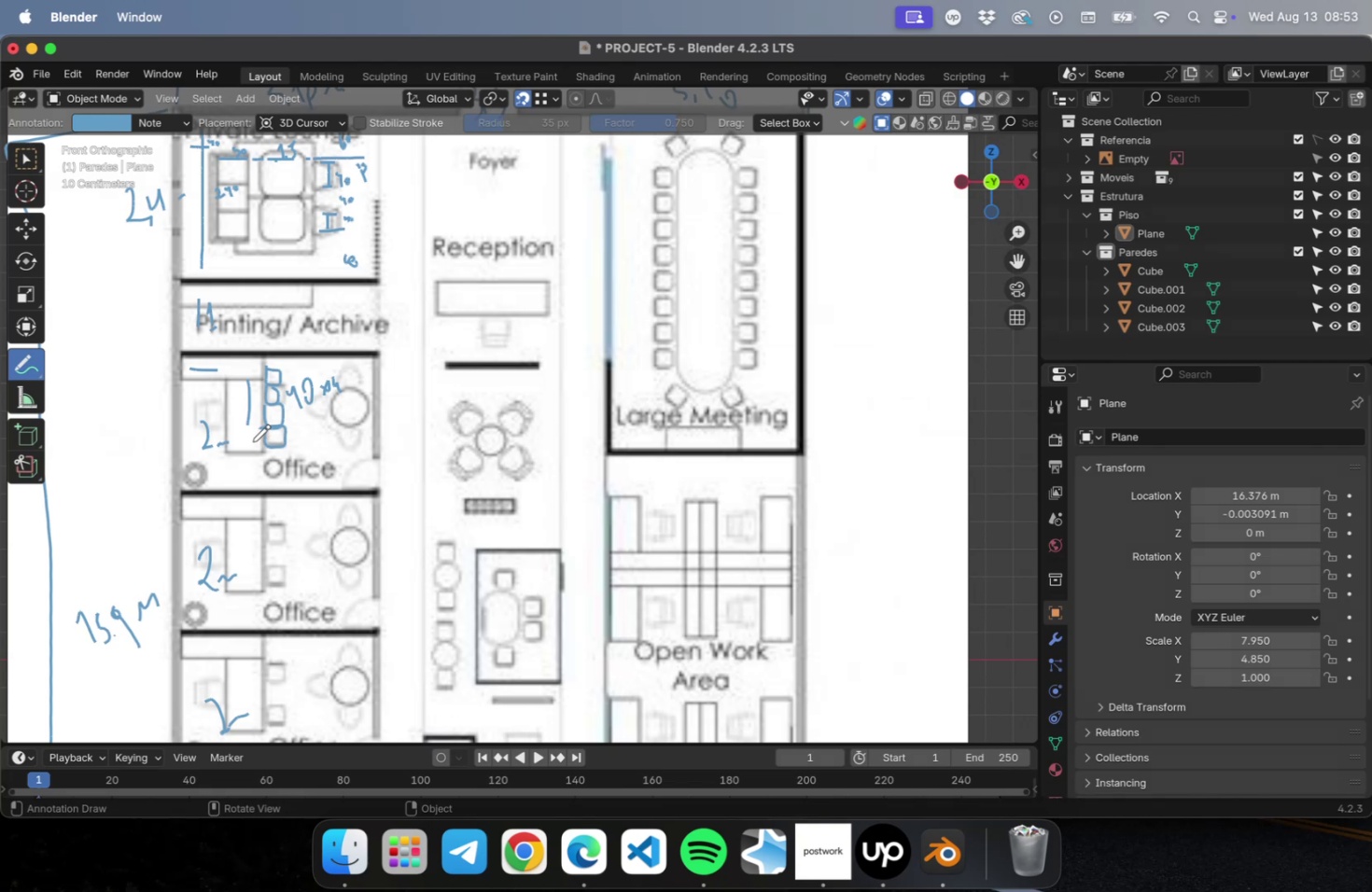 
left_click_drag(start_coordinate=[259, 455], to_coordinate=[278, 454])
 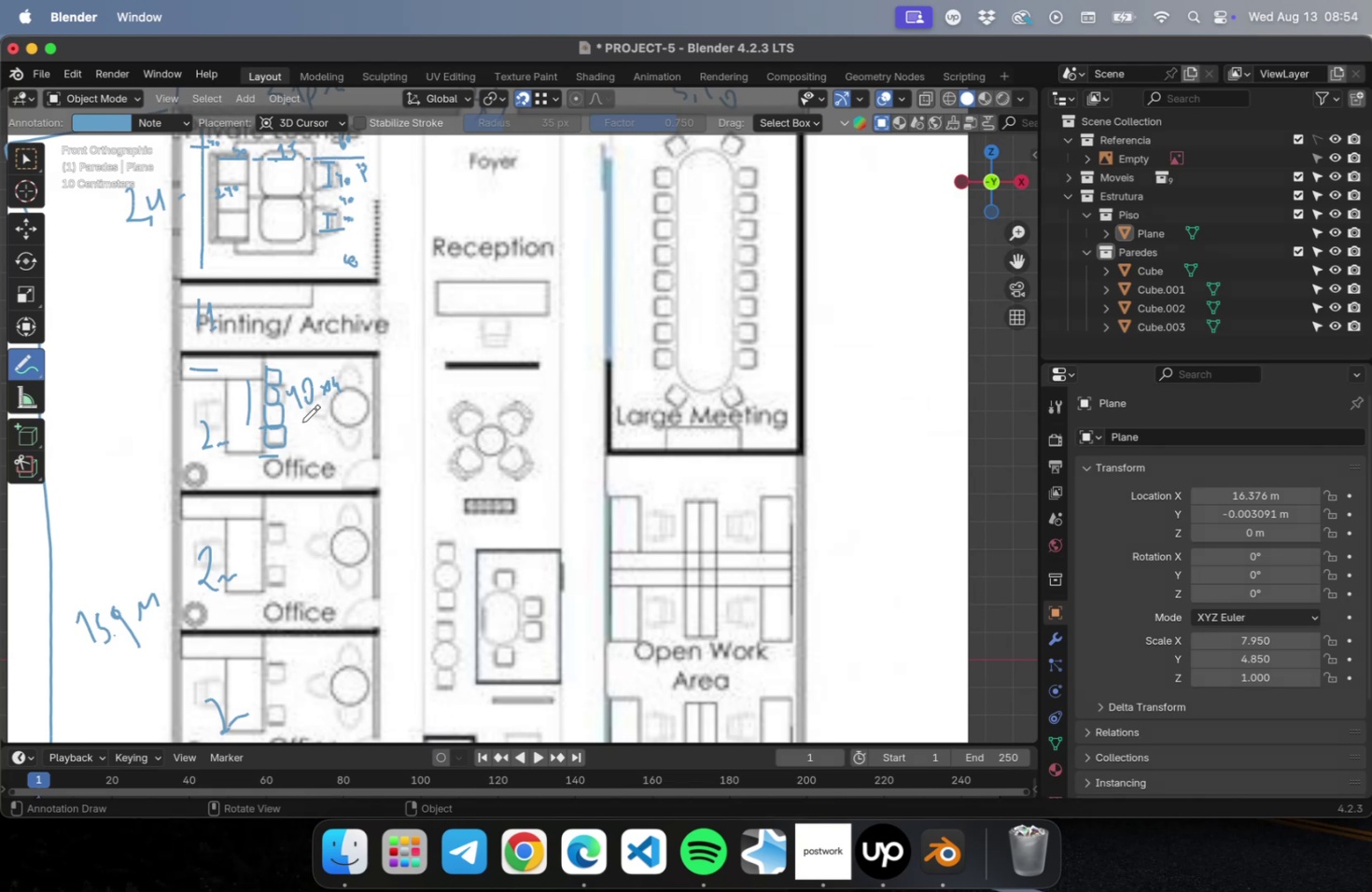 
left_click_drag(start_coordinate=[233, 413], to_coordinate=[233, 424])
 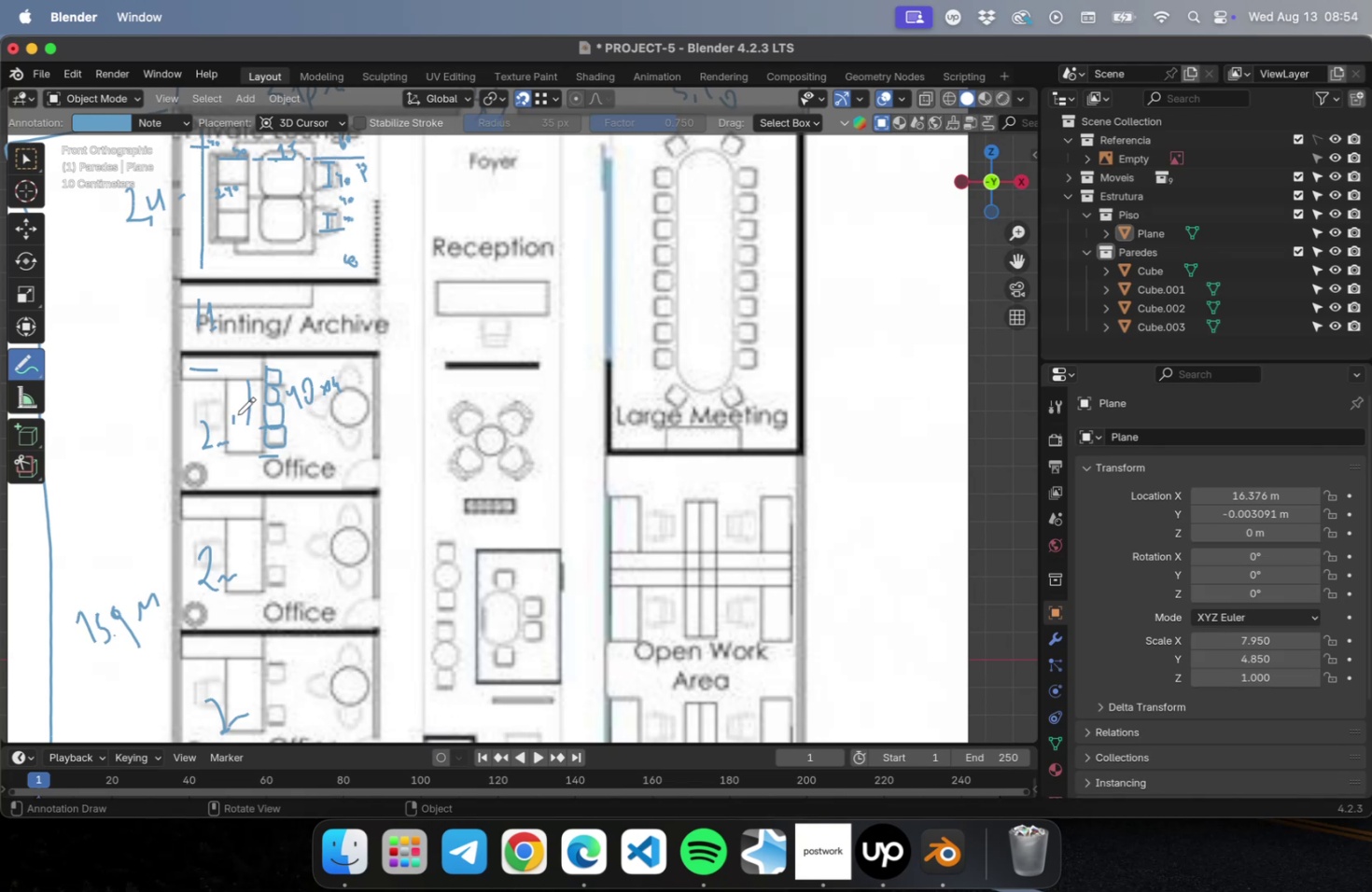 
left_click_drag(start_coordinate=[238, 414], to_coordinate=[240, 423])
 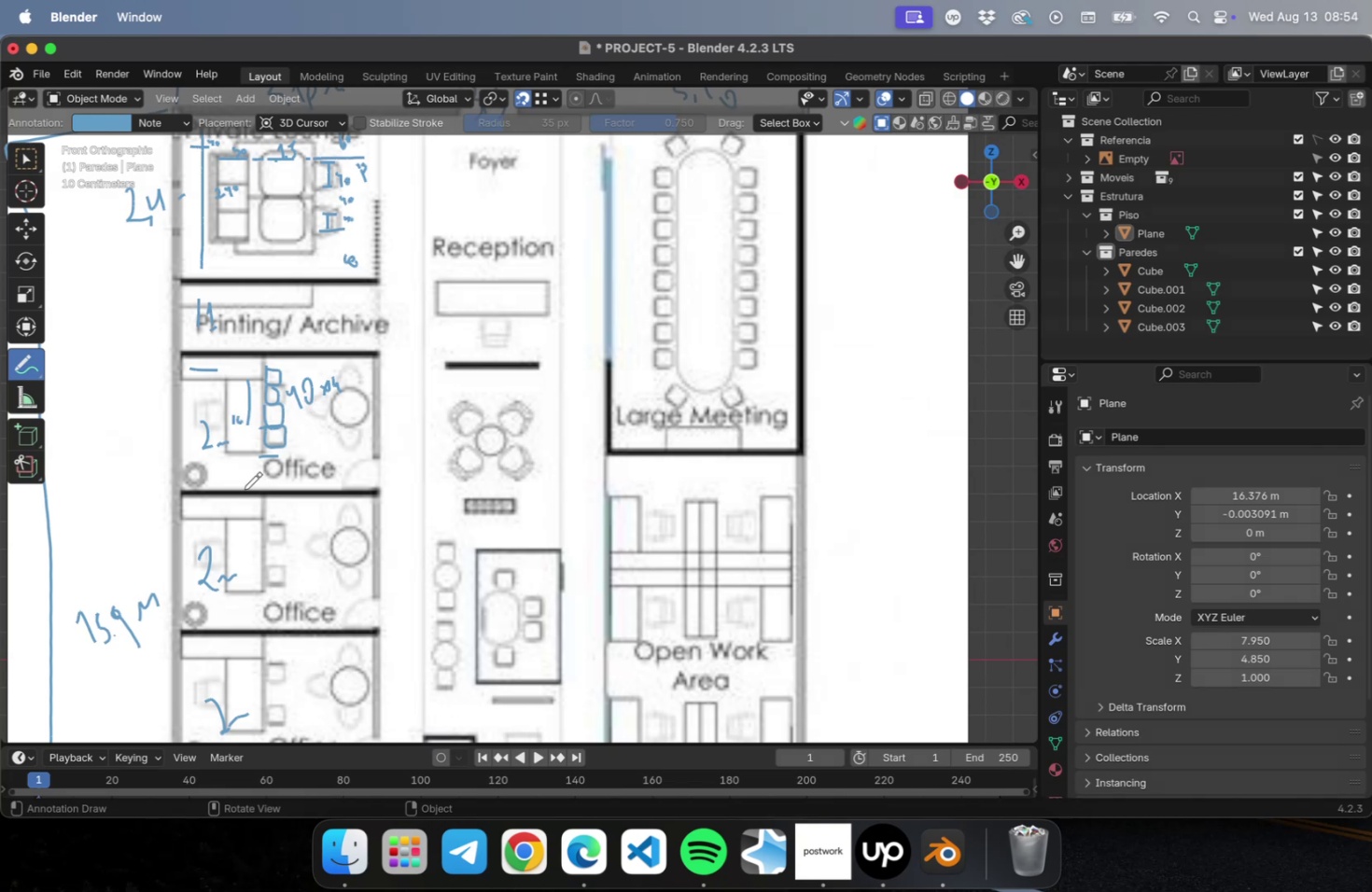 
left_click_drag(start_coordinate=[239, 462], to_coordinate=[239, 480])
 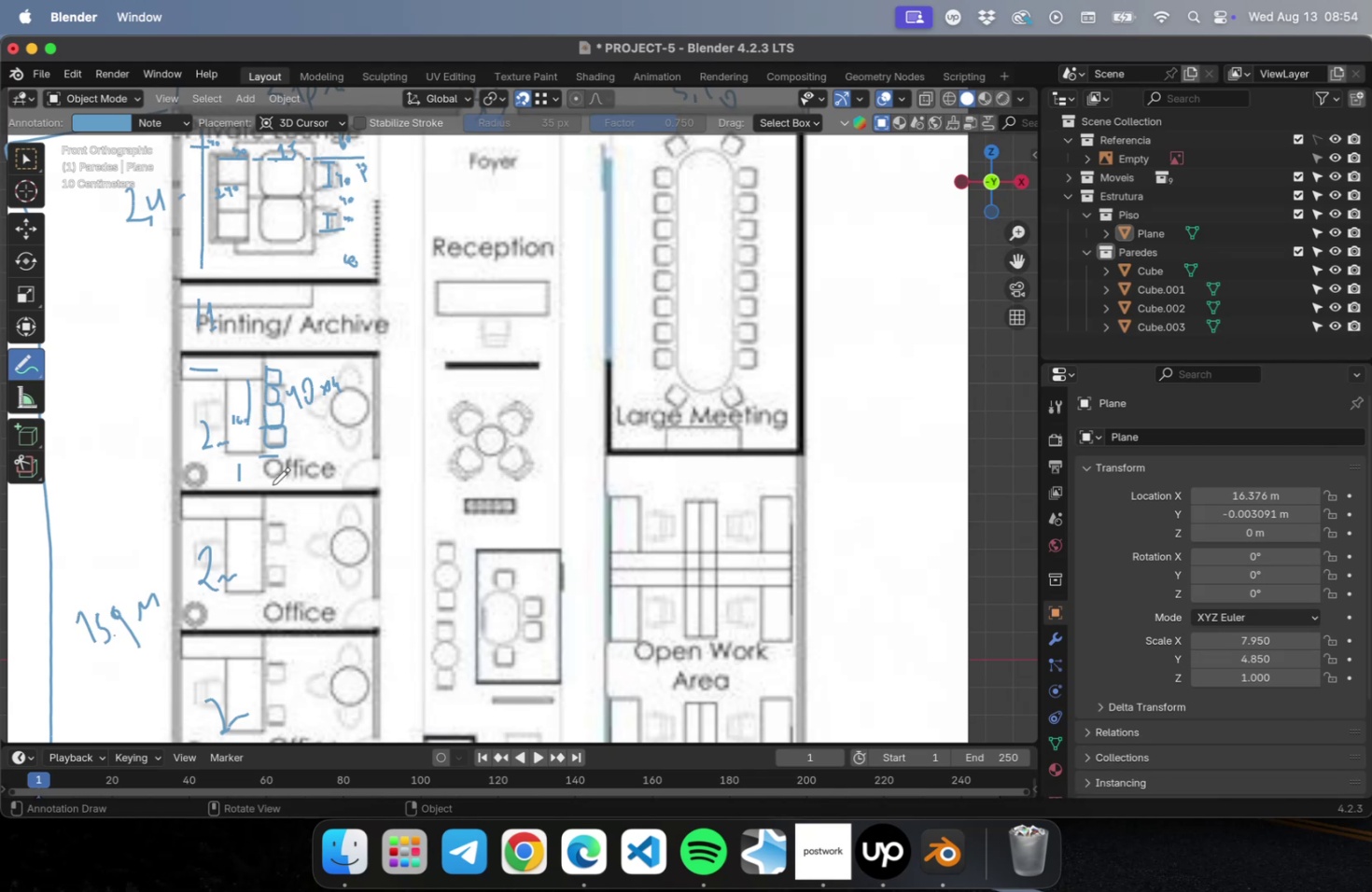 
left_click_drag(start_coordinate=[231, 468], to_coordinate=[243, 468])
 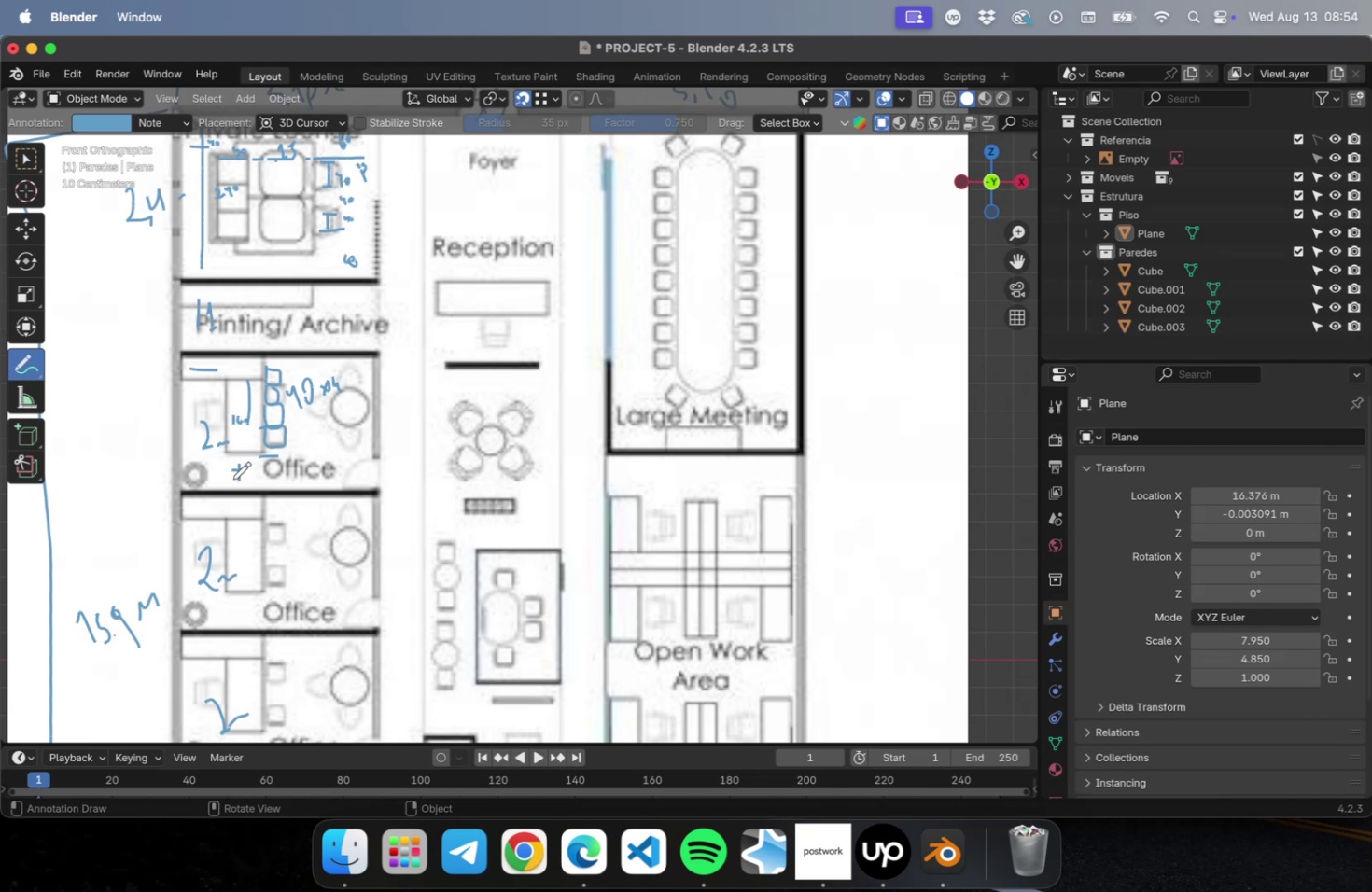 
left_click_drag(start_coordinate=[233, 479], to_coordinate=[243, 480])
 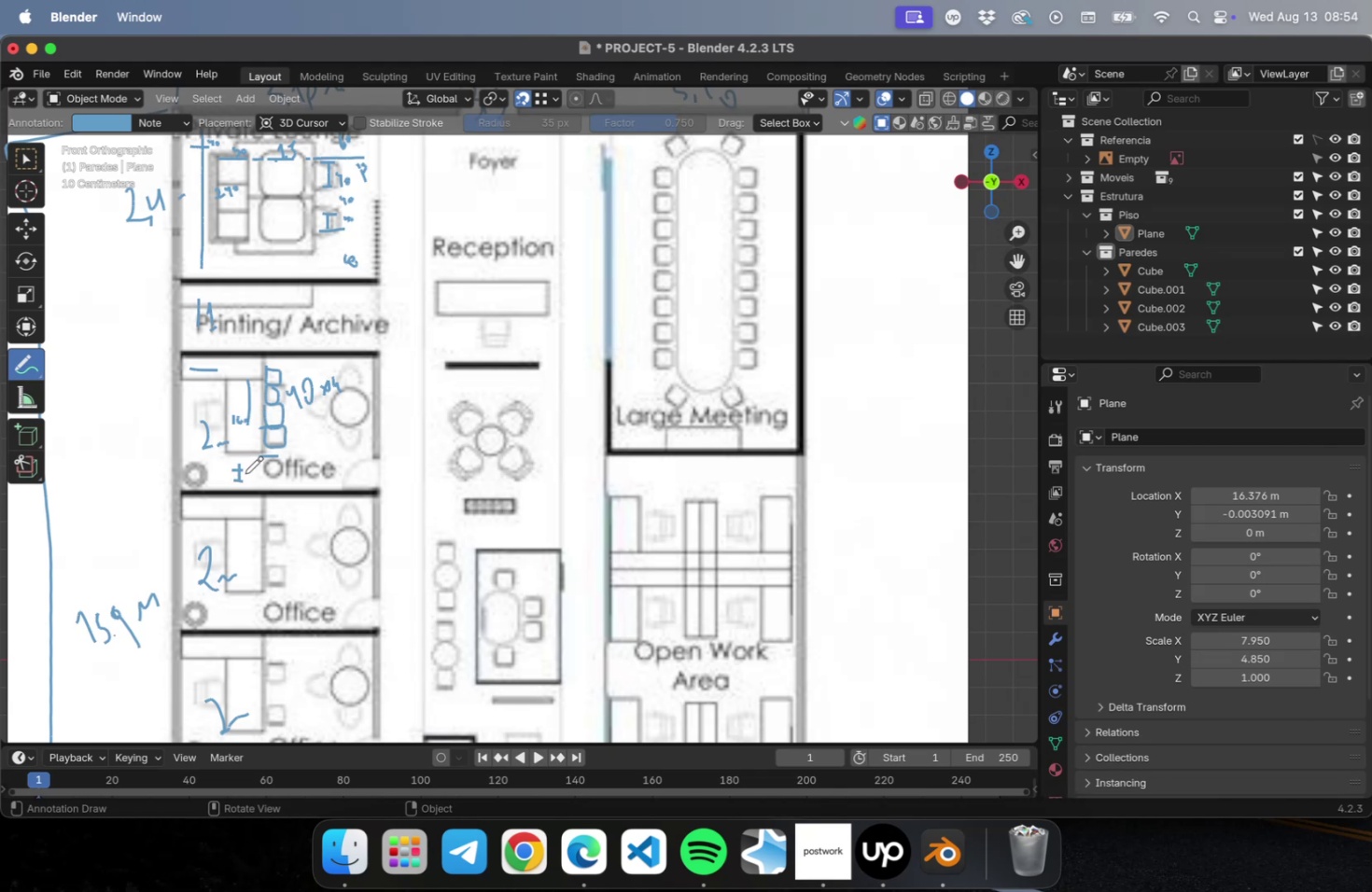 
left_click_drag(start_coordinate=[245, 473], to_coordinate=[249, 484])
 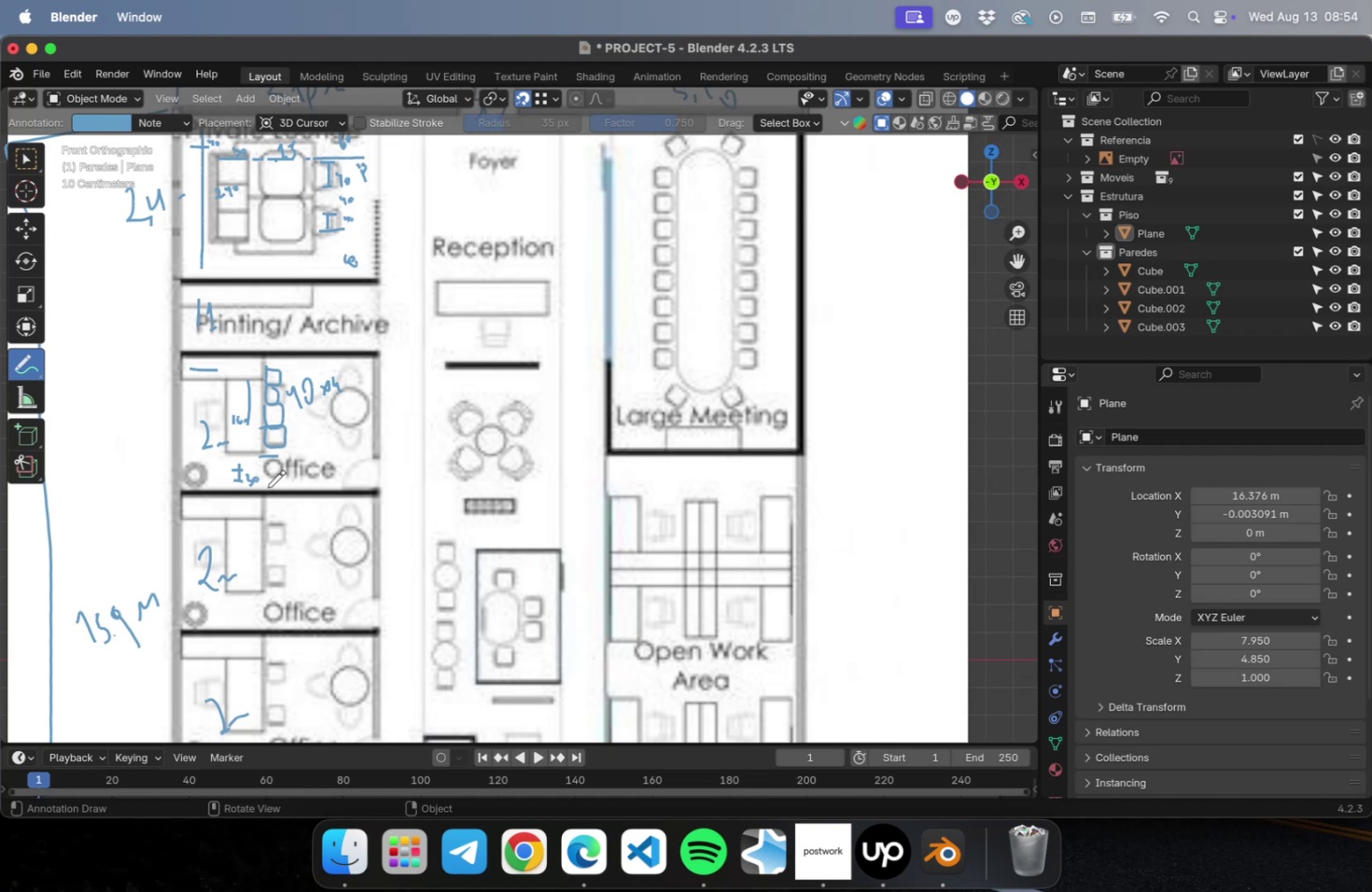 
wait(5.57)
 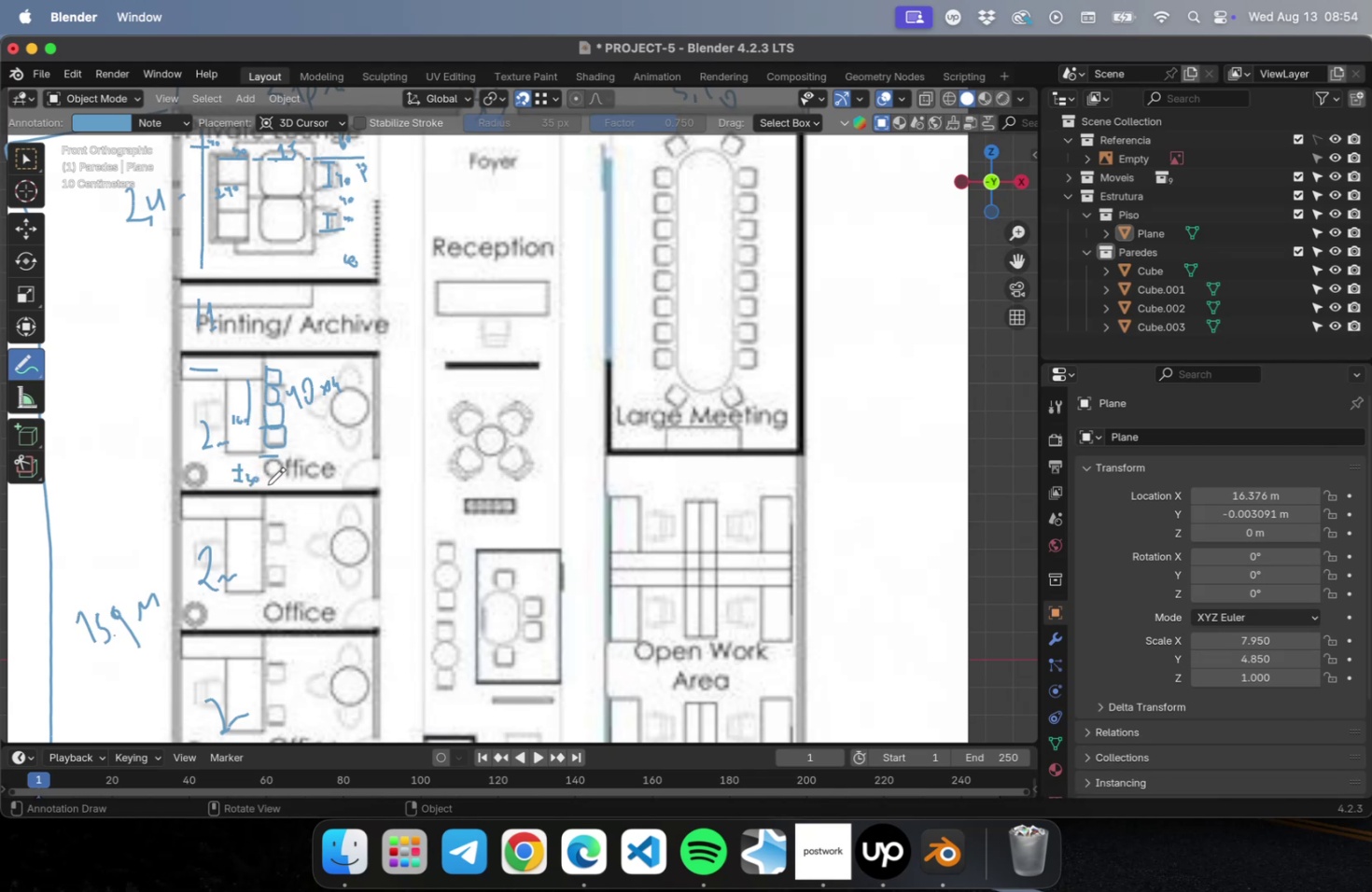 
left_click_drag(start_coordinate=[247, 474], to_coordinate=[253, 474])
 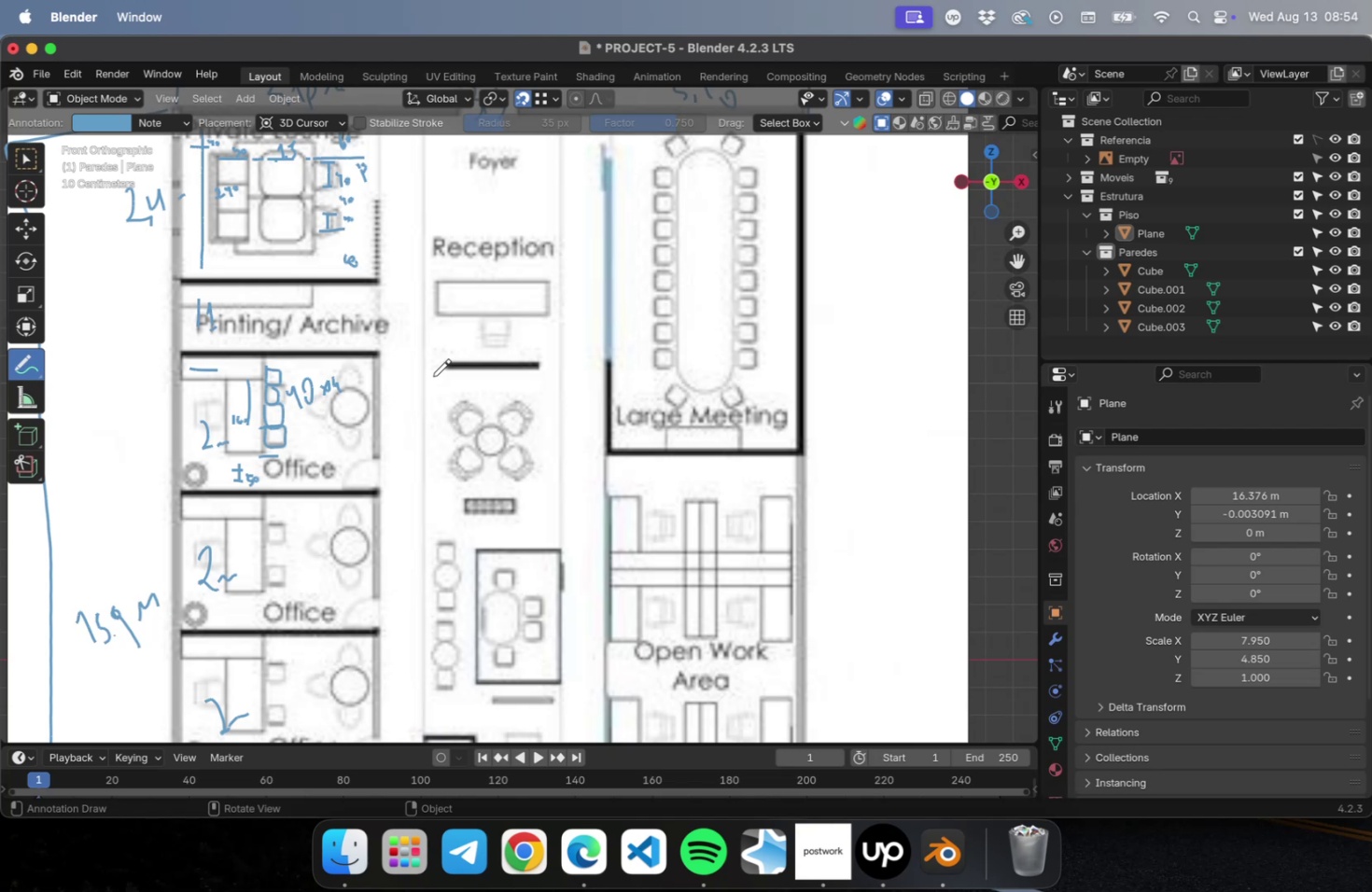 
wait(19.9)
 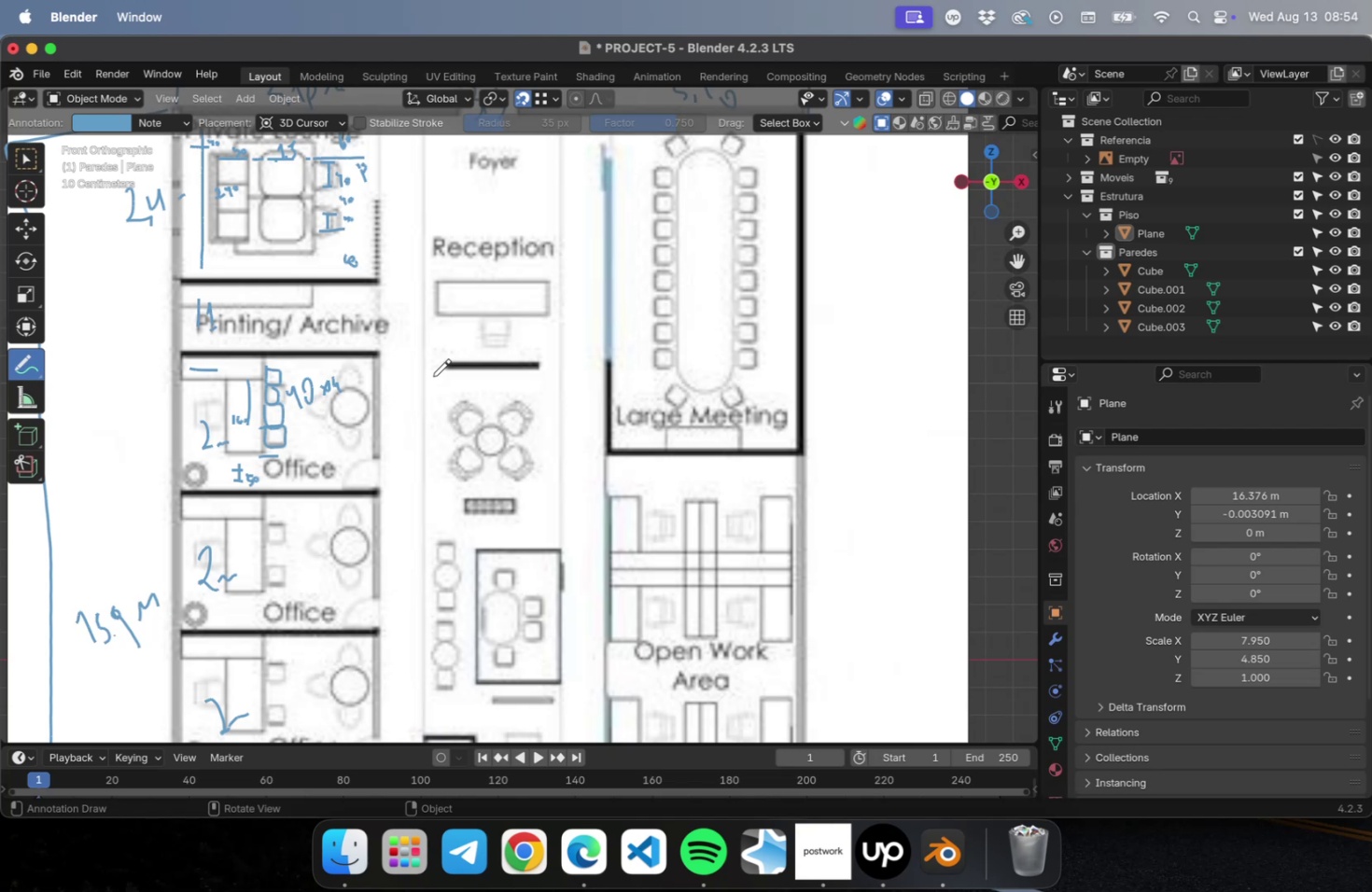 
scroll: coordinate [470, 363], scroll_direction: down, amount: 5.0
 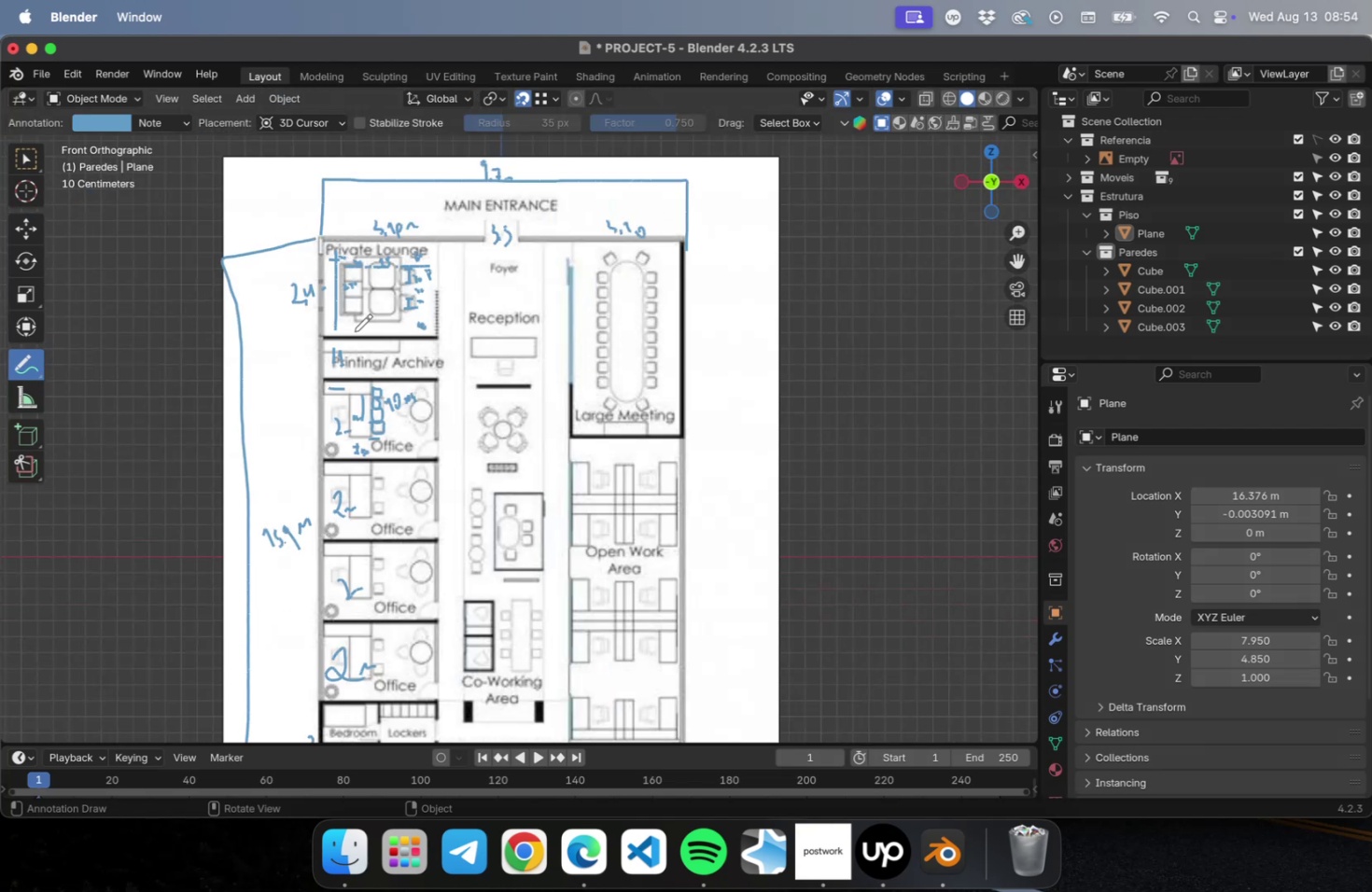 
hold_key(key=ShiftLeft, duration=0.46)
 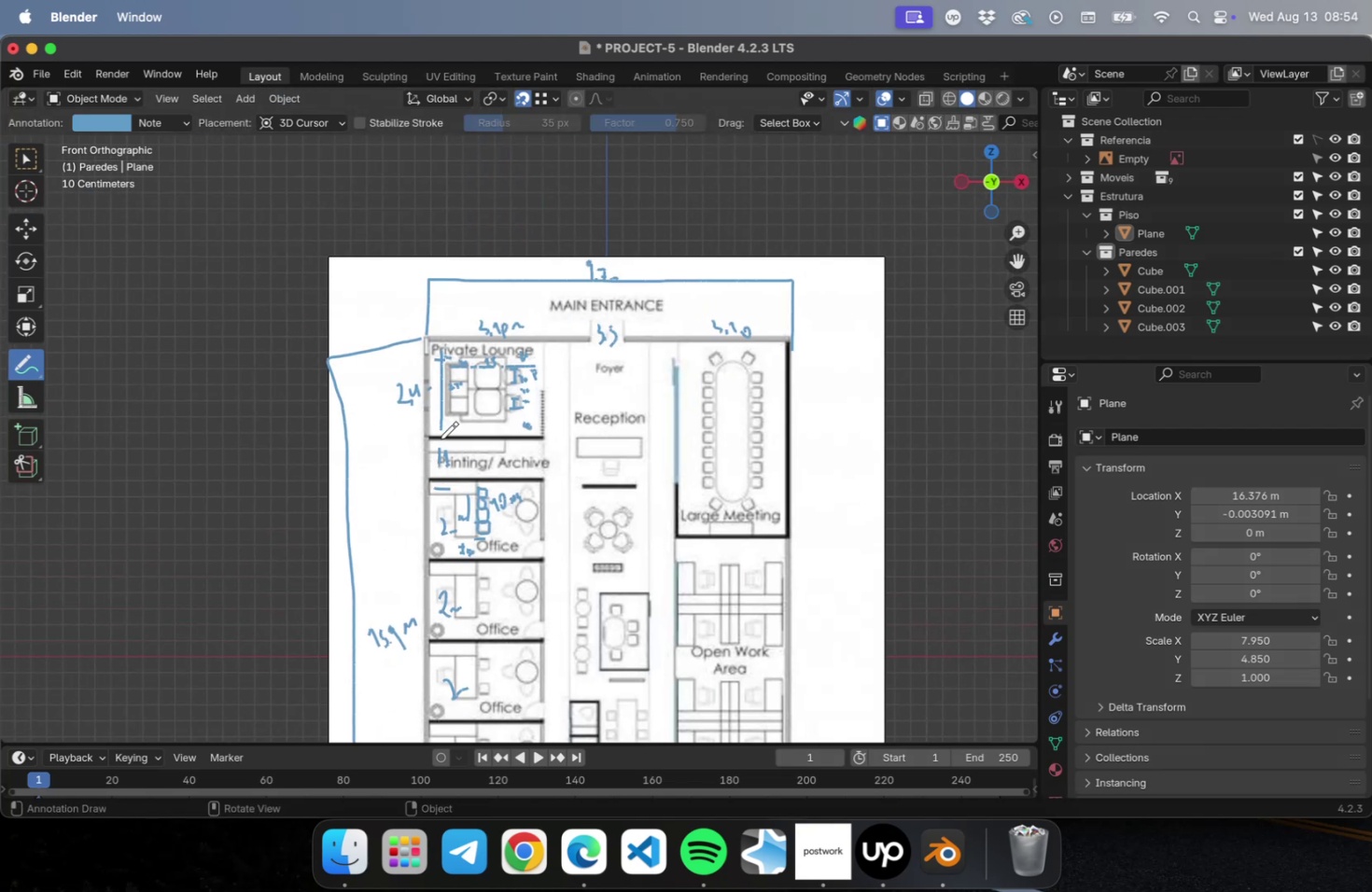 
scroll: coordinate [441, 433], scroll_direction: up, amount: 4.0
 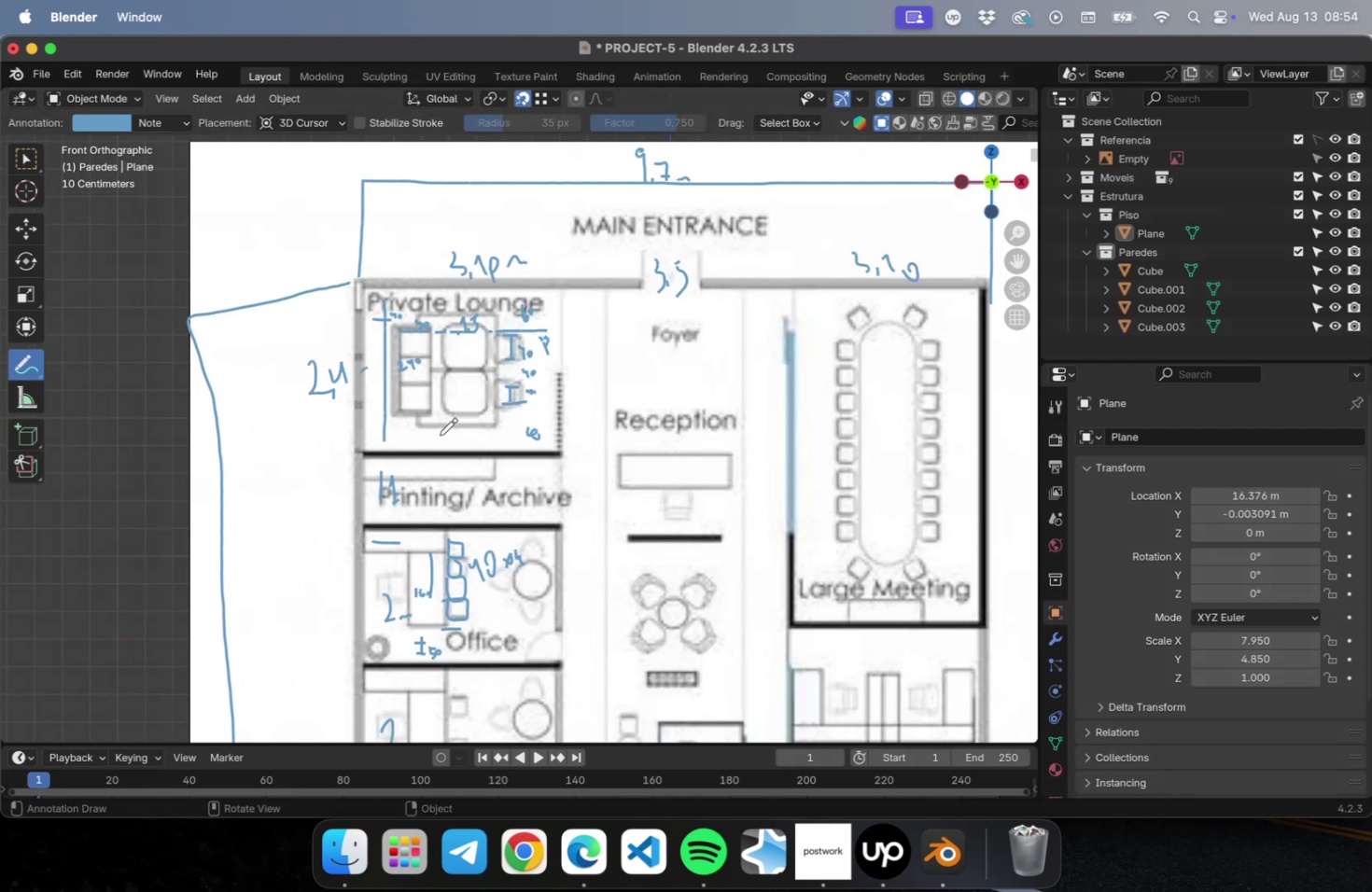 
scroll: coordinate [600, 453], scroll_direction: down, amount: 14.0
 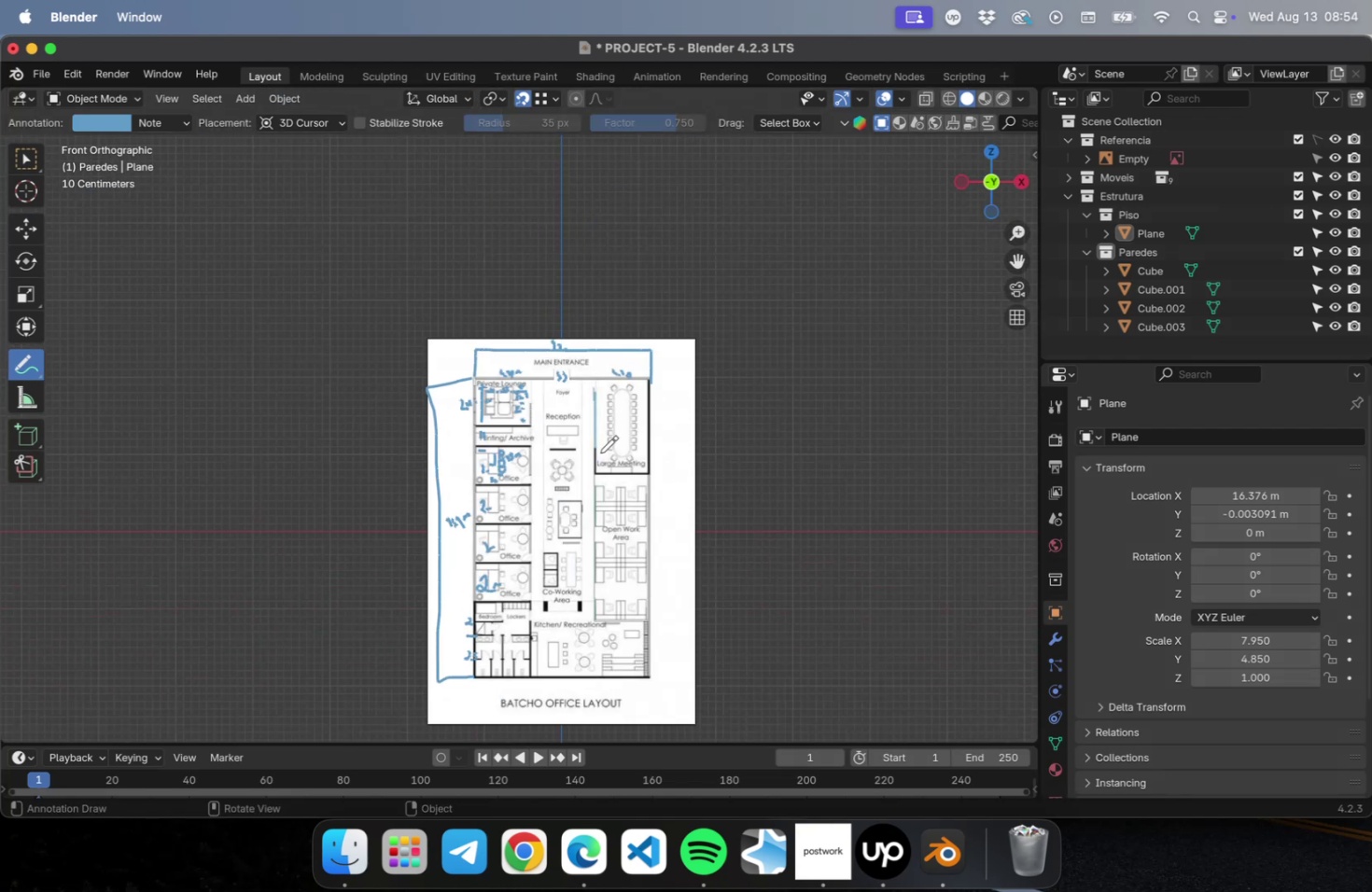 
key(NumLock)
 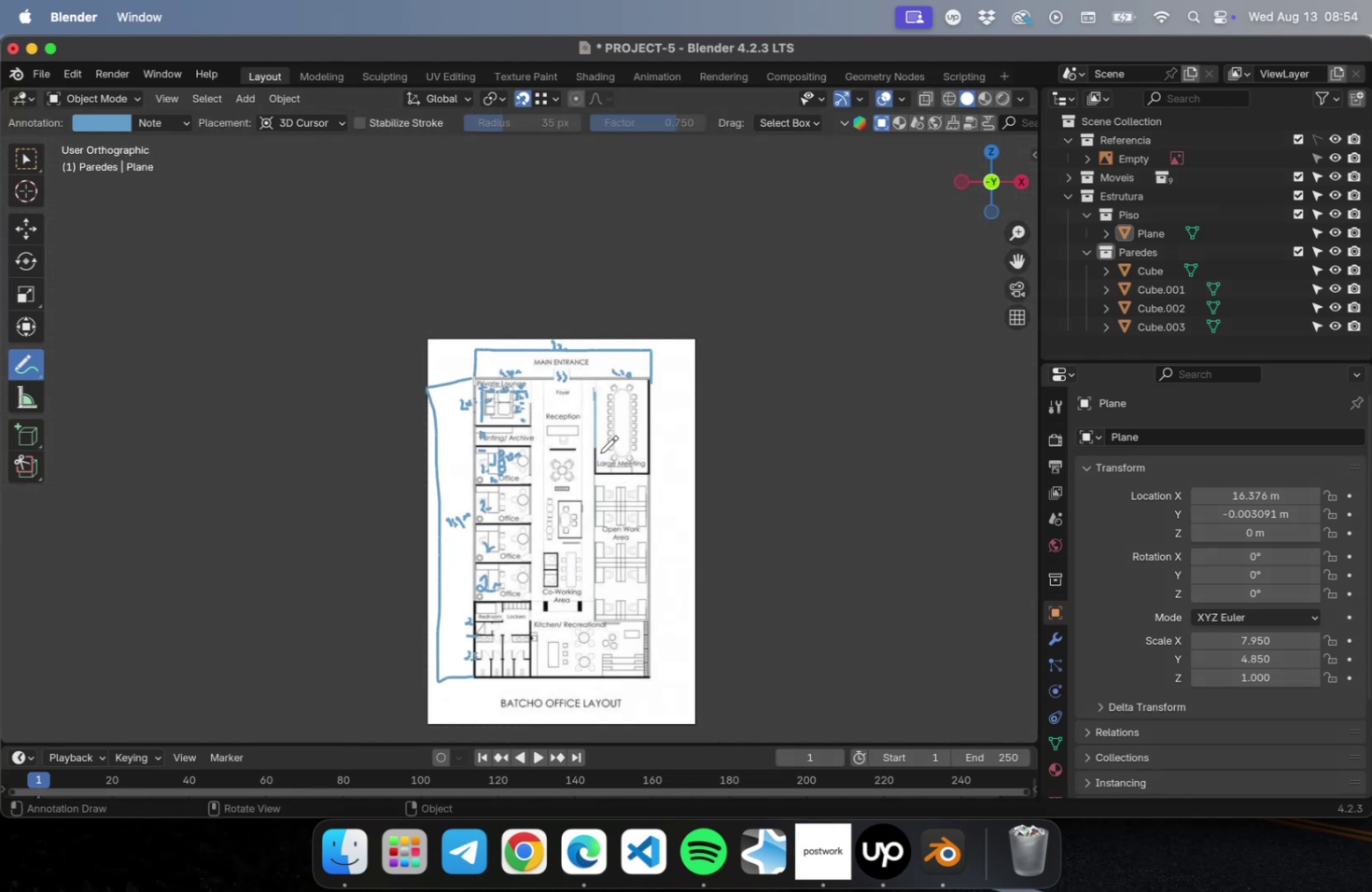 
key(Numpad7)
 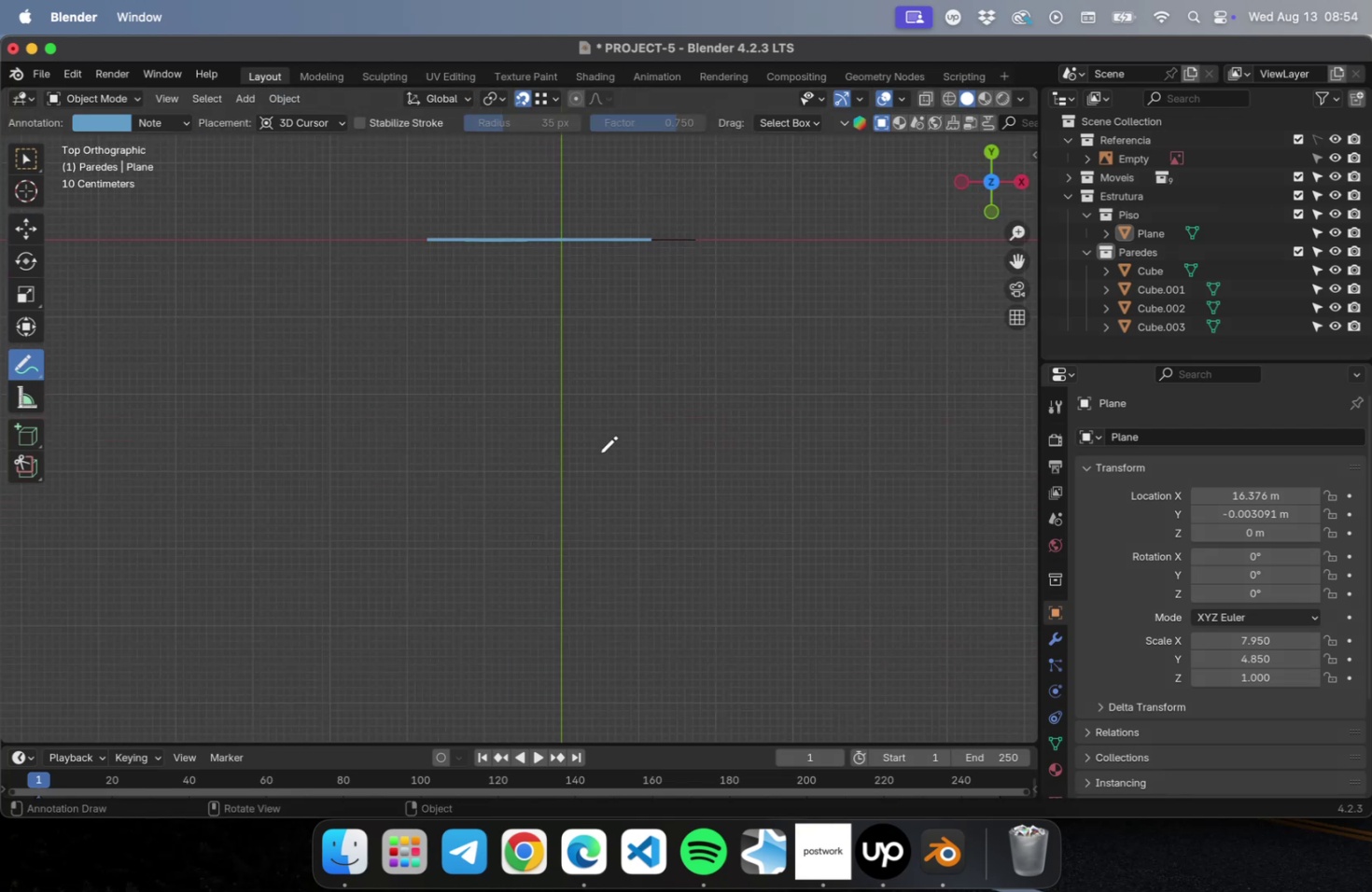 
scroll: coordinate [600, 451], scroll_direction: down, amount: 5.0
 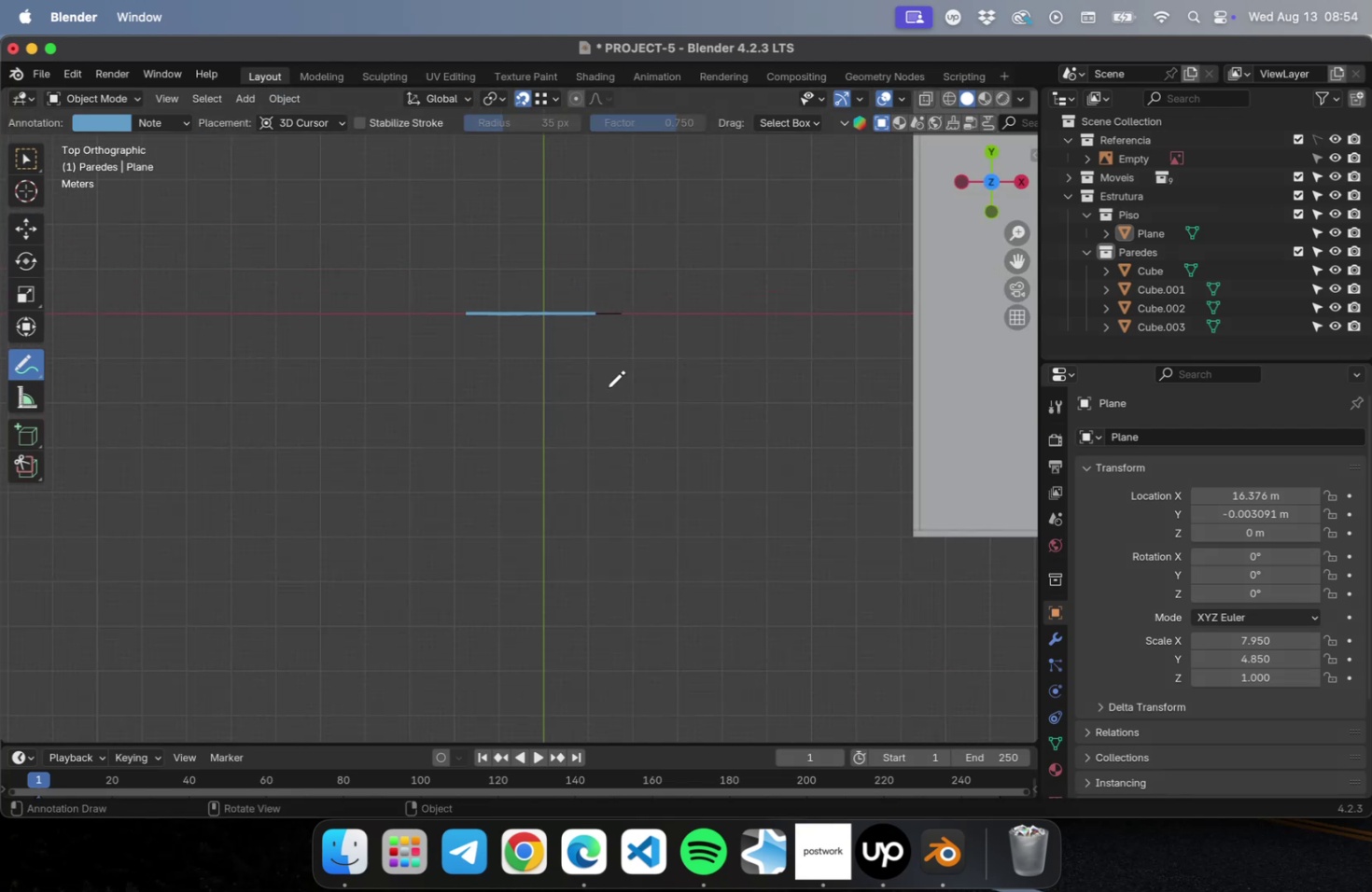 
hold_key(key=ShiftLeft, duration=0.6)
 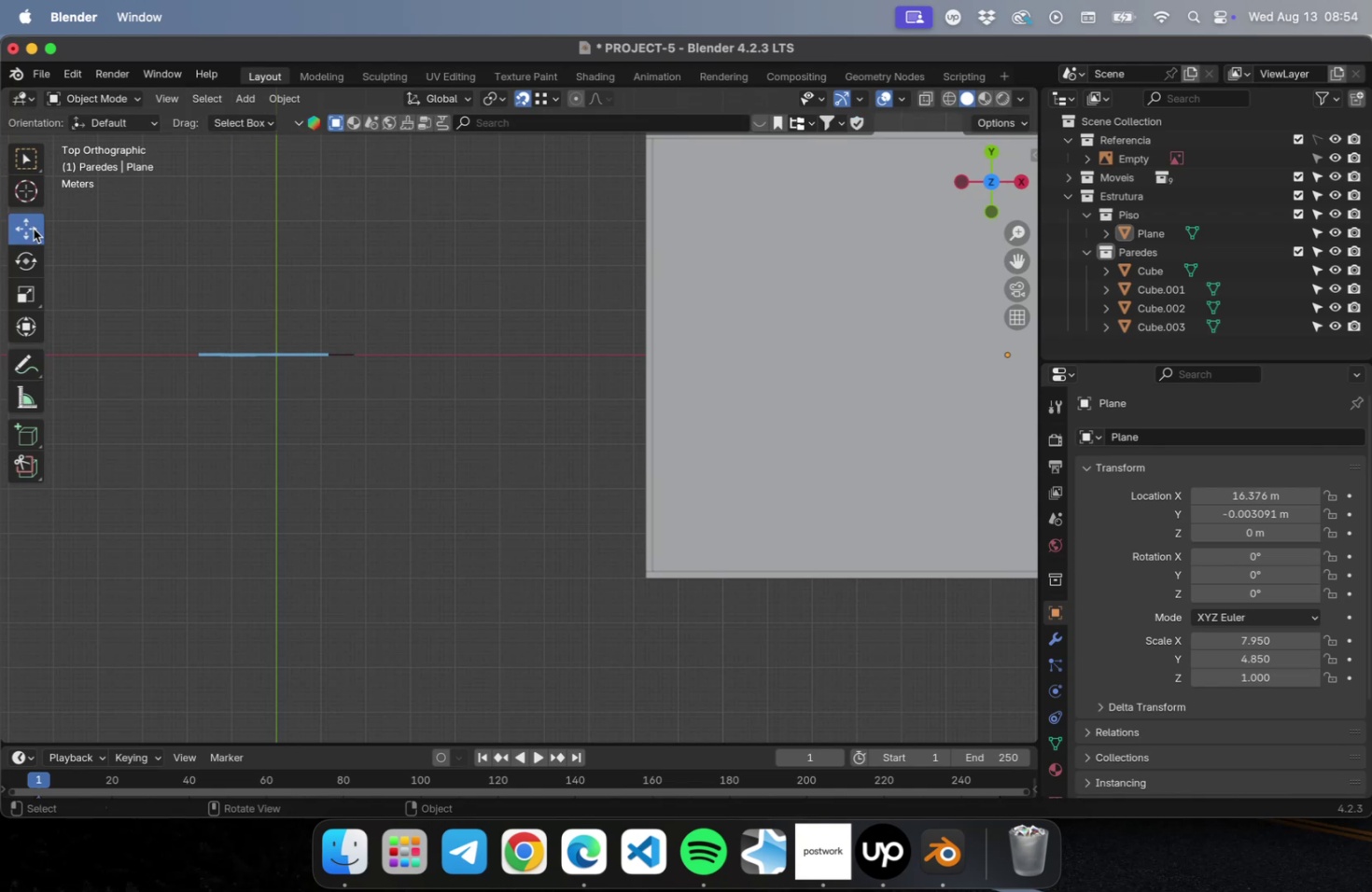 
hold_key(key=ShiftLeft, duration=0.45)
 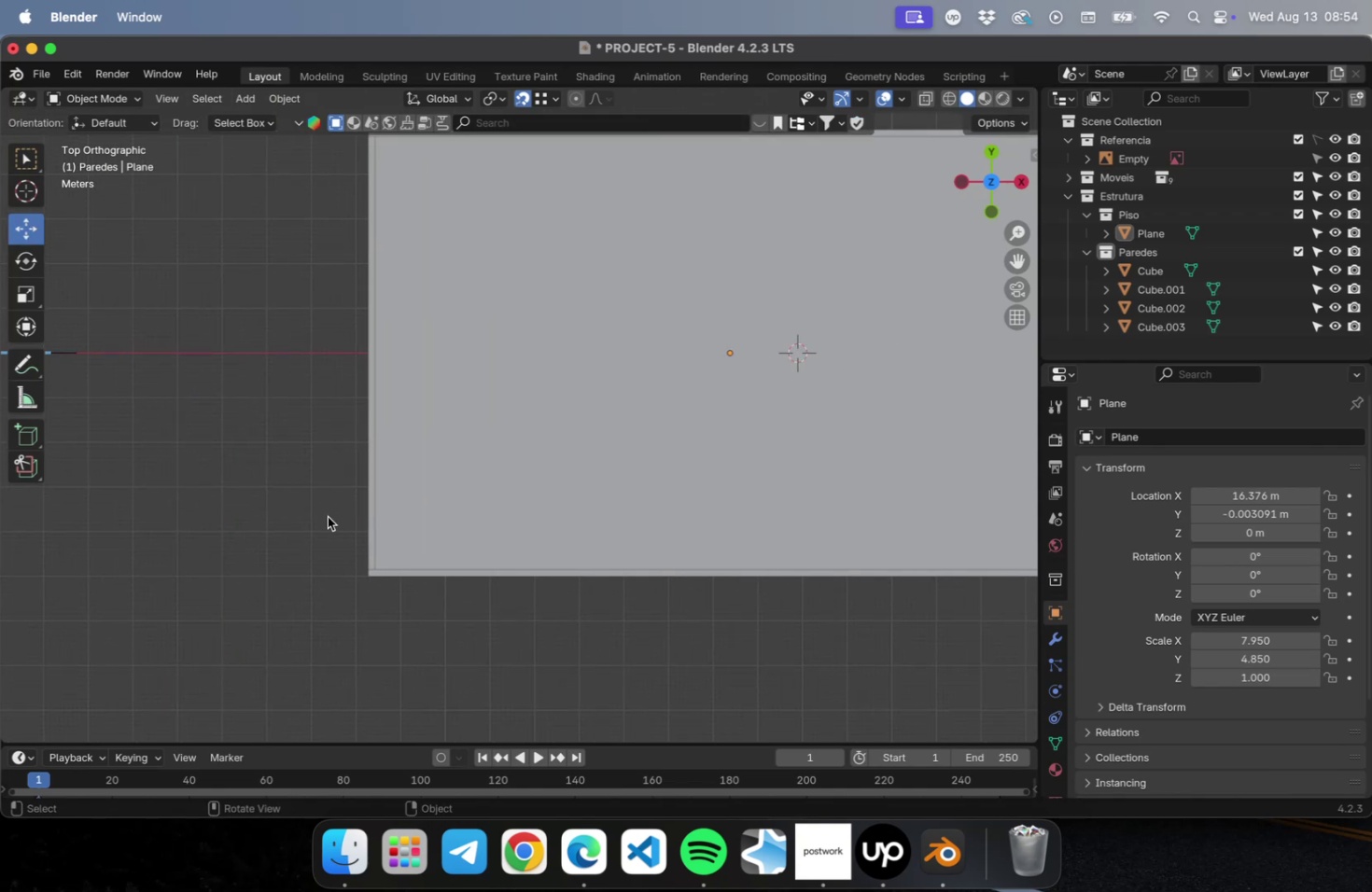 
key(Meta+S)
 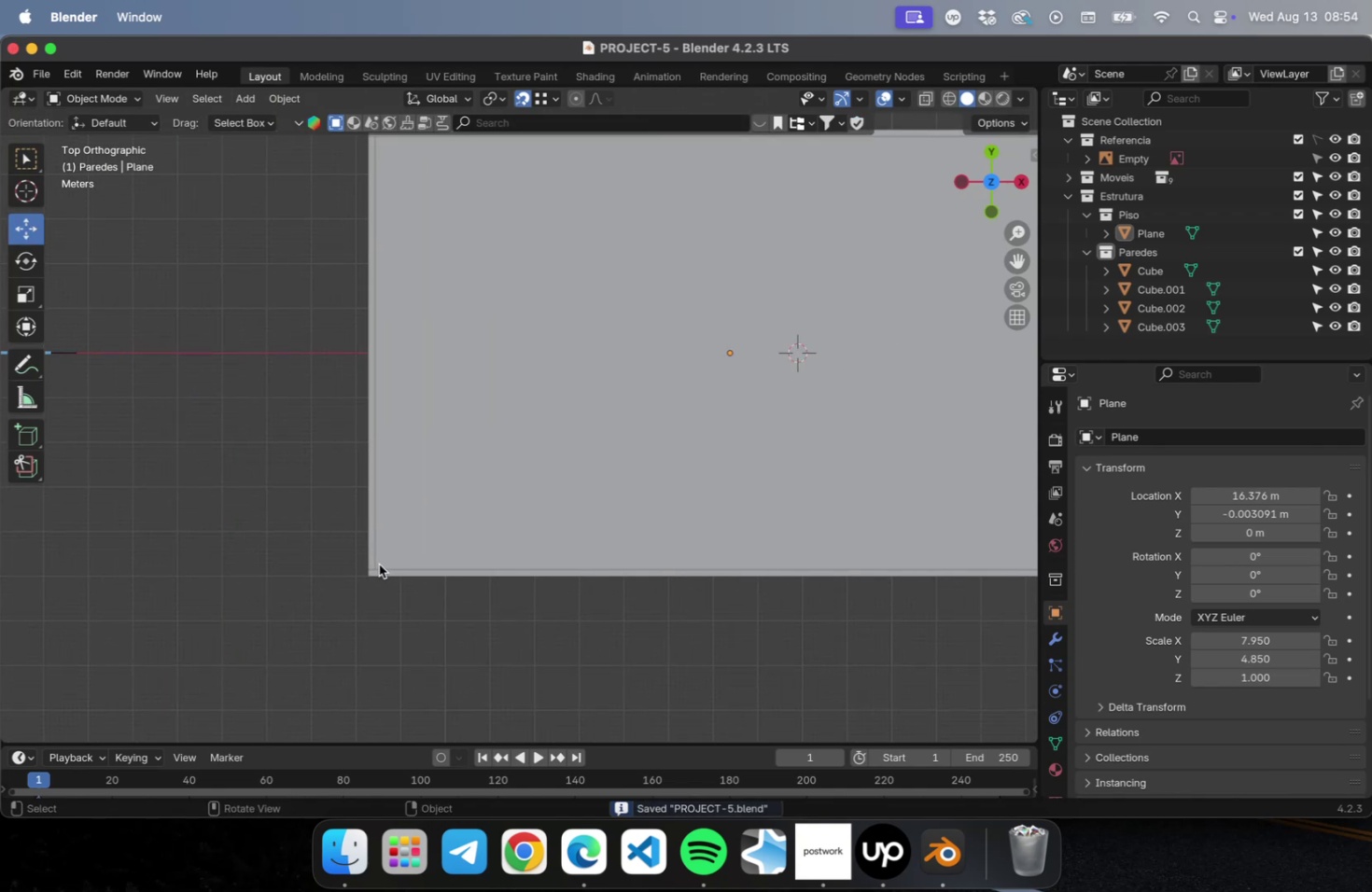 
wait(5.69)
 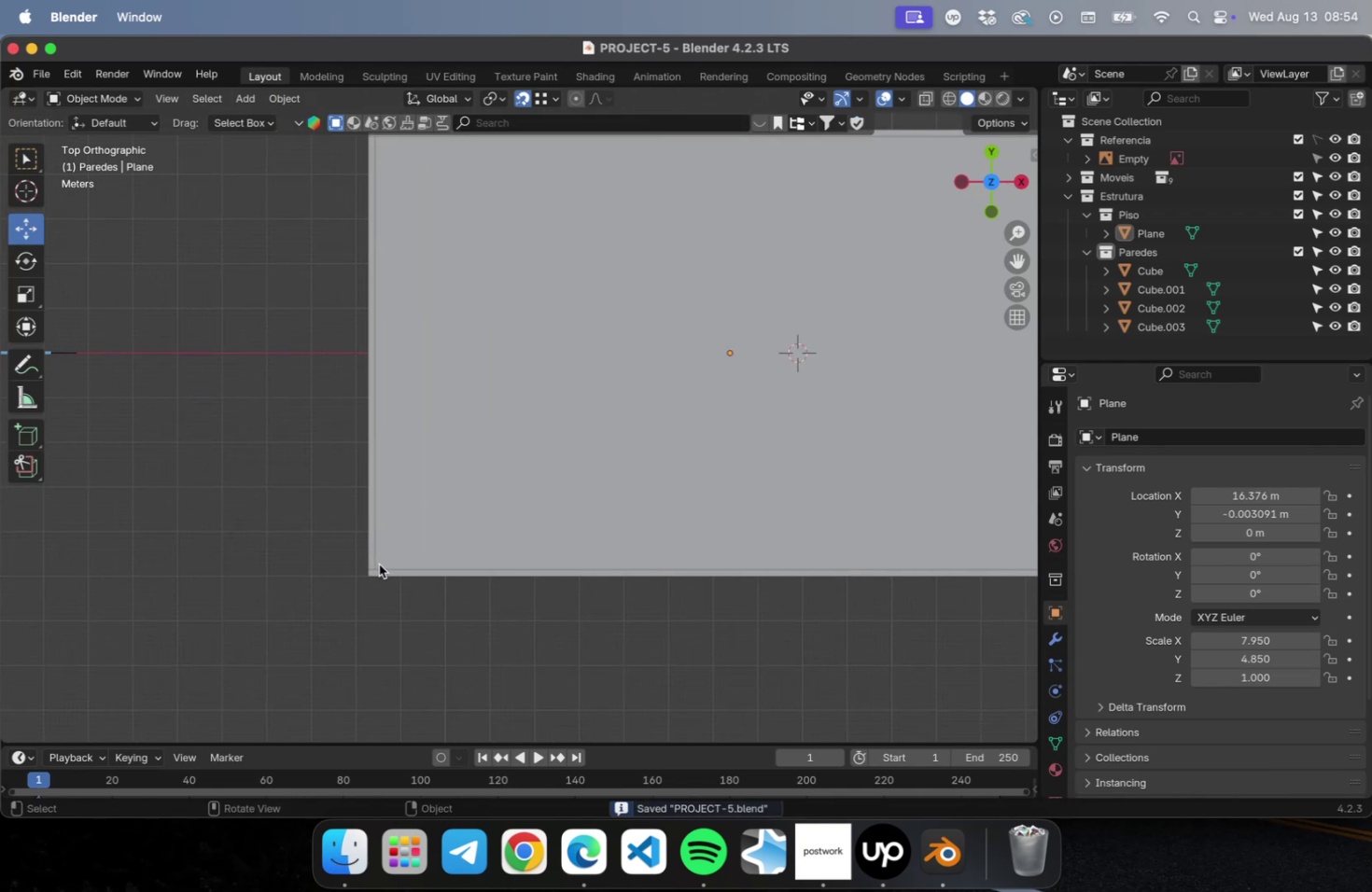 
left_click([370, 510])
 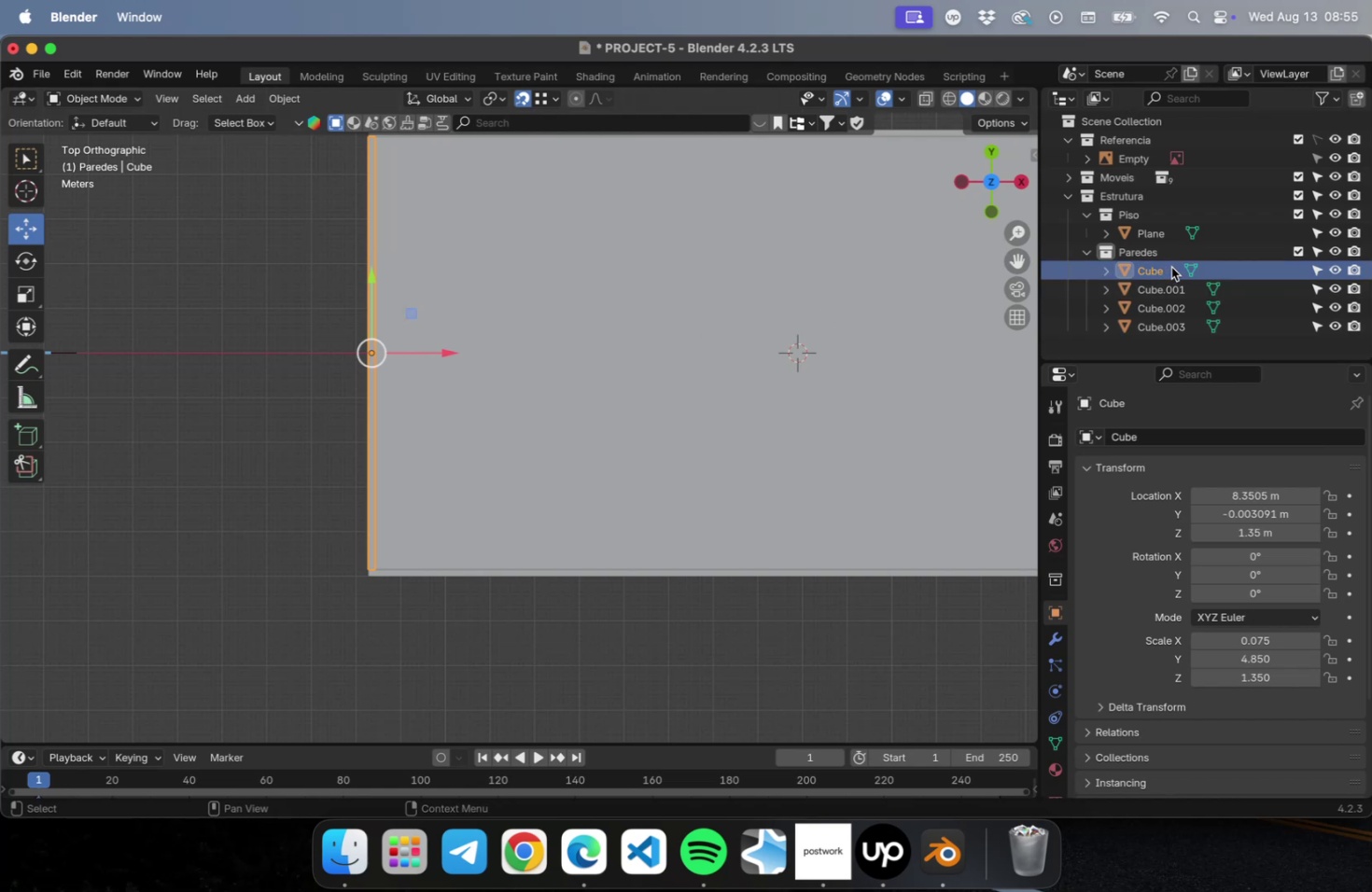 
left_click([1161, 257])
 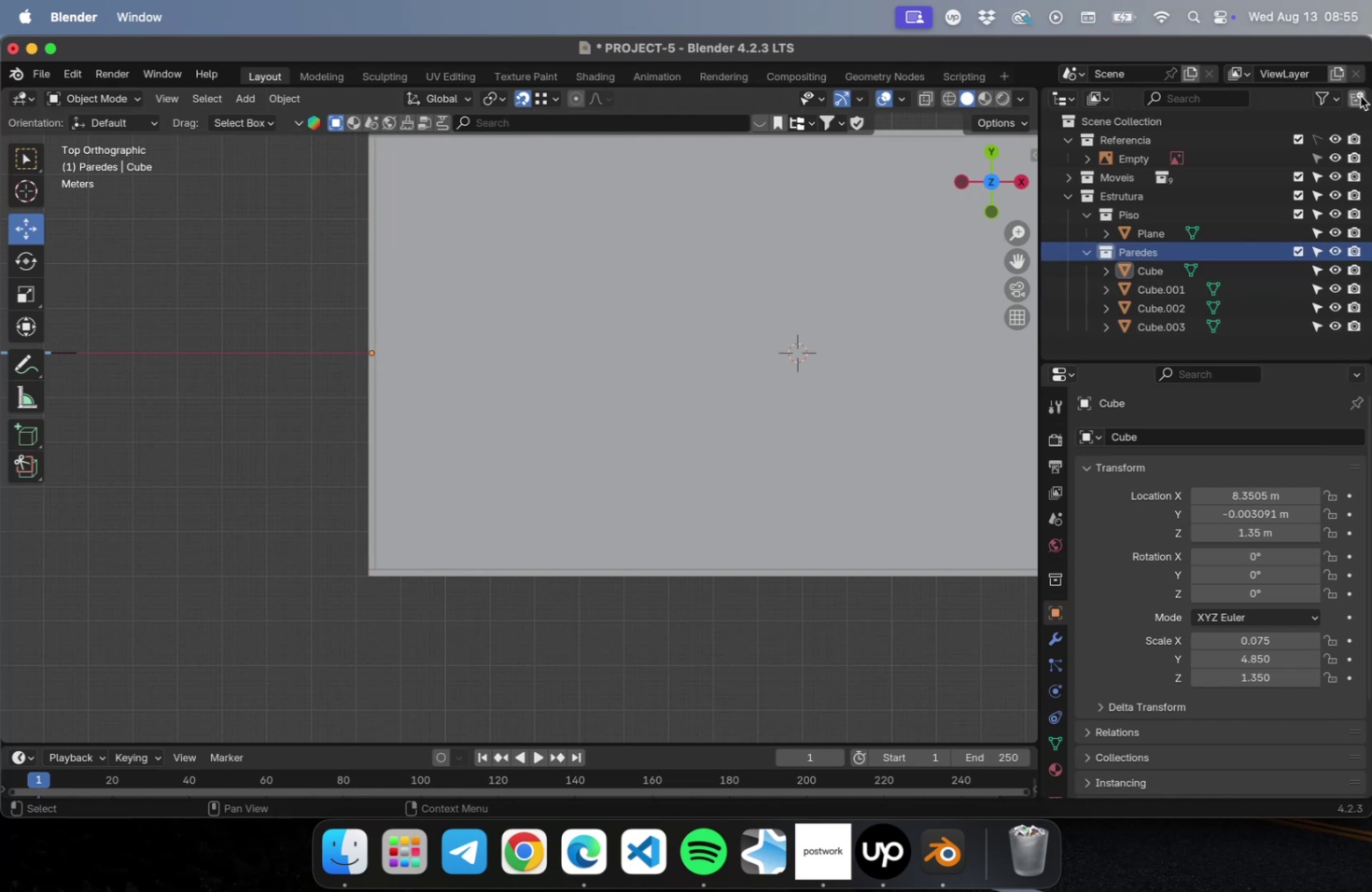 
left_click([1359, 97])
 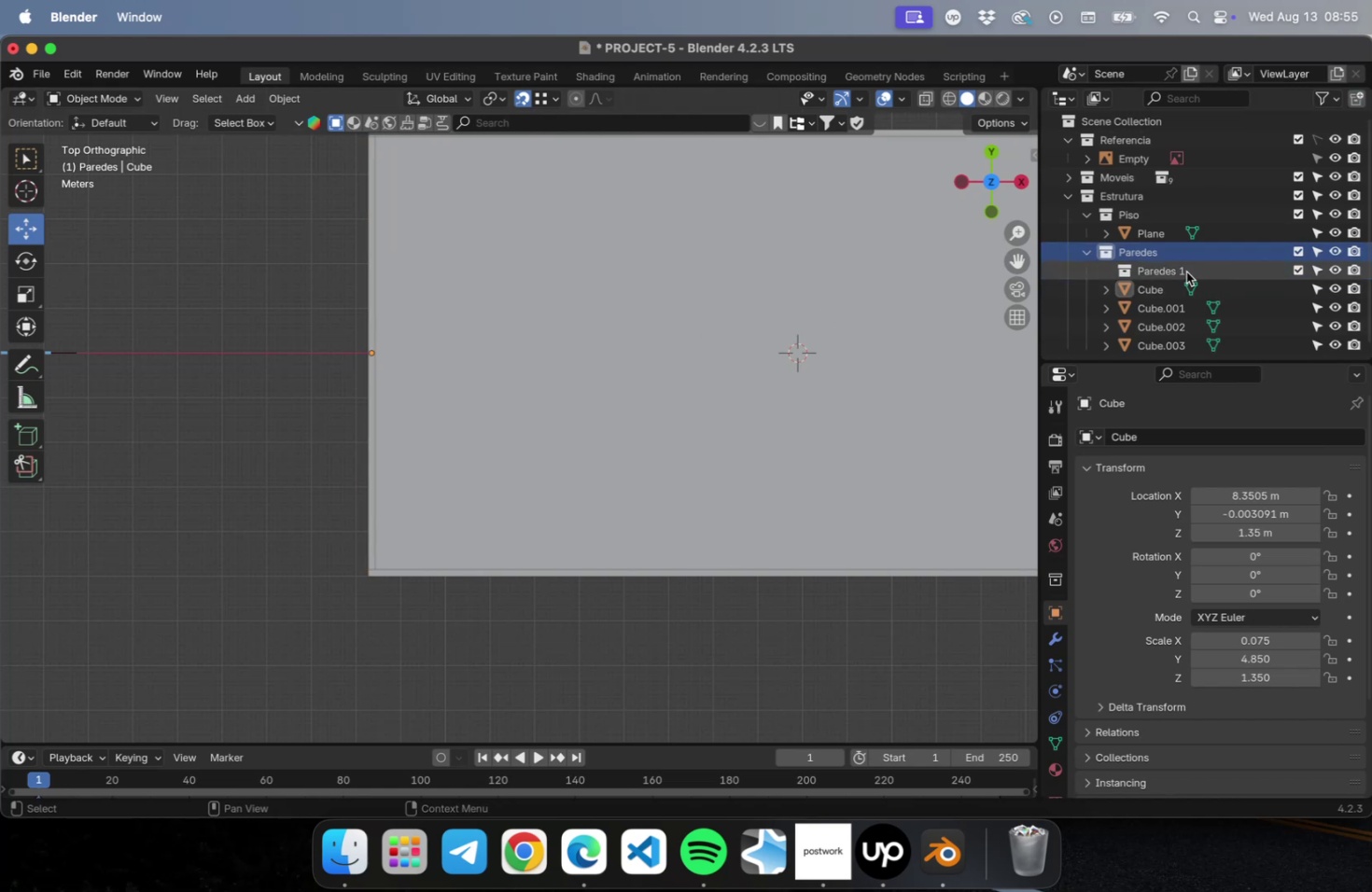 
double_click([1185, 272])
 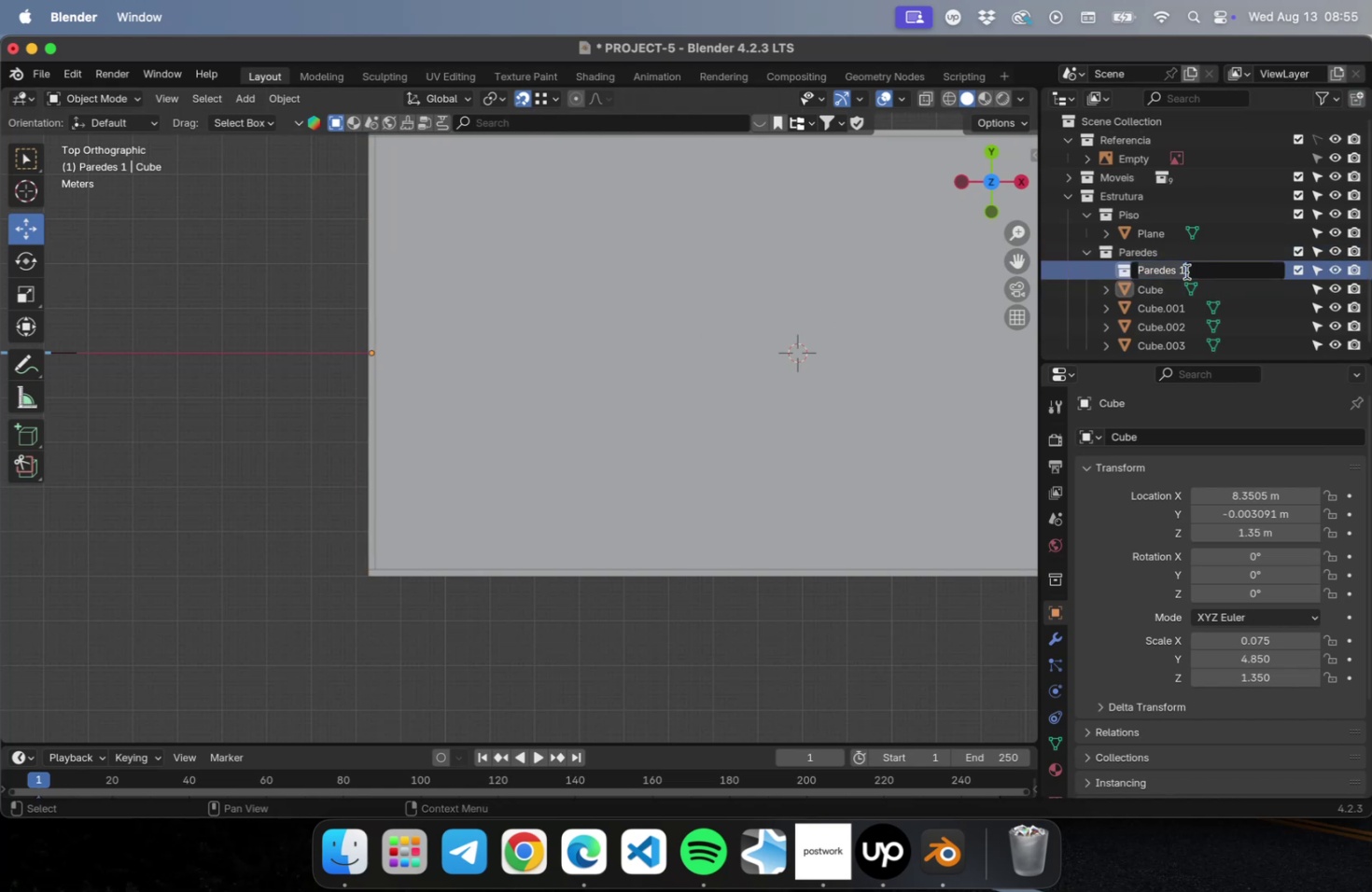 
type(Laterais)
 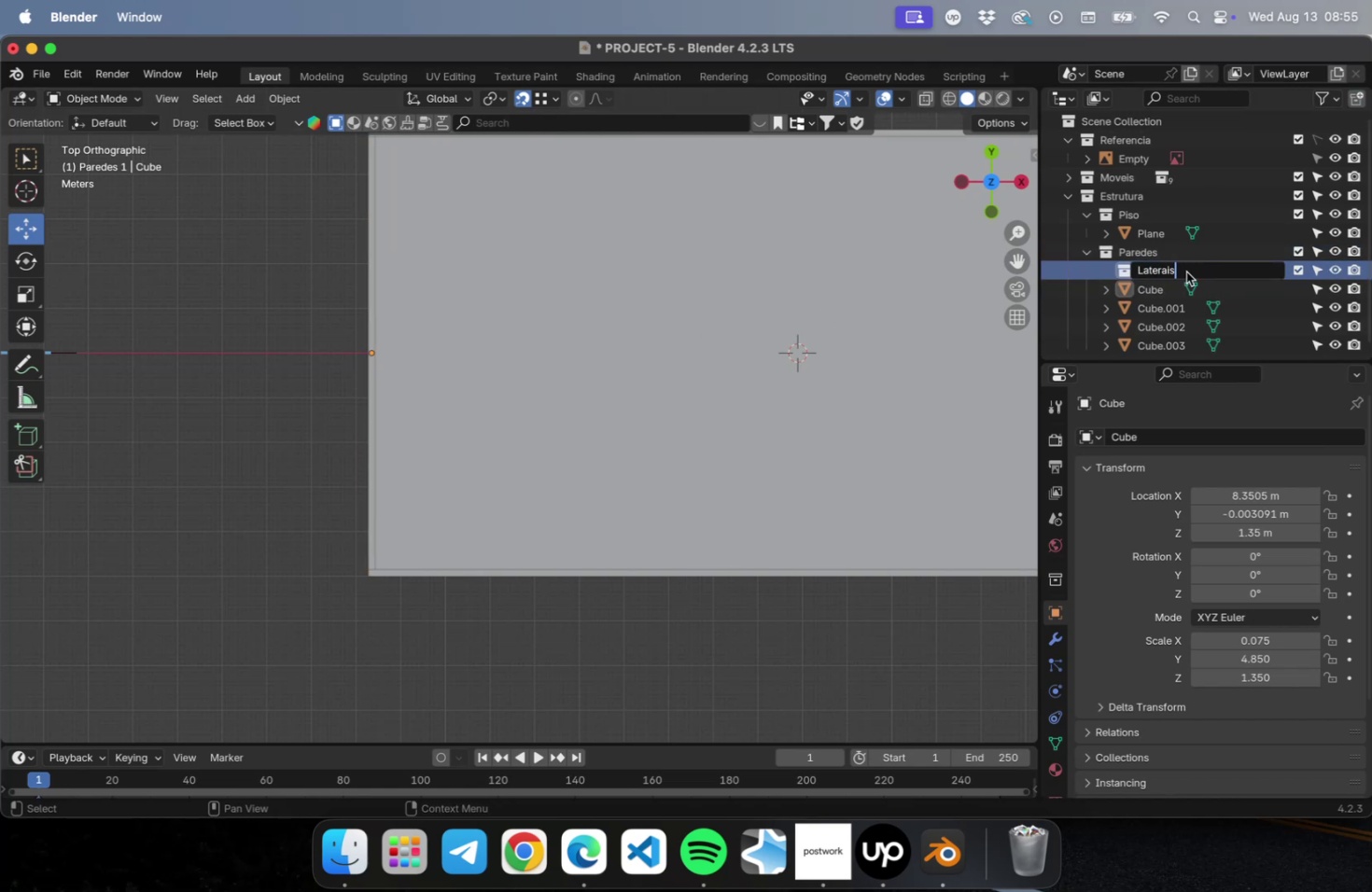 
key(Enter)
 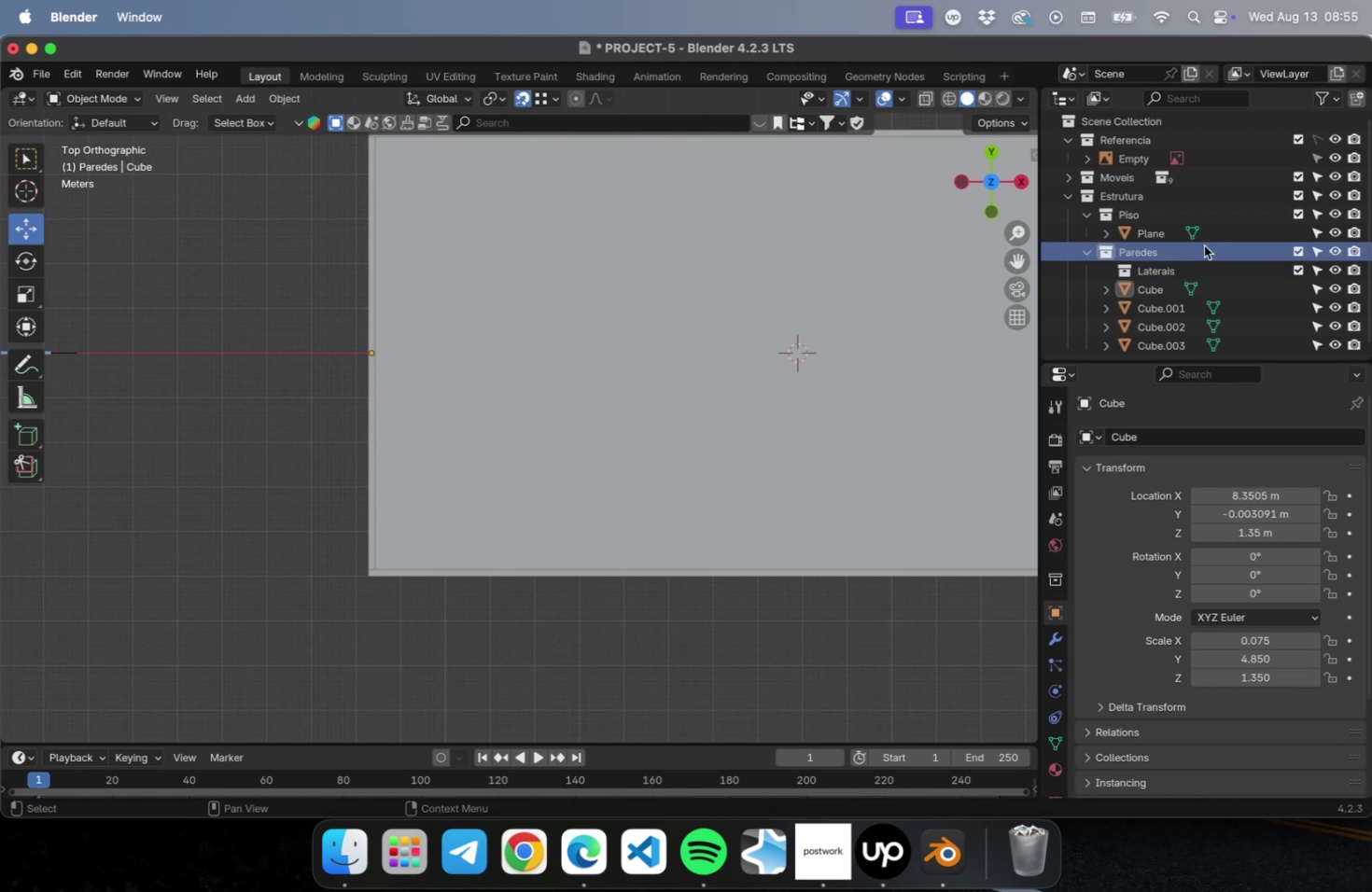 
left_click([1358, 98])
 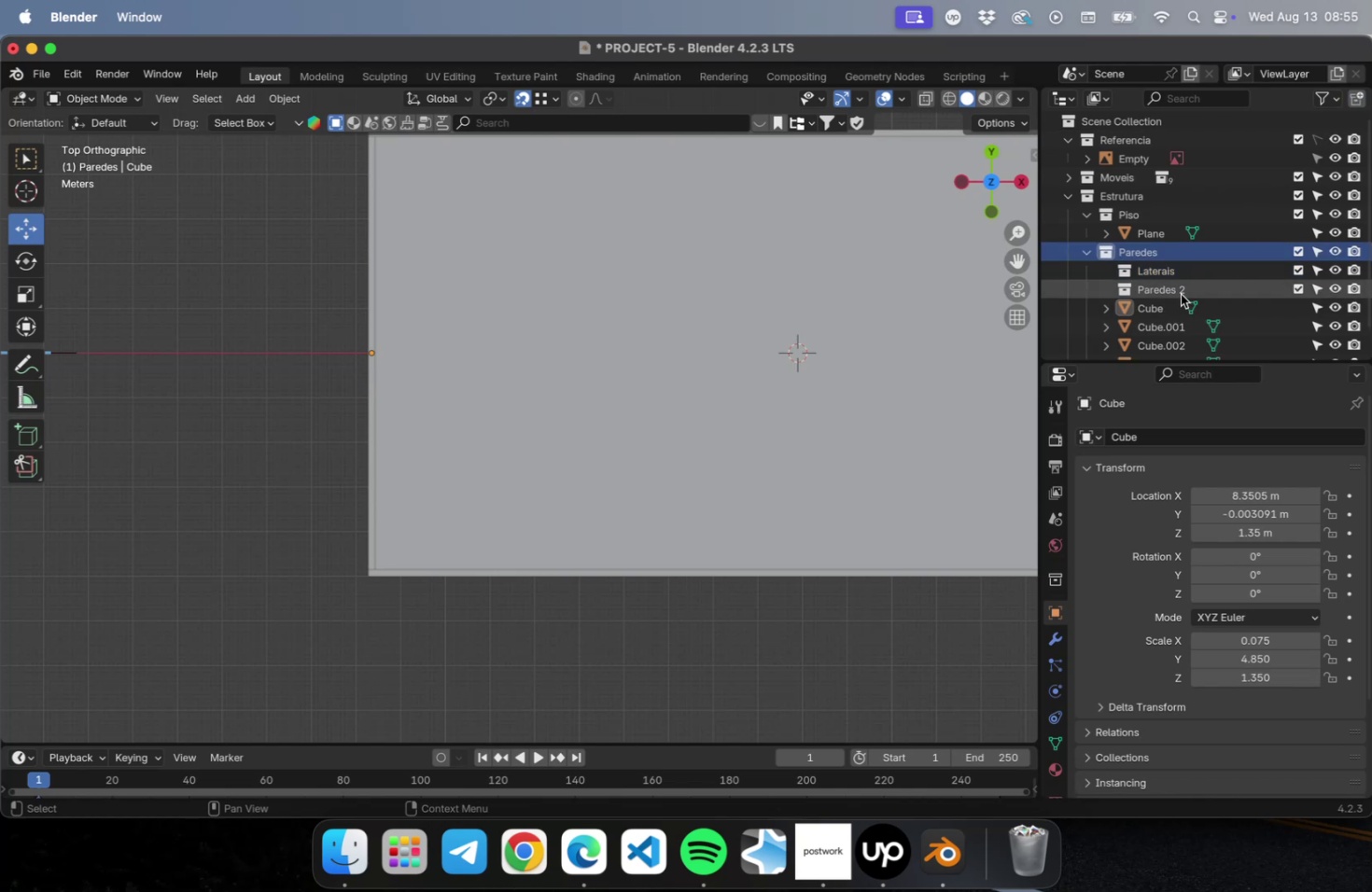 
double_click([1180, 294])
 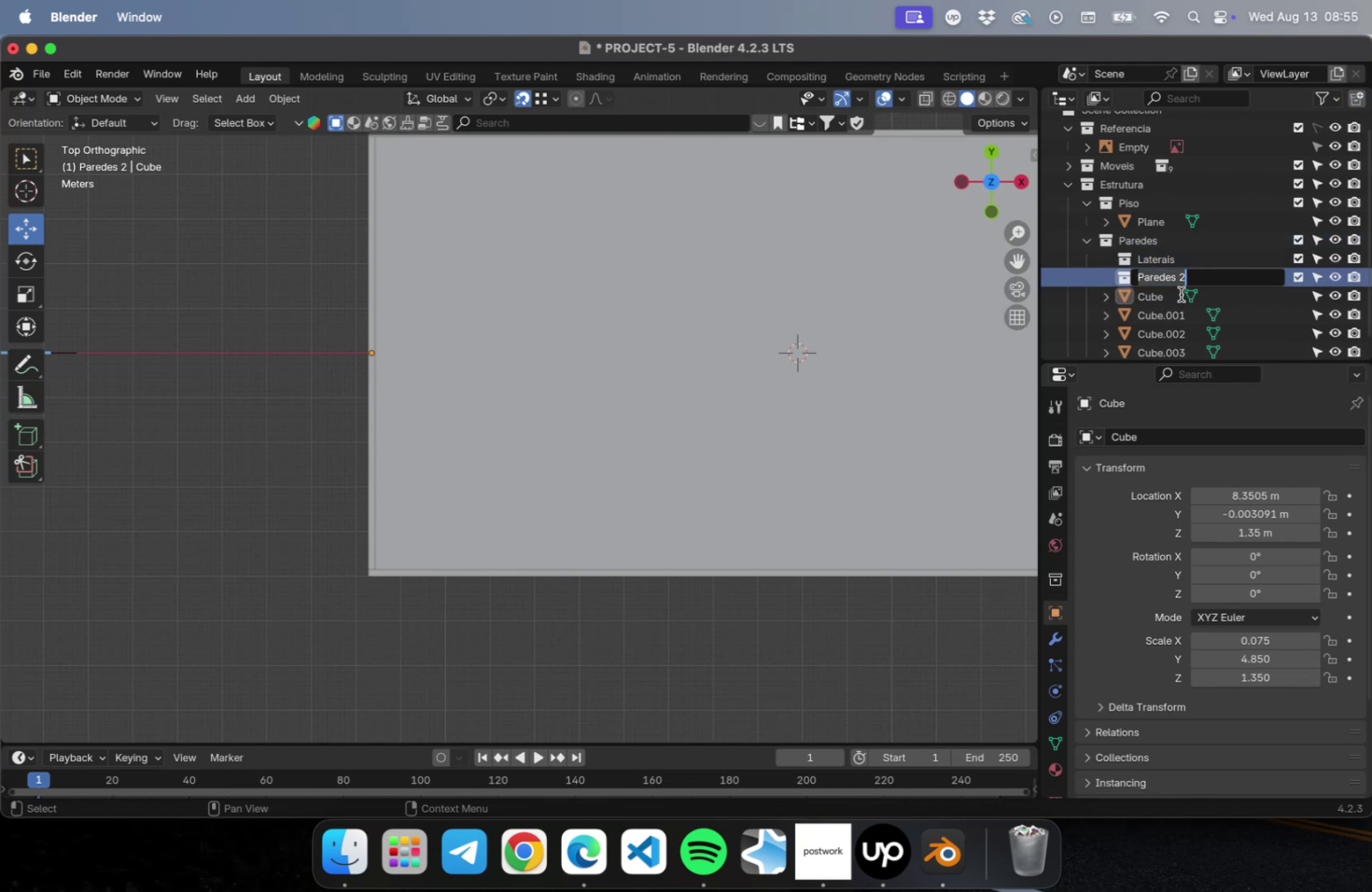 
type(Internas)
 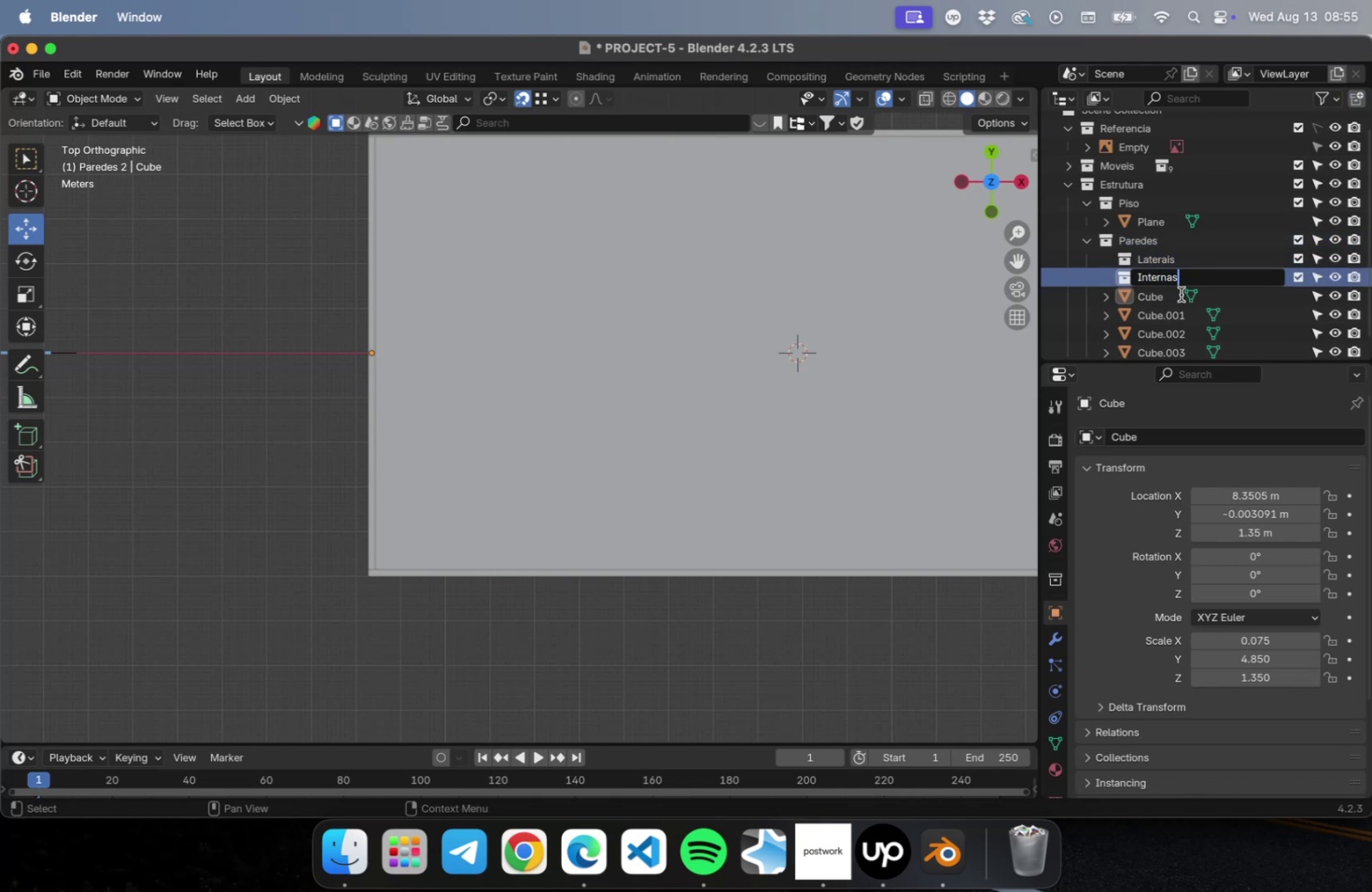 
key(Enter)
 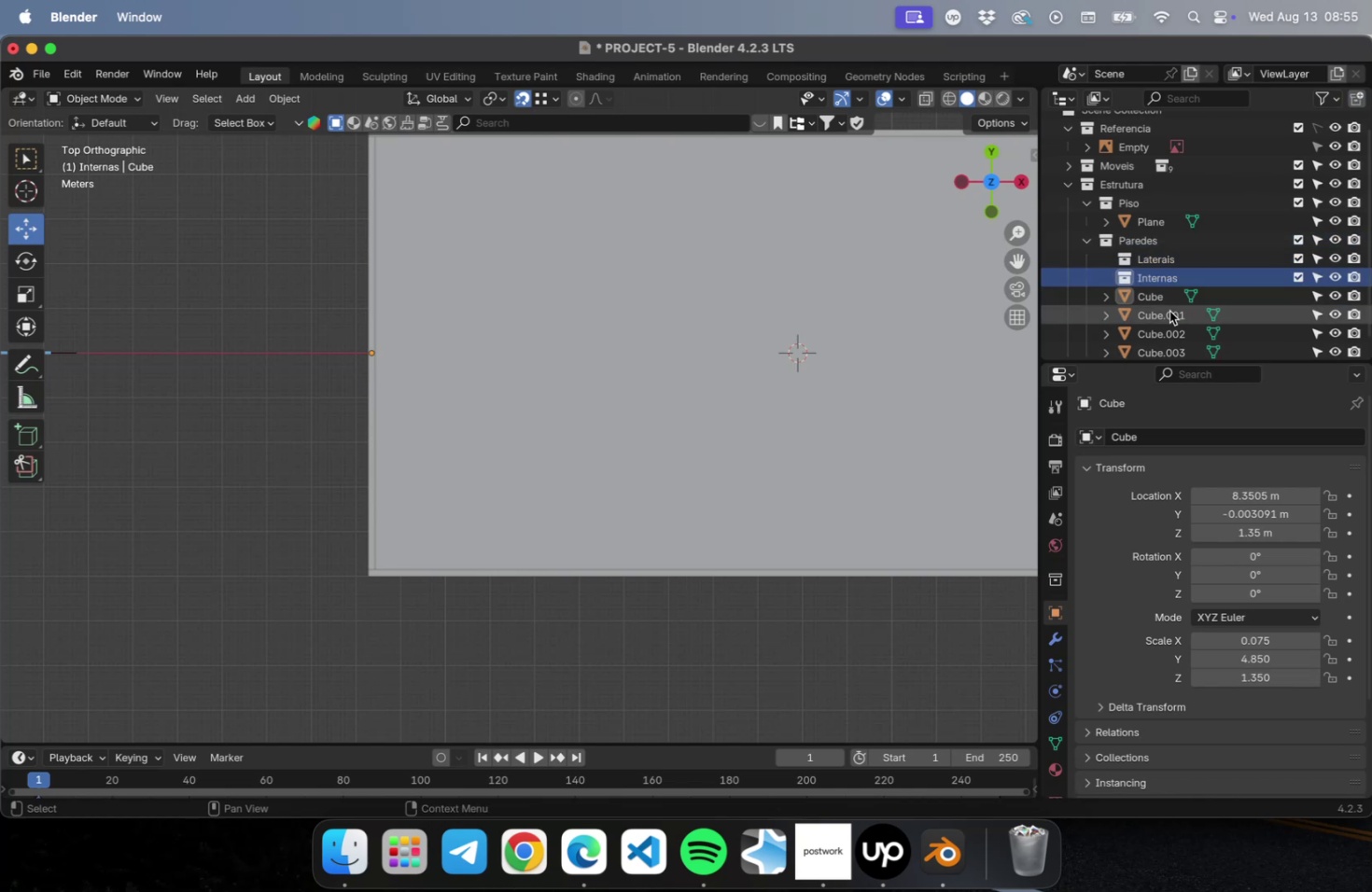 
left_click([1169, 312])
 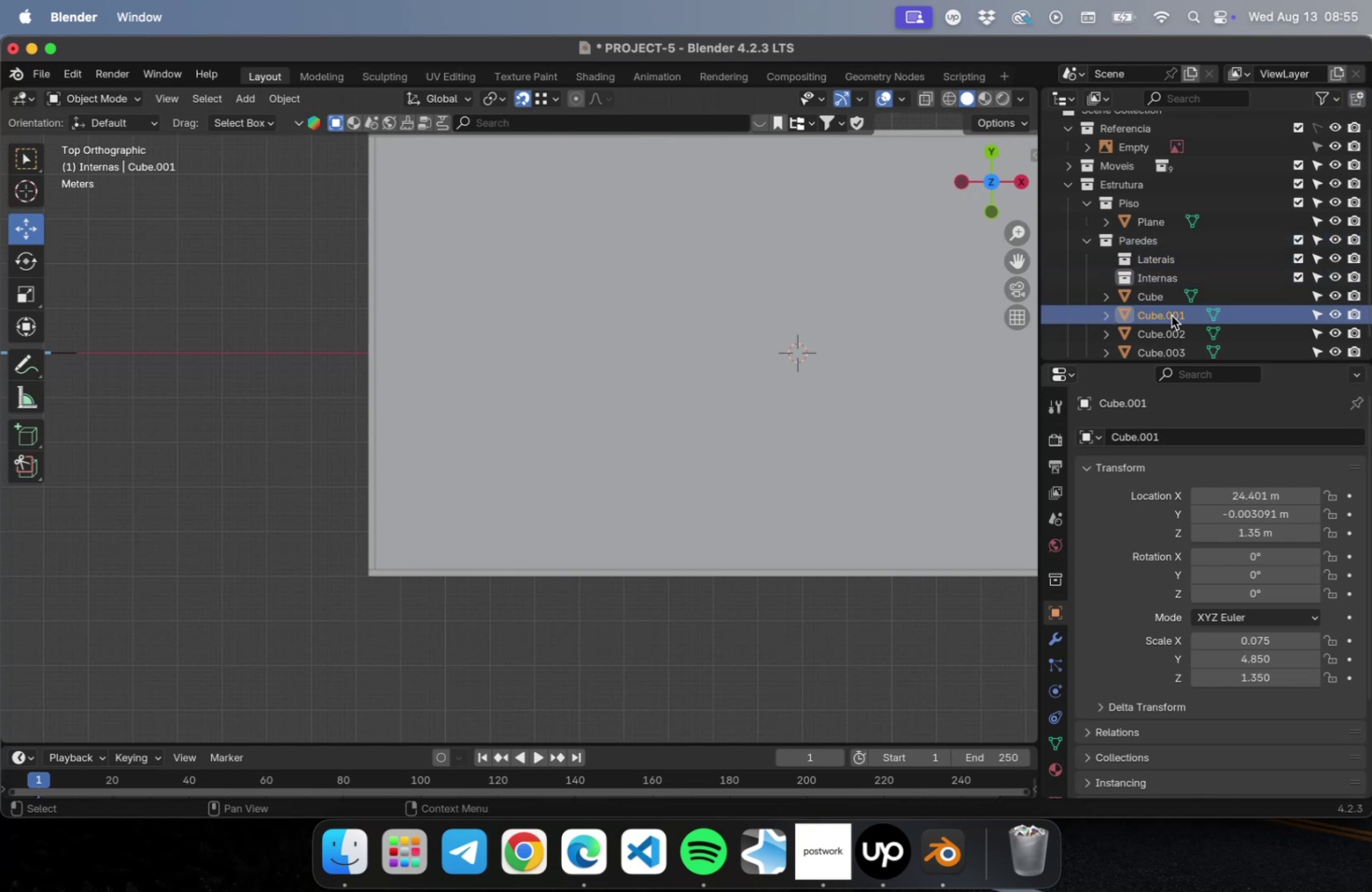 
scroll: coordinate [1171, 320], scroll_direction: down, amount: 2.0
 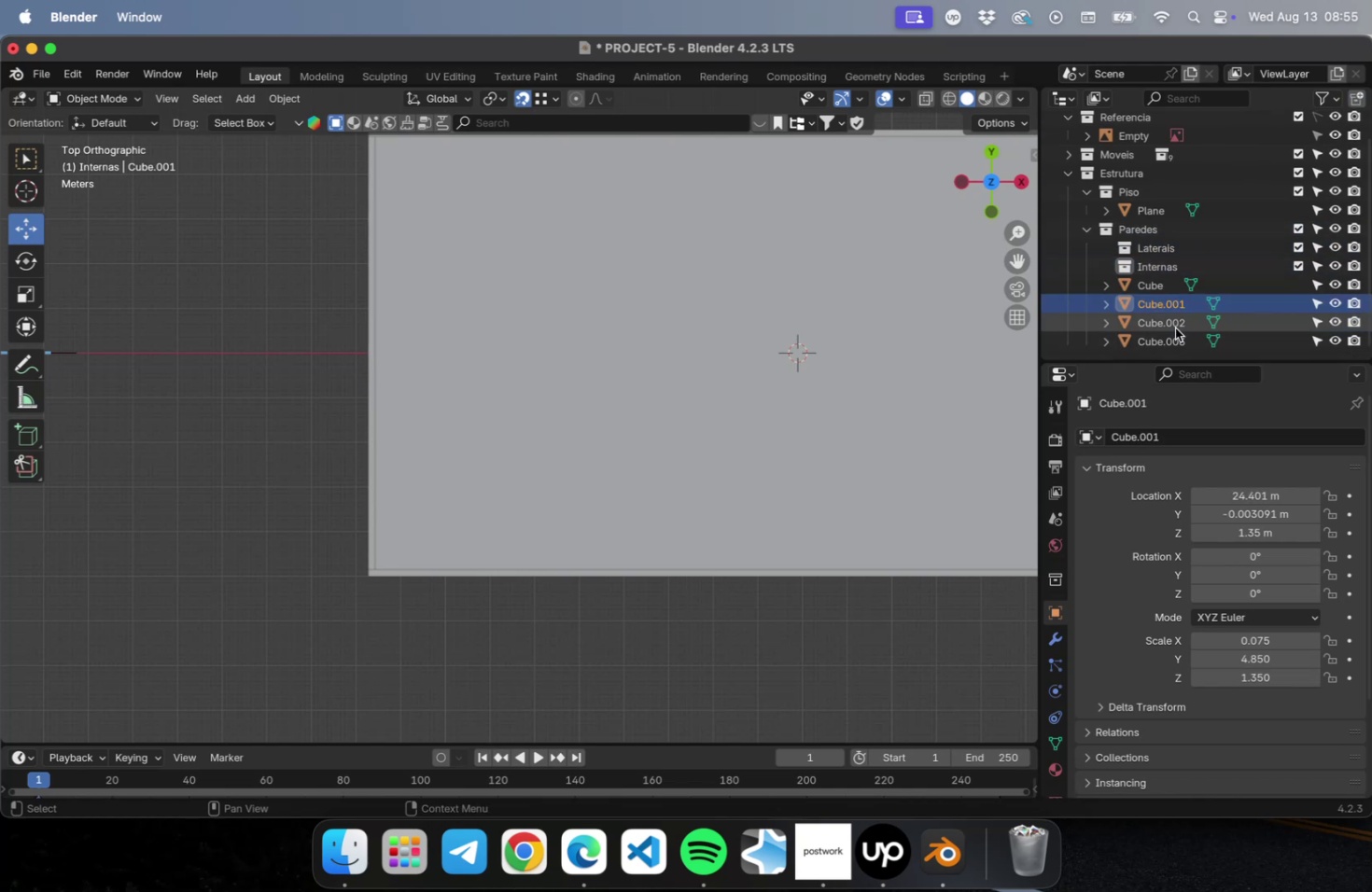 
hold_key(key=ShiftLeft, duration=1.05)
left_click([1170, 341])
 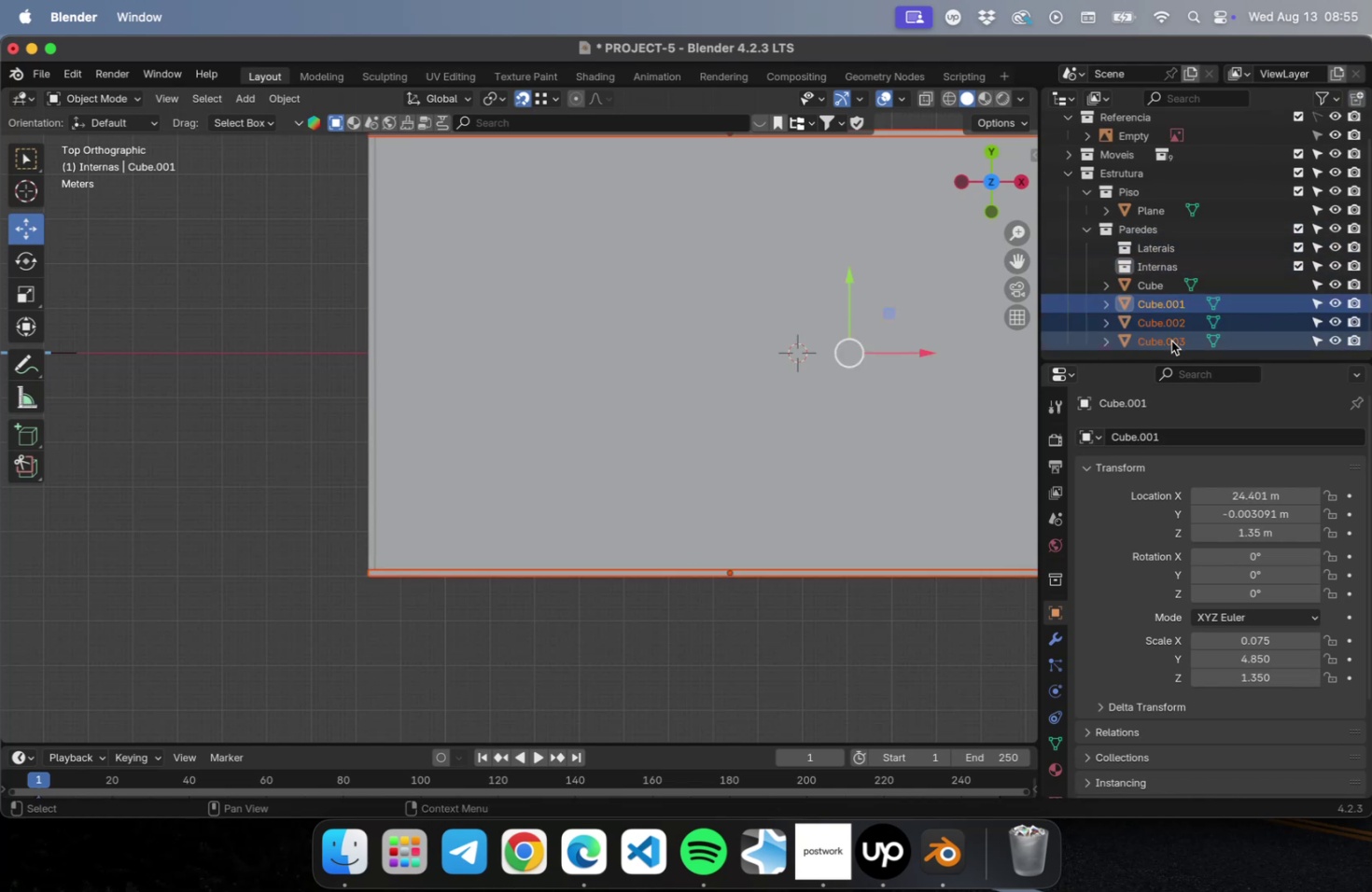 
key(Shift+ShiftLeft)
 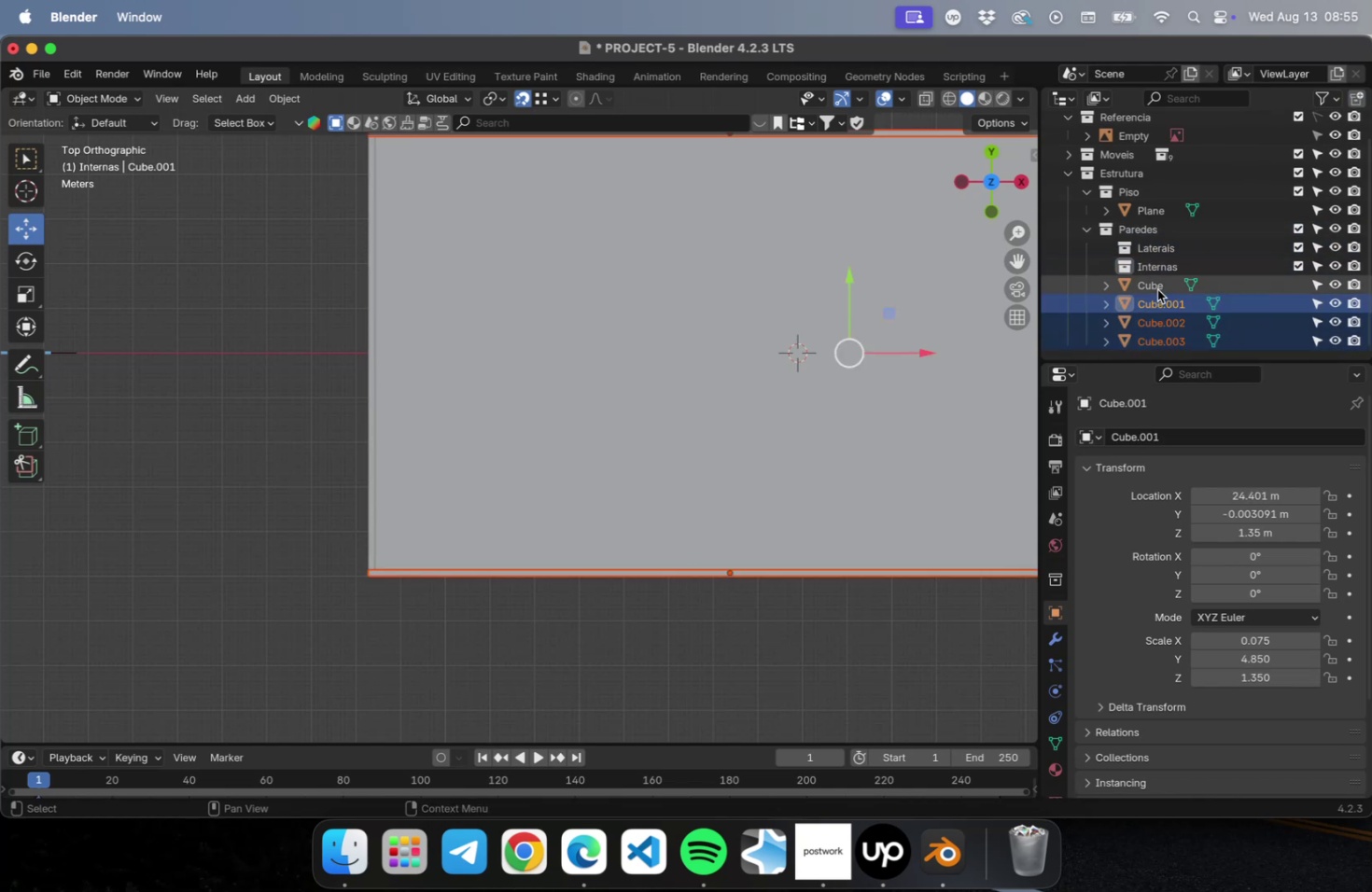 
hold_key(key=CommandLeft, duration=0.38)
left_click([1156, 289])
 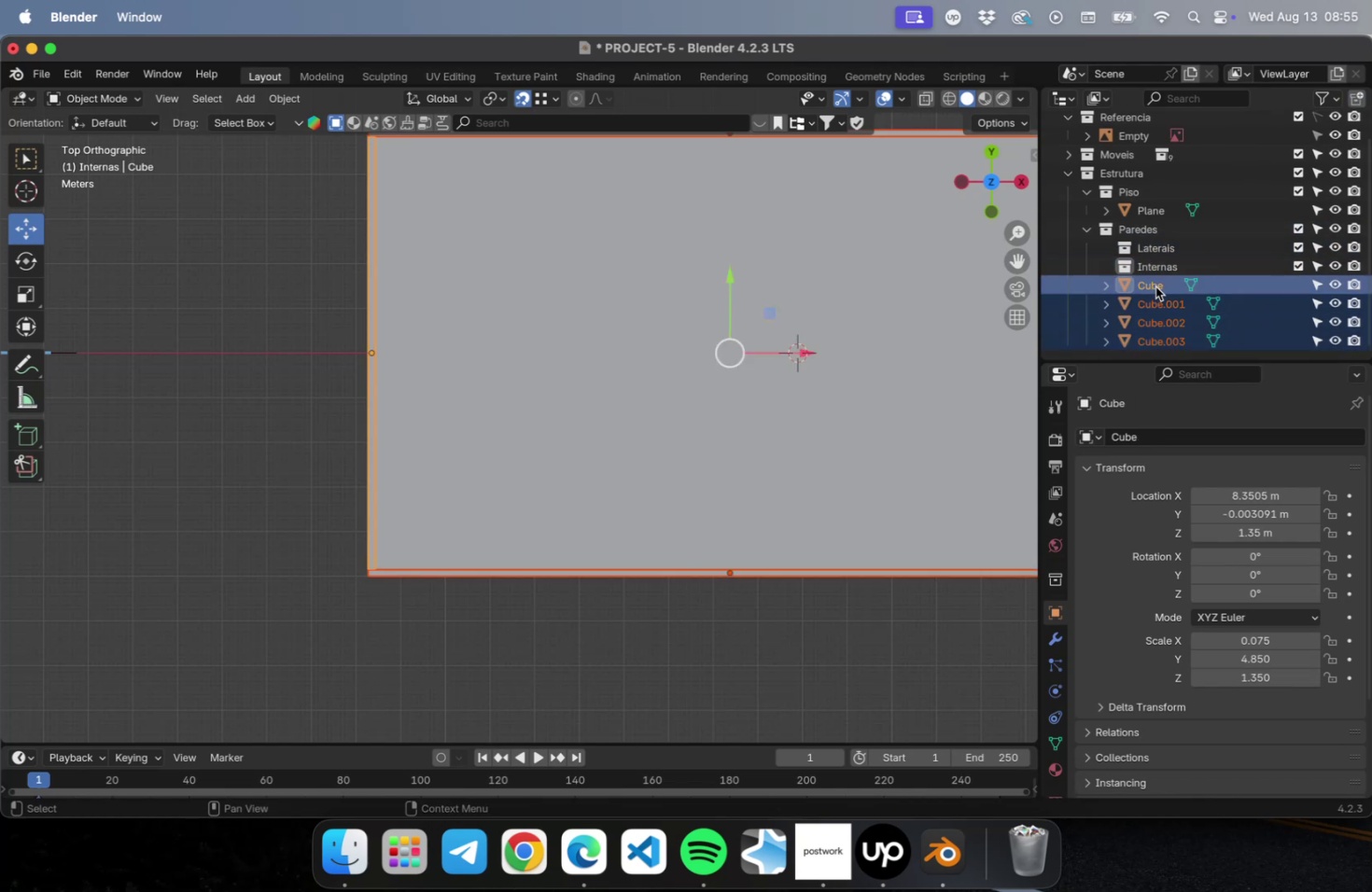 
left_click_drag(start_coordinate=[1155, 286], to_coordinate=[1161, 255])
 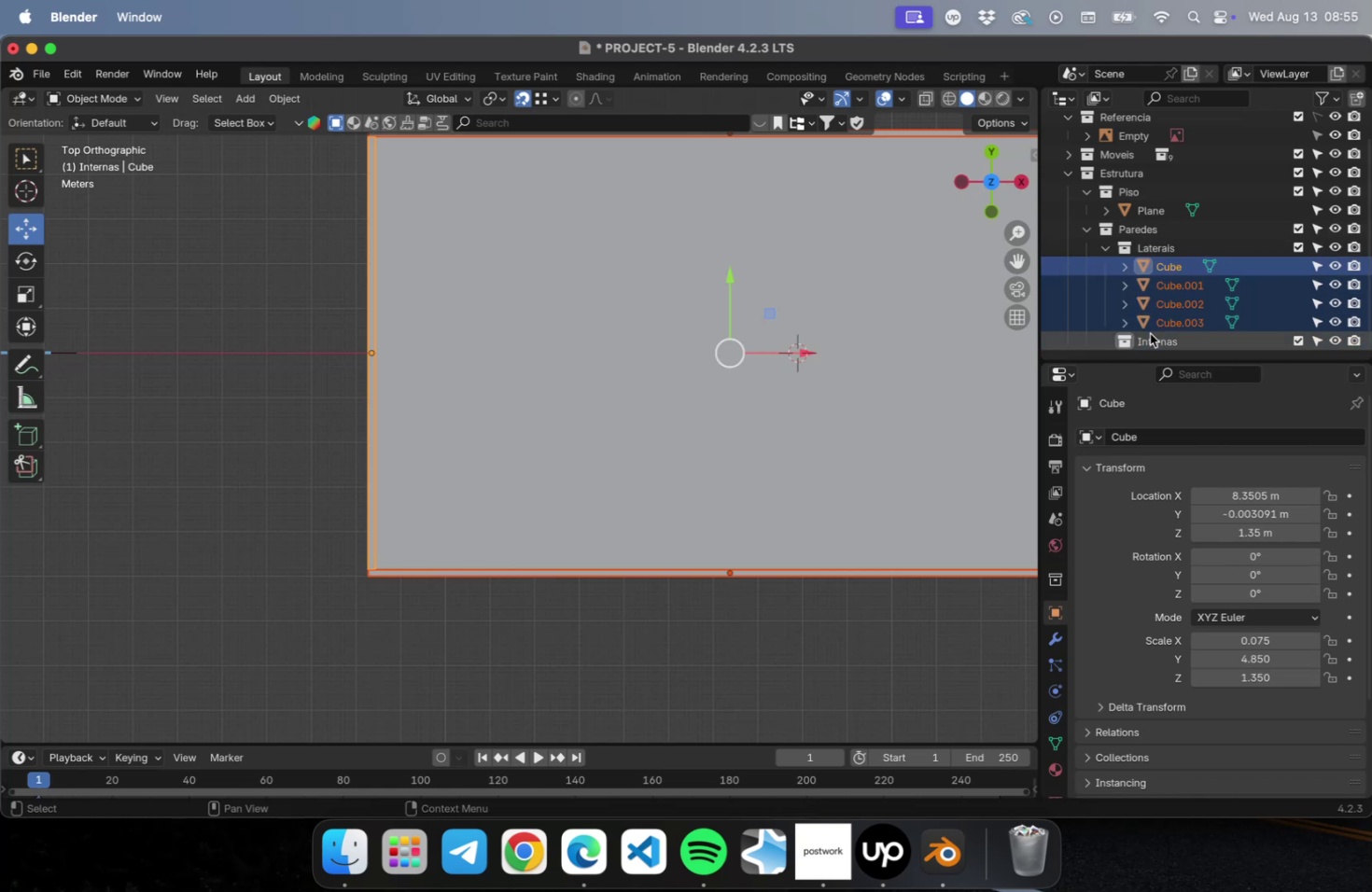 
left_click([1148, 336])
 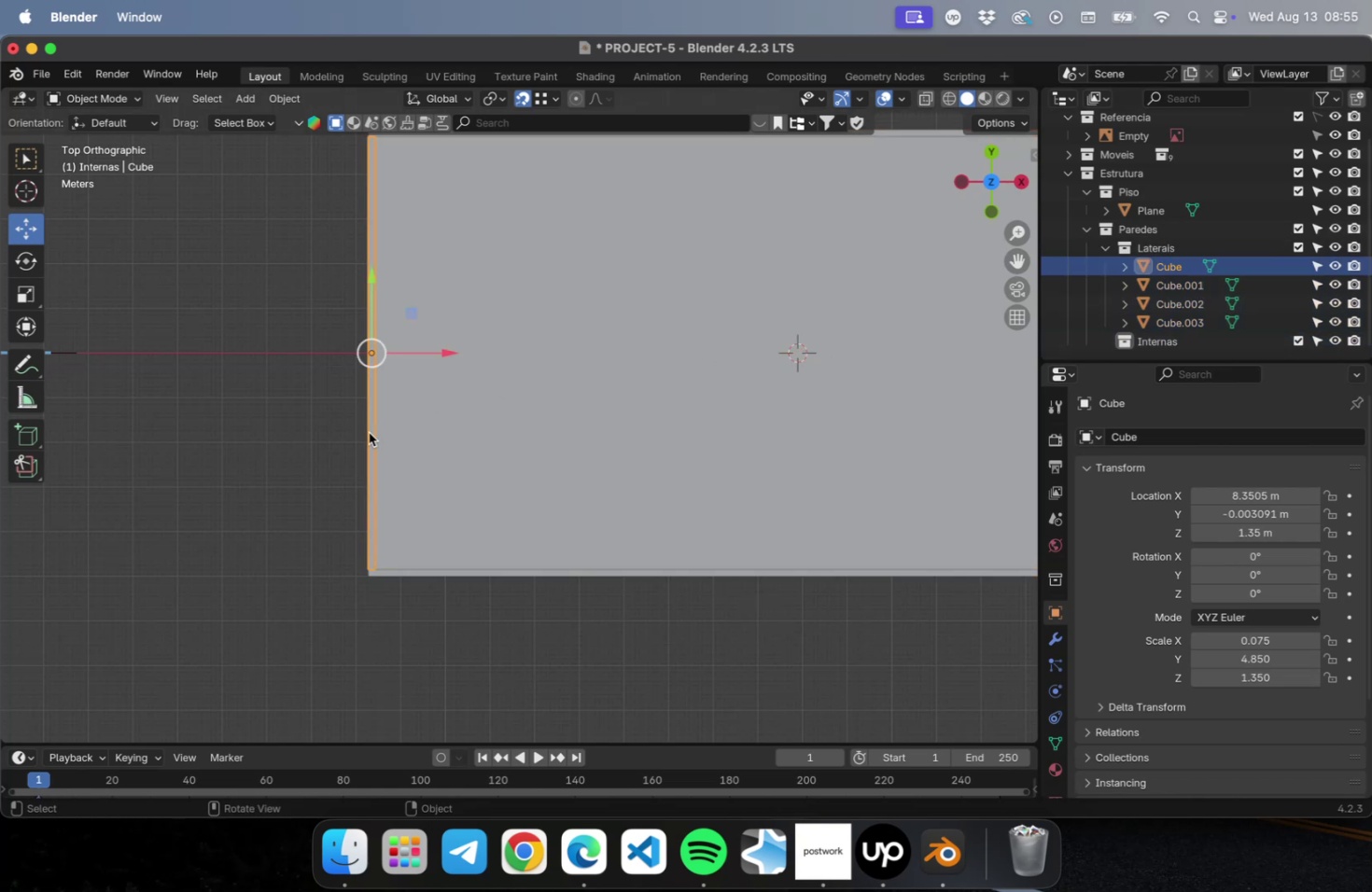 
key(Meta+C)
 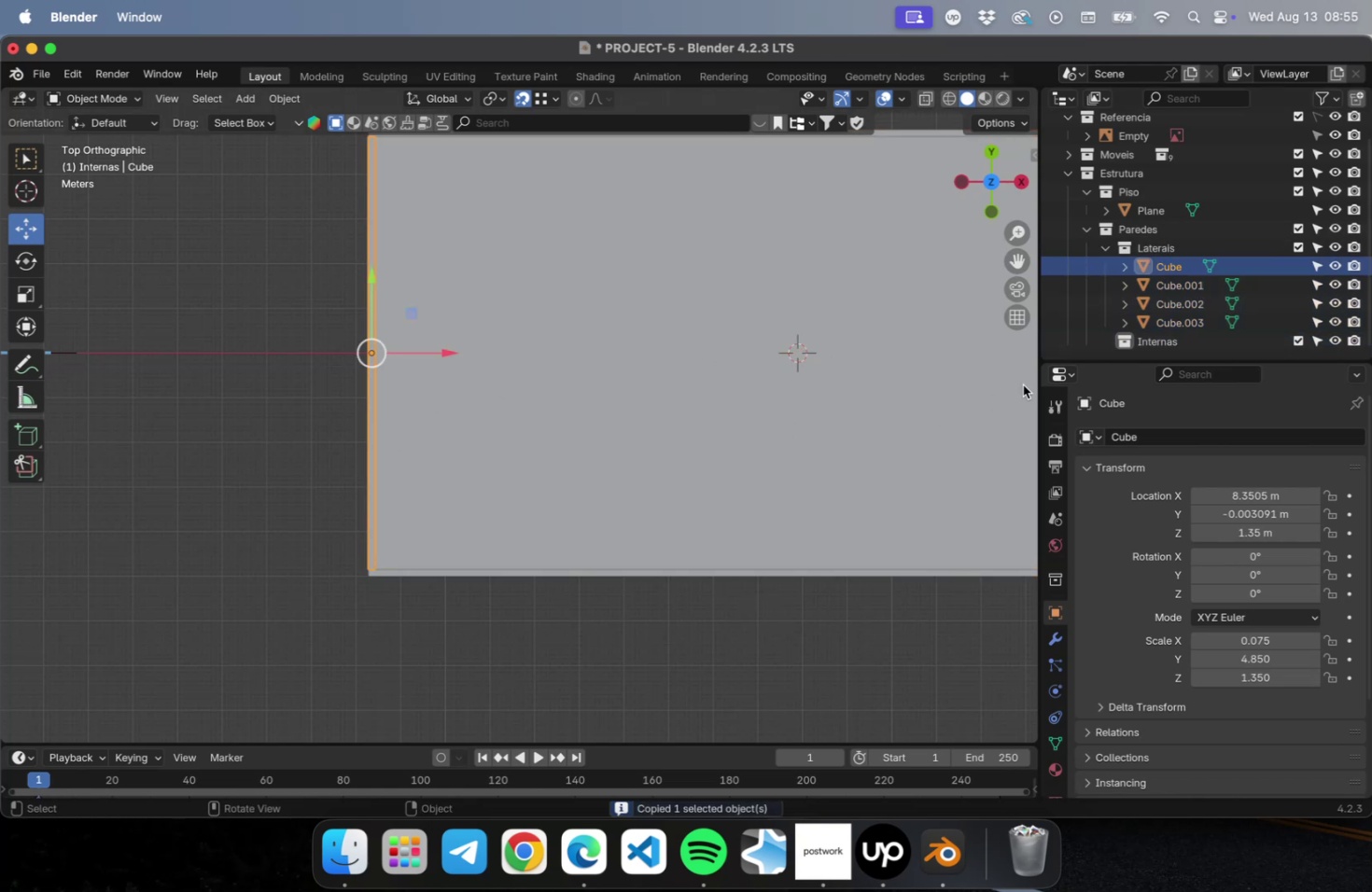 
hold_key(key=CommandLeft, duration=0.36)
 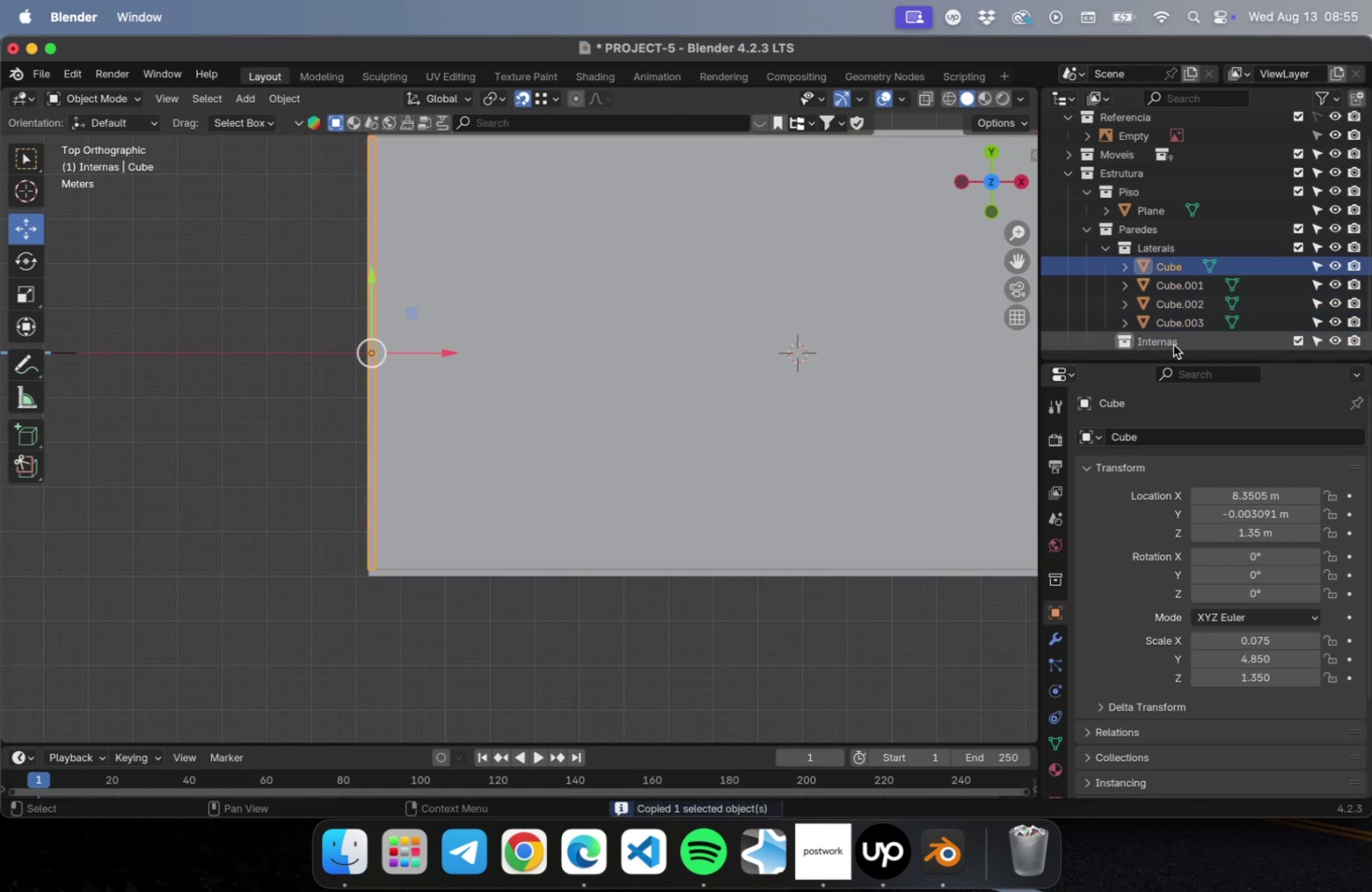 
left_click([1171, 344])
 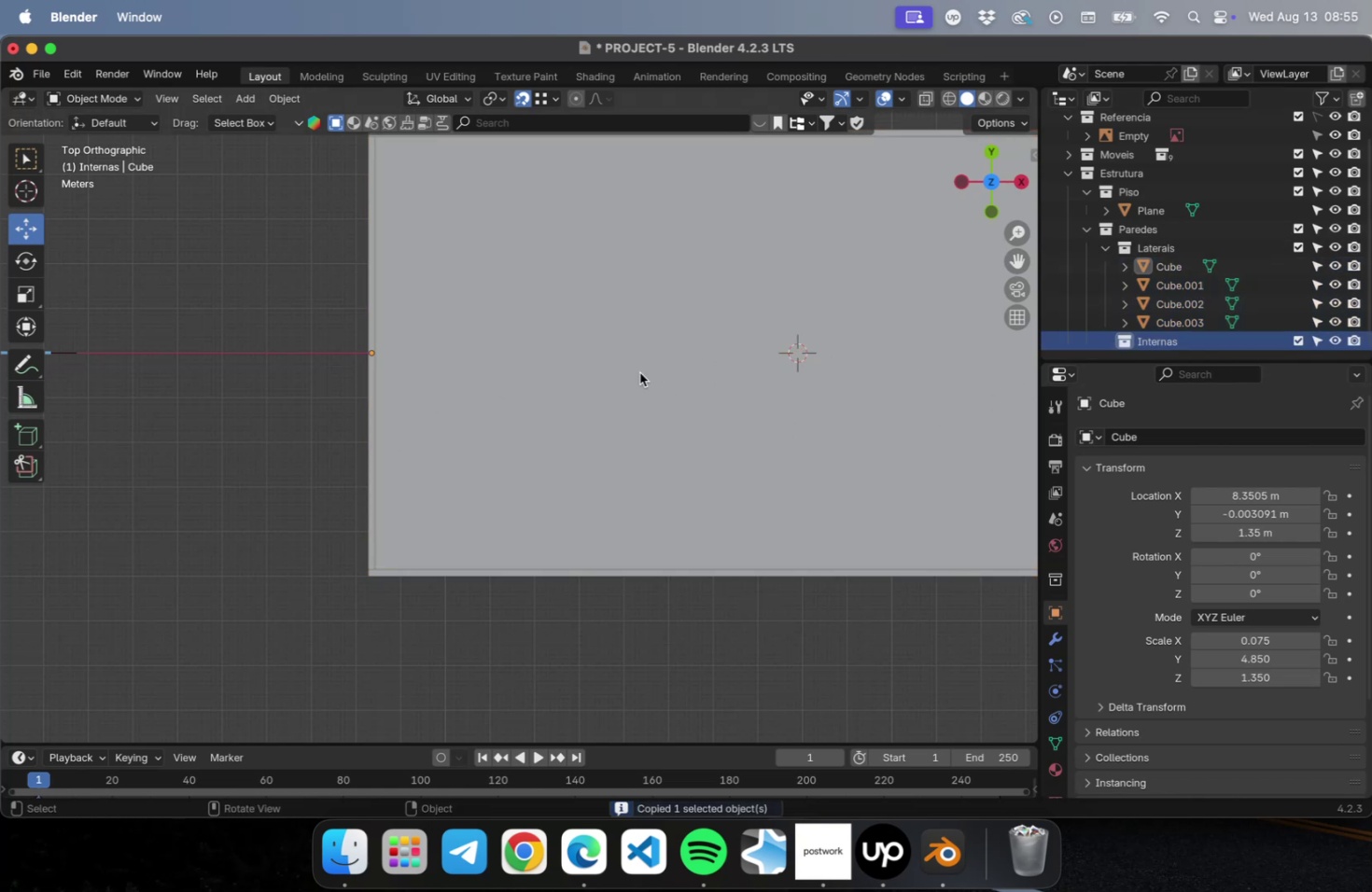 
key(Meta+CommandLeft)
 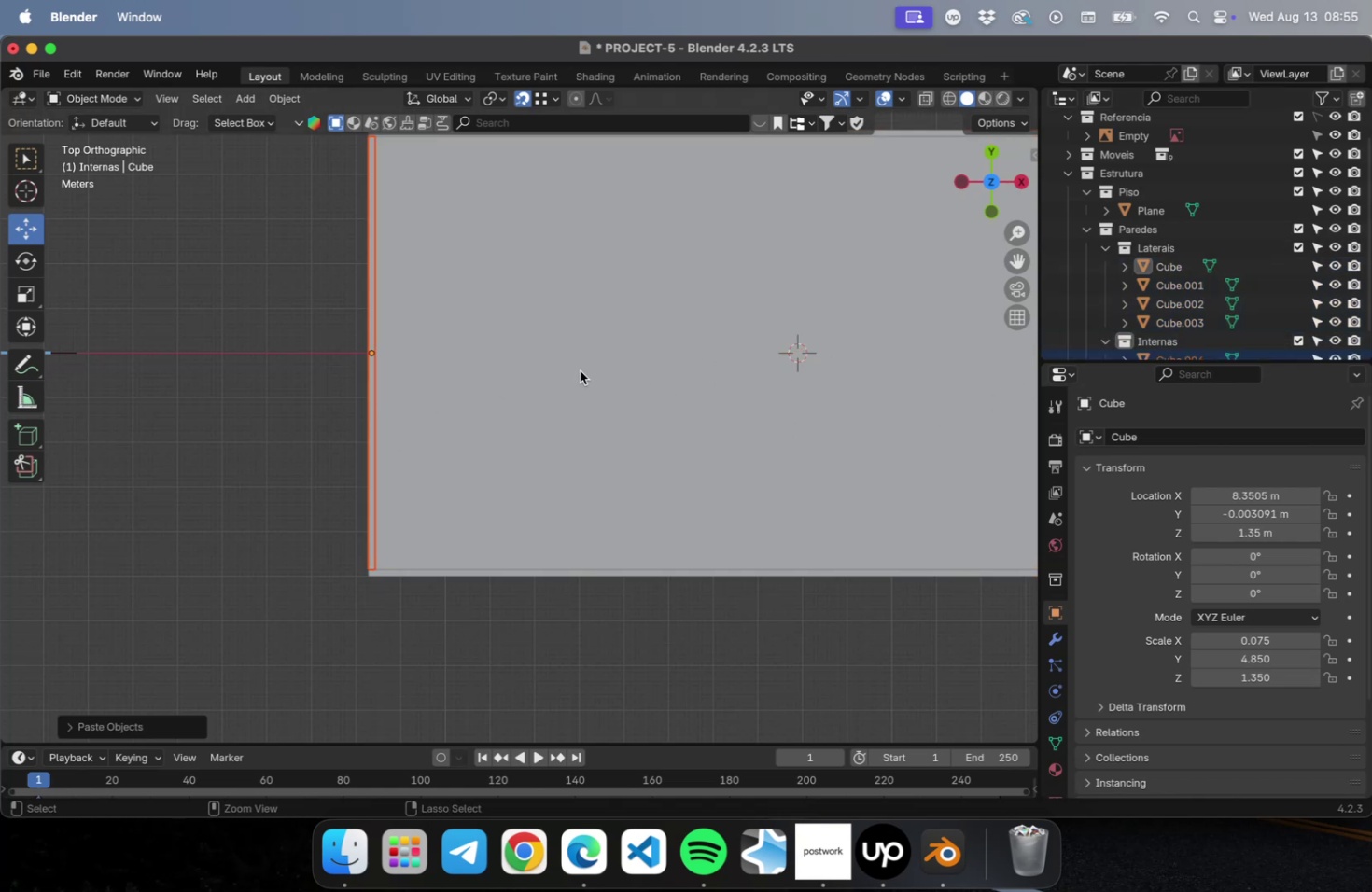 
key(Meta+V)
 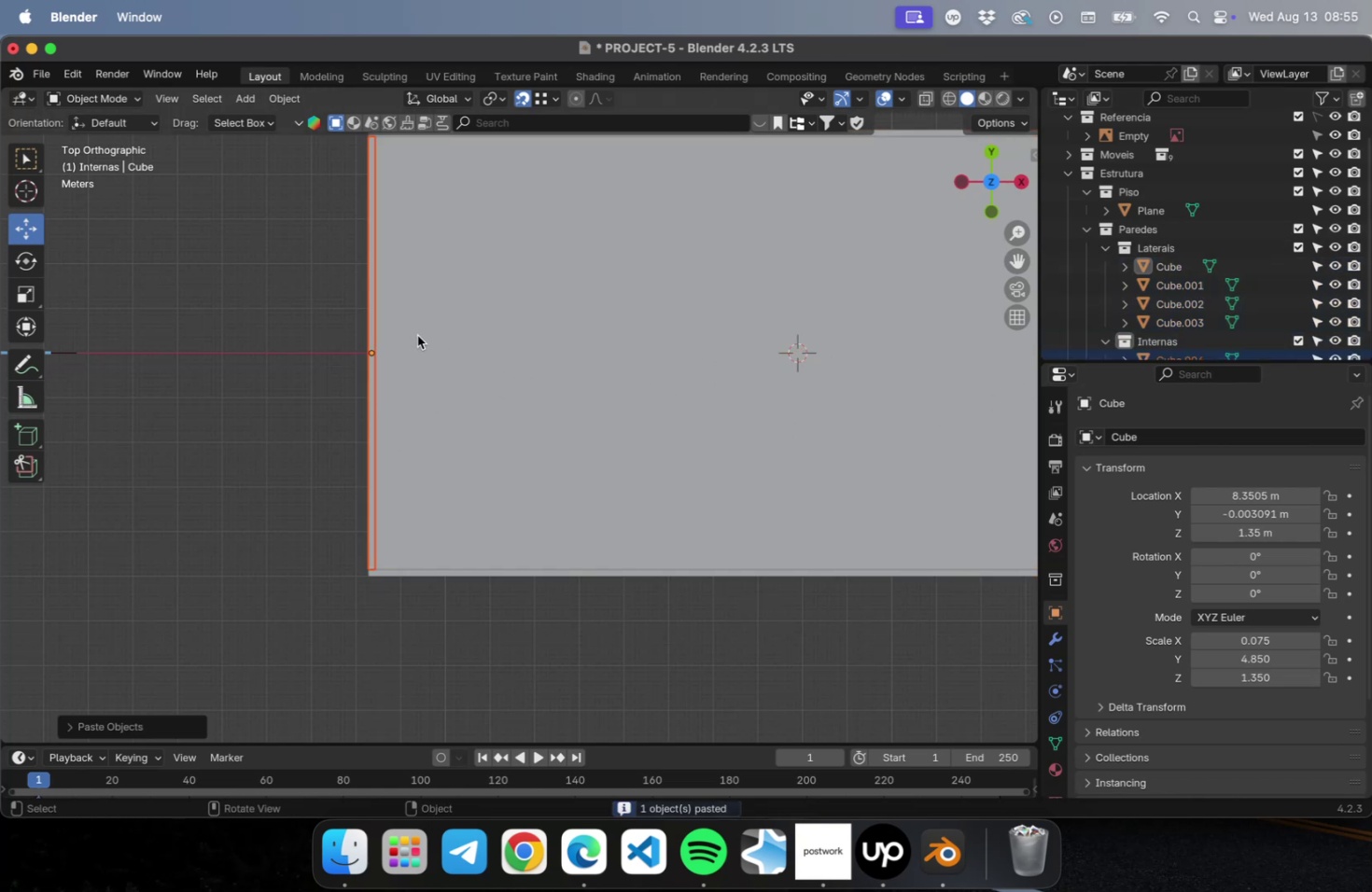 
type(gx)
 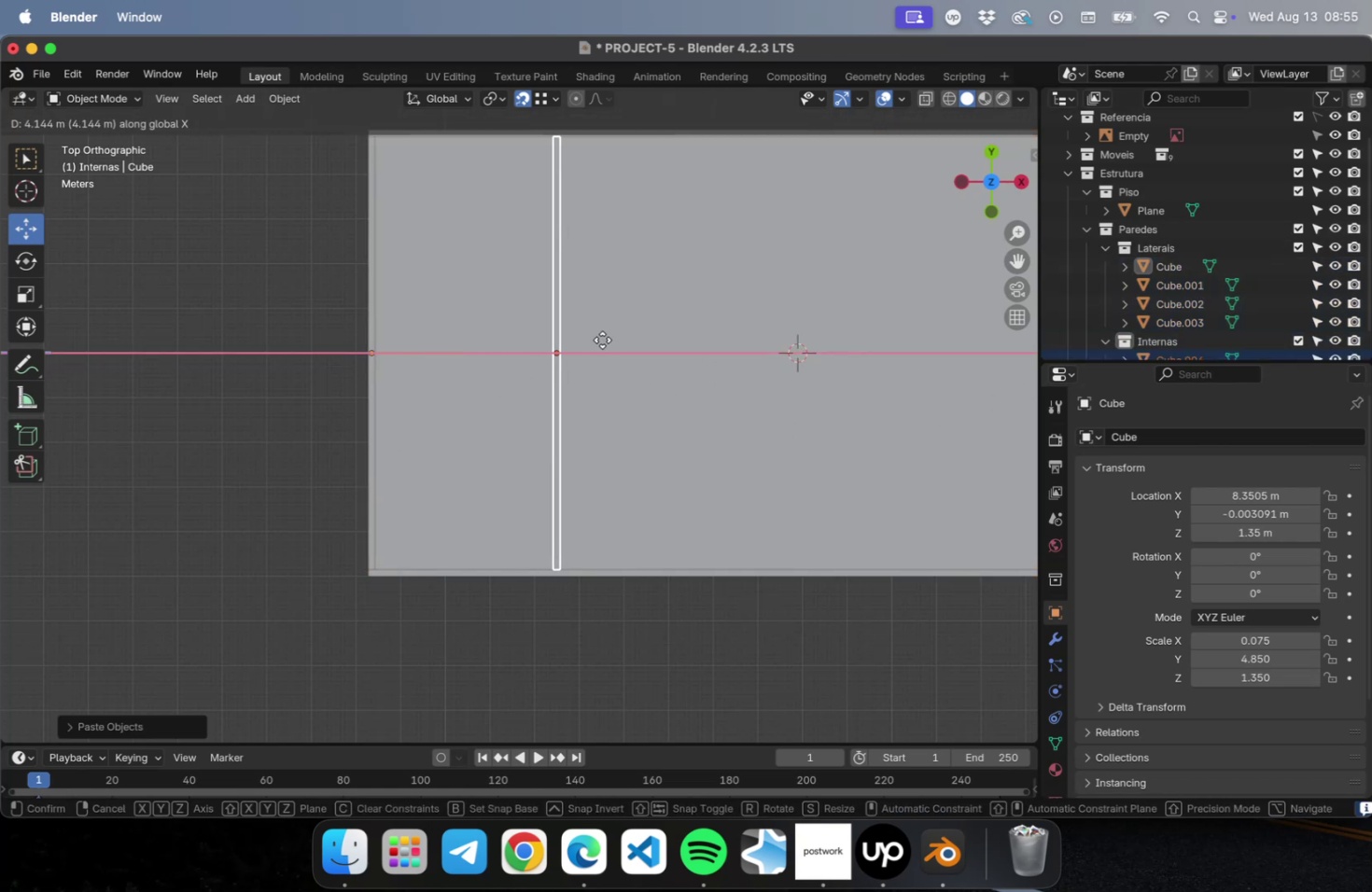 
left_click([602, 340])
 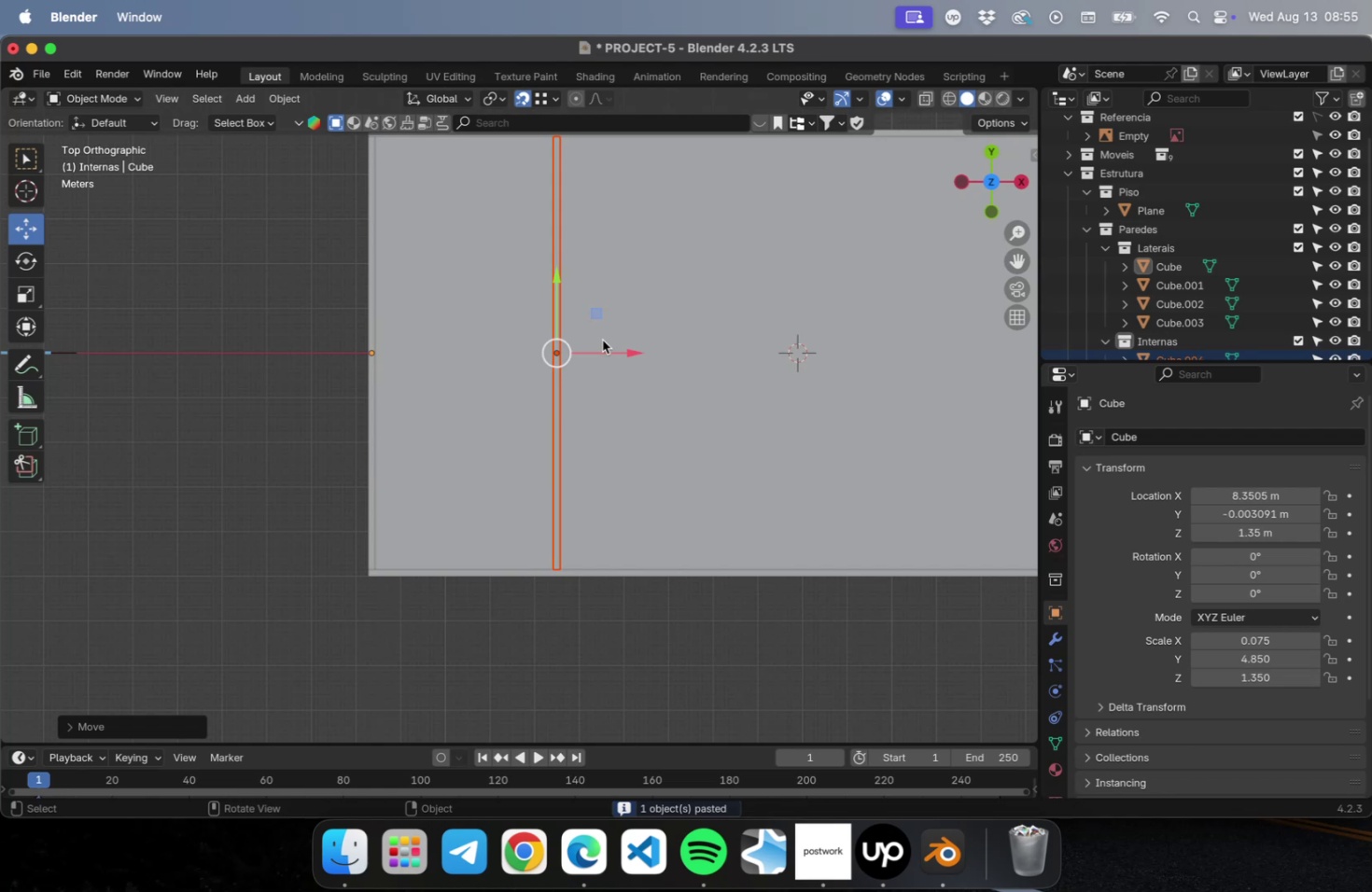 
hold_key(key=ShiftLeft, duration=0.86)
 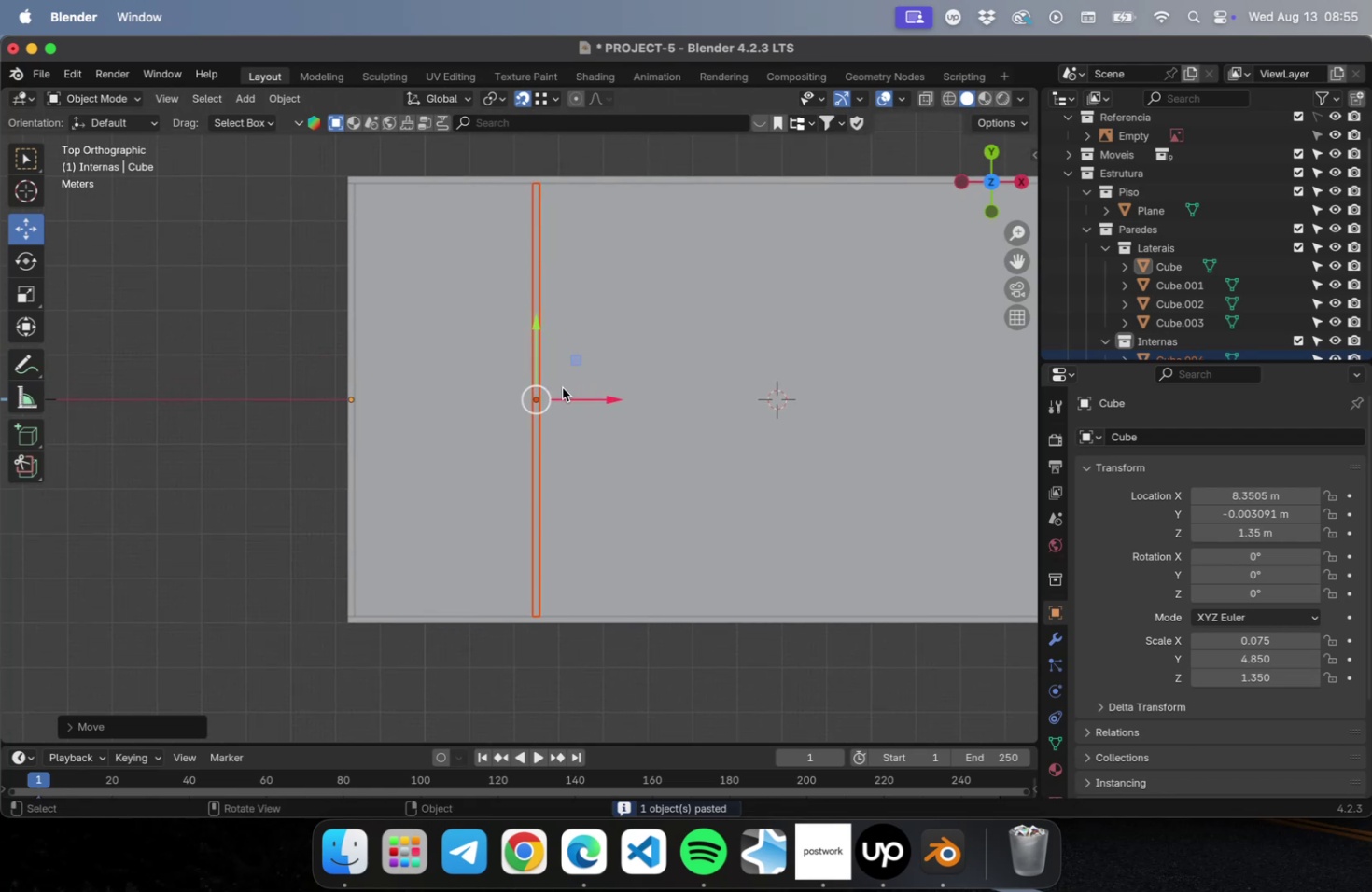 
key(N)
 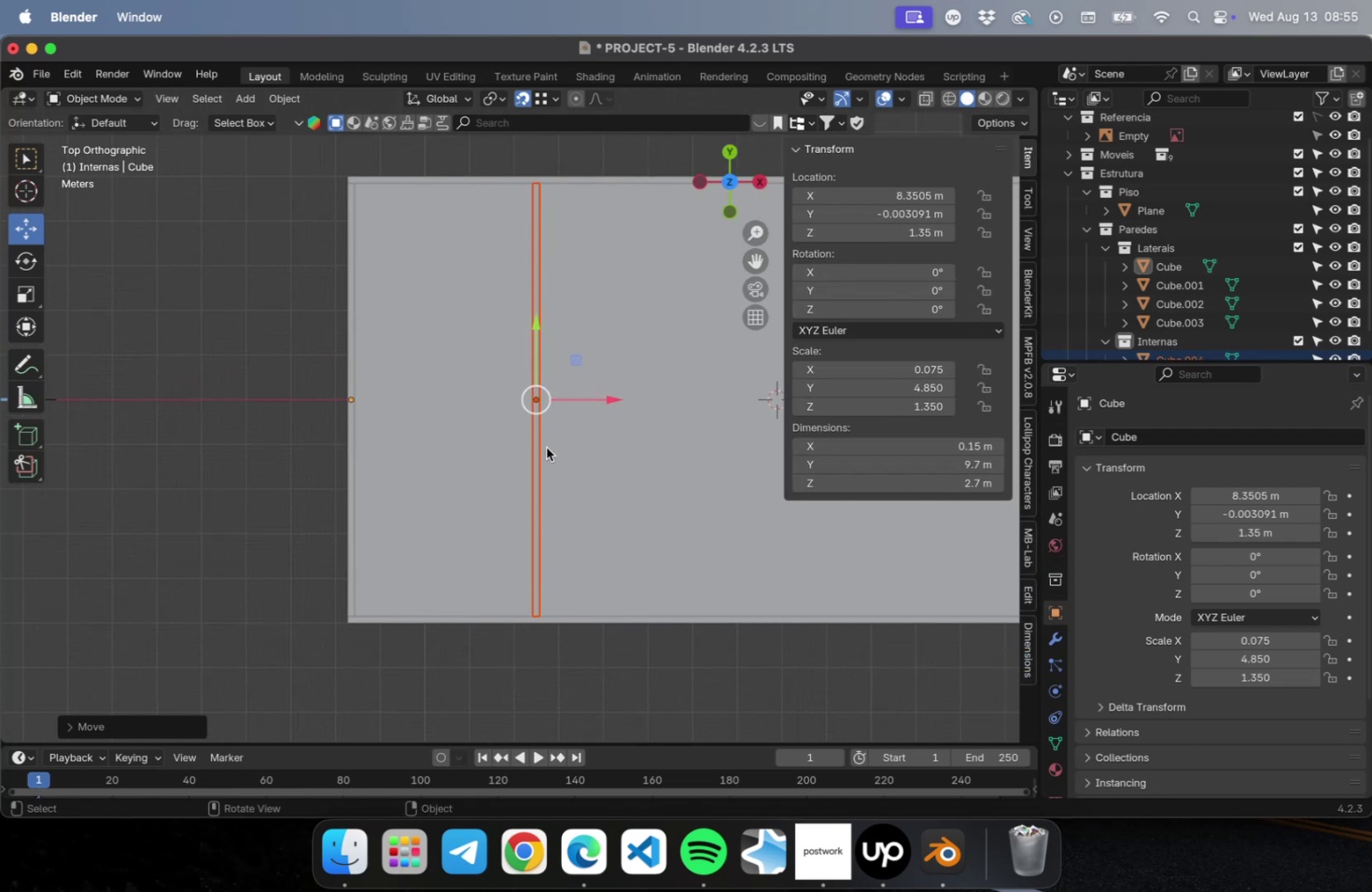 
hold_key(key=ShiftLeft, duration=0.48)
 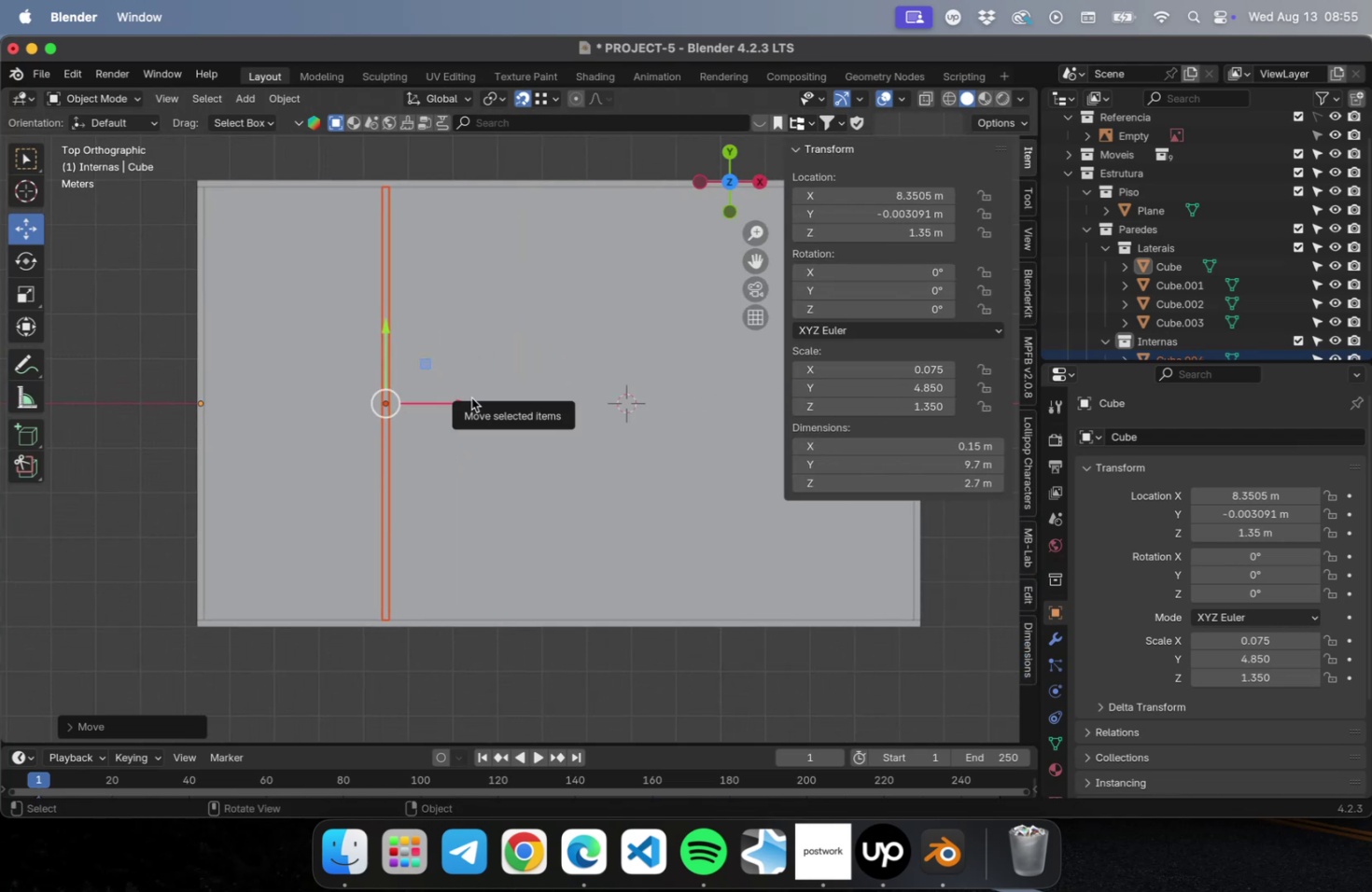 
wait(7.96)
 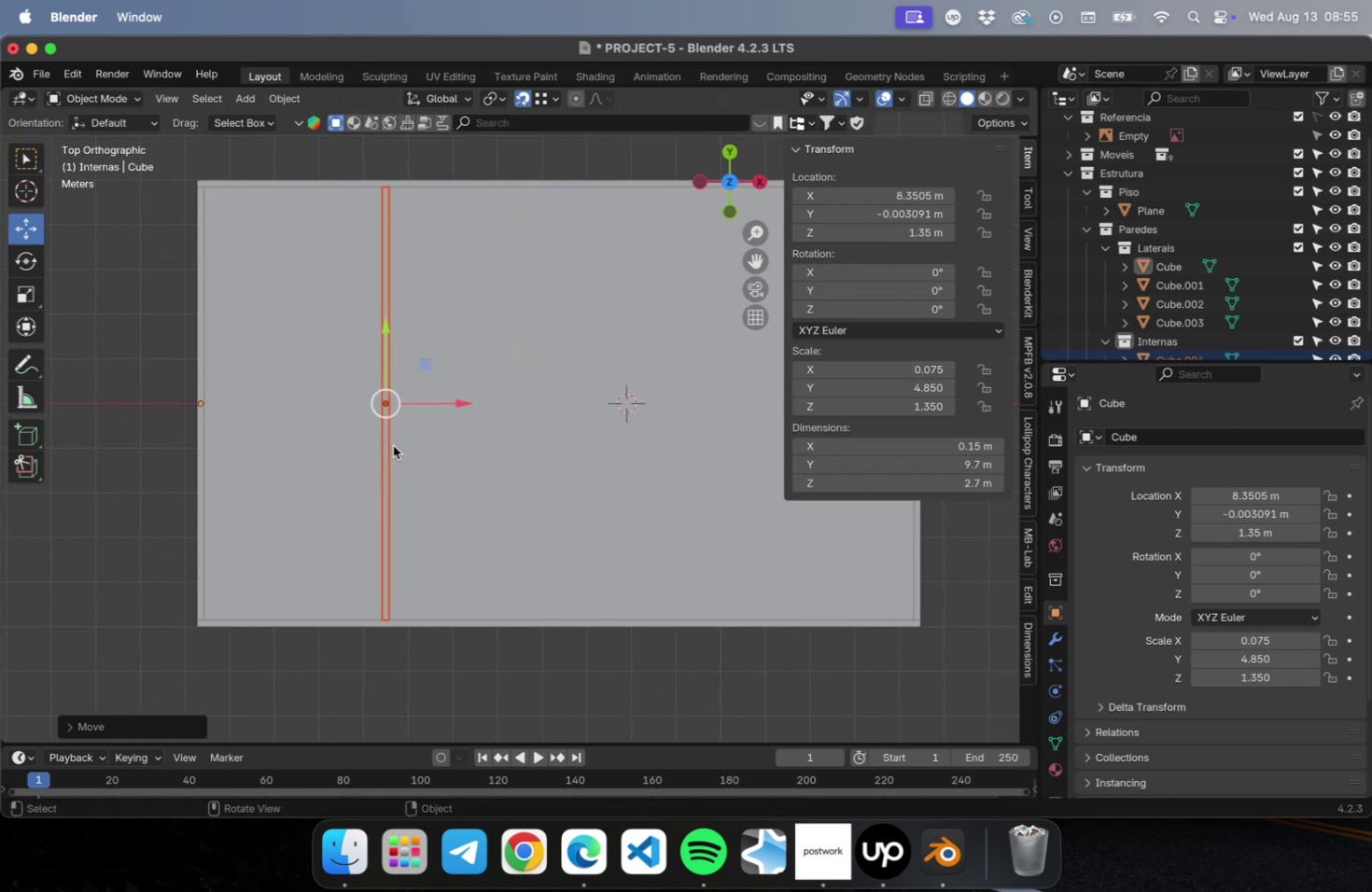 
left_click([198, 445])
 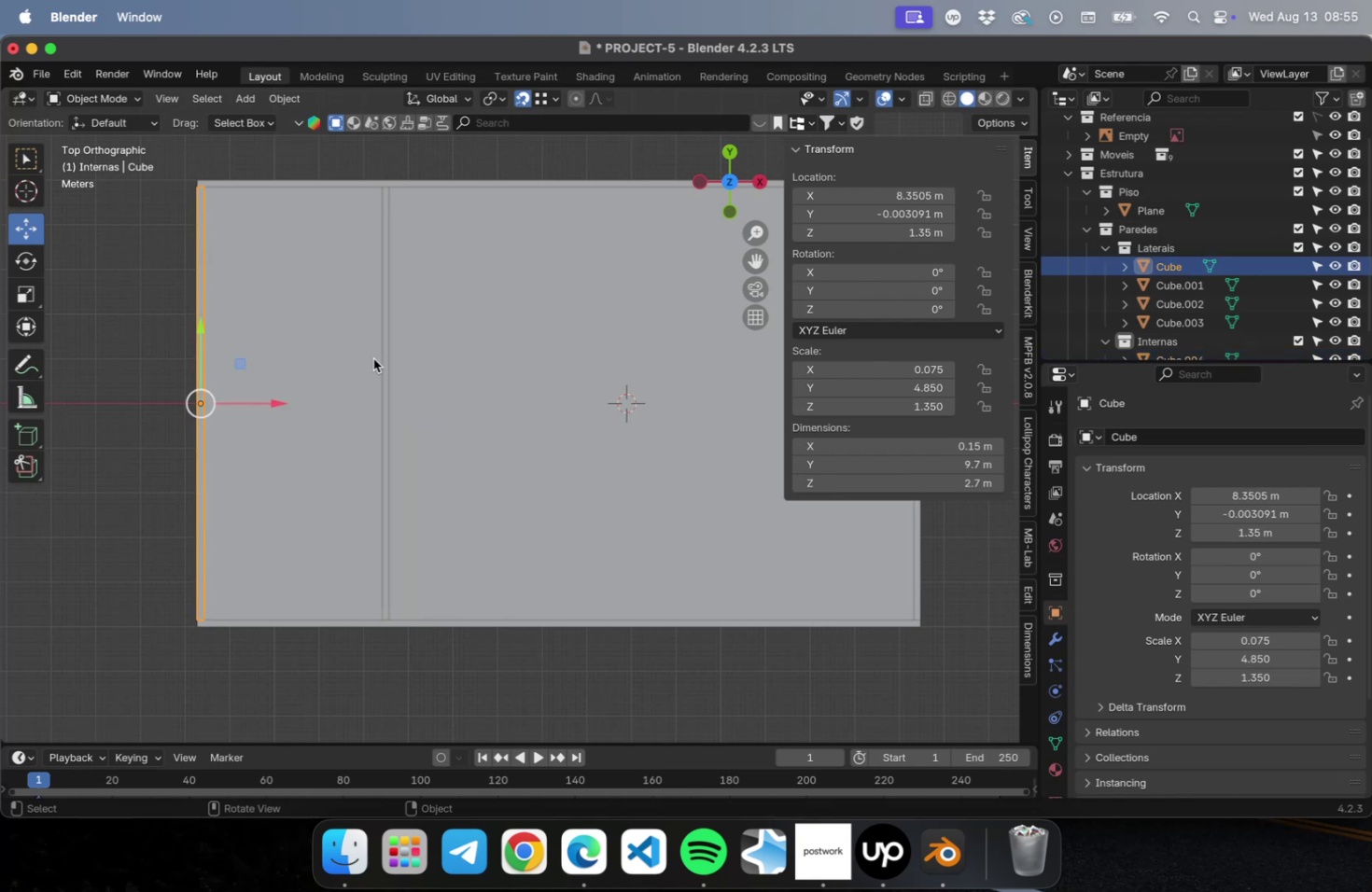 
left_click([385, 357])
 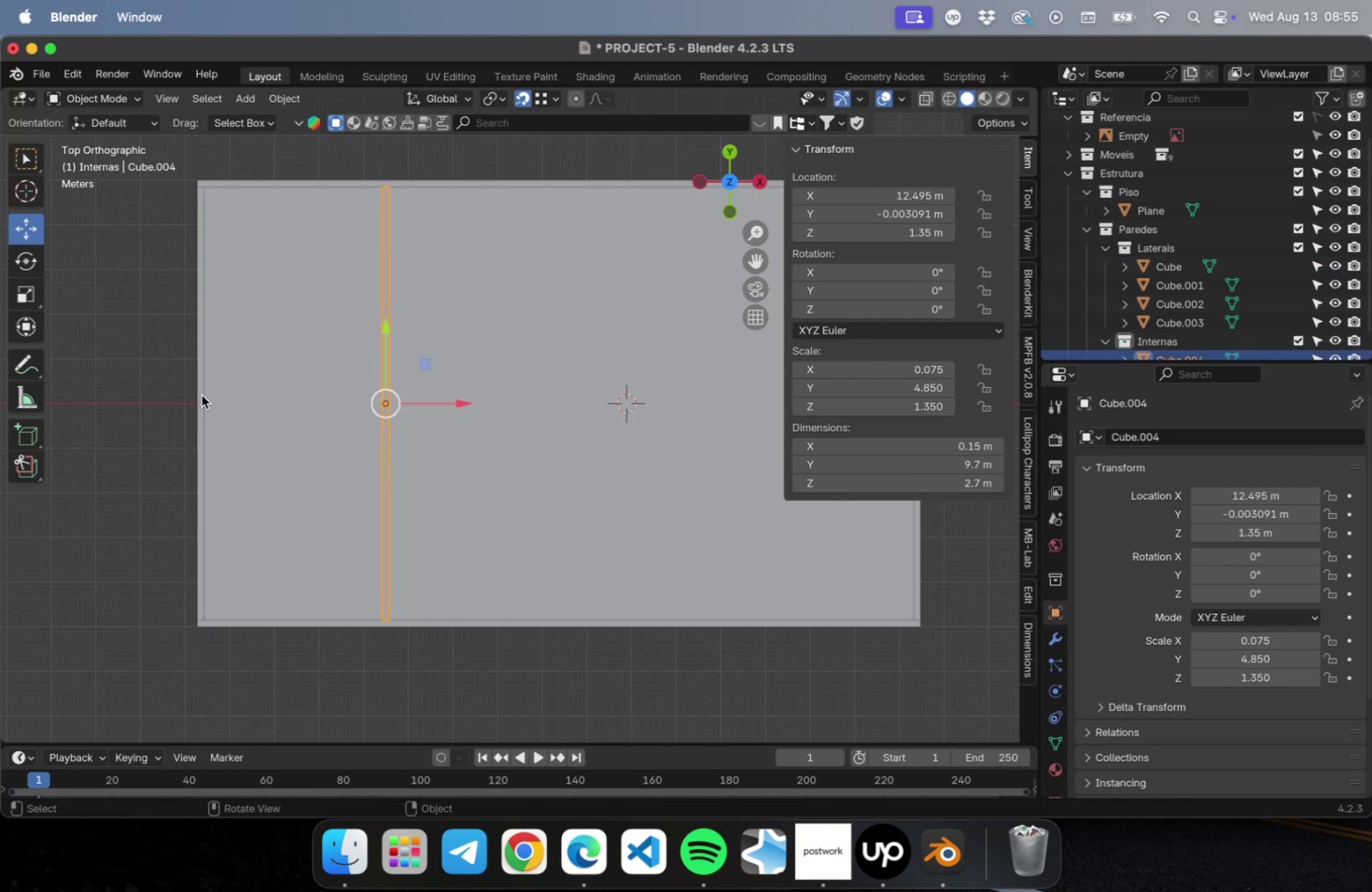 
left_click([202, 395])
 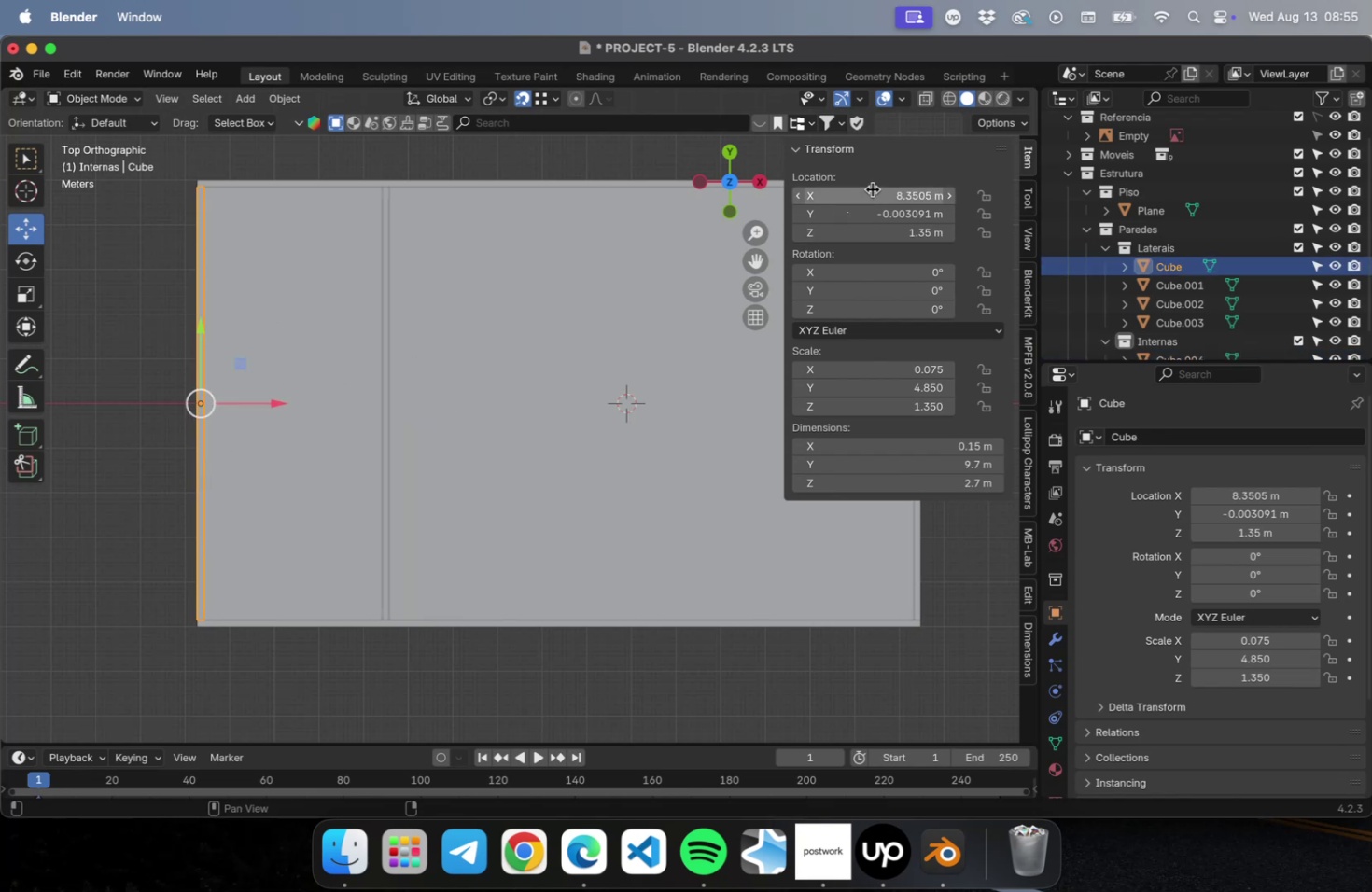 
left_click([872, 190])
 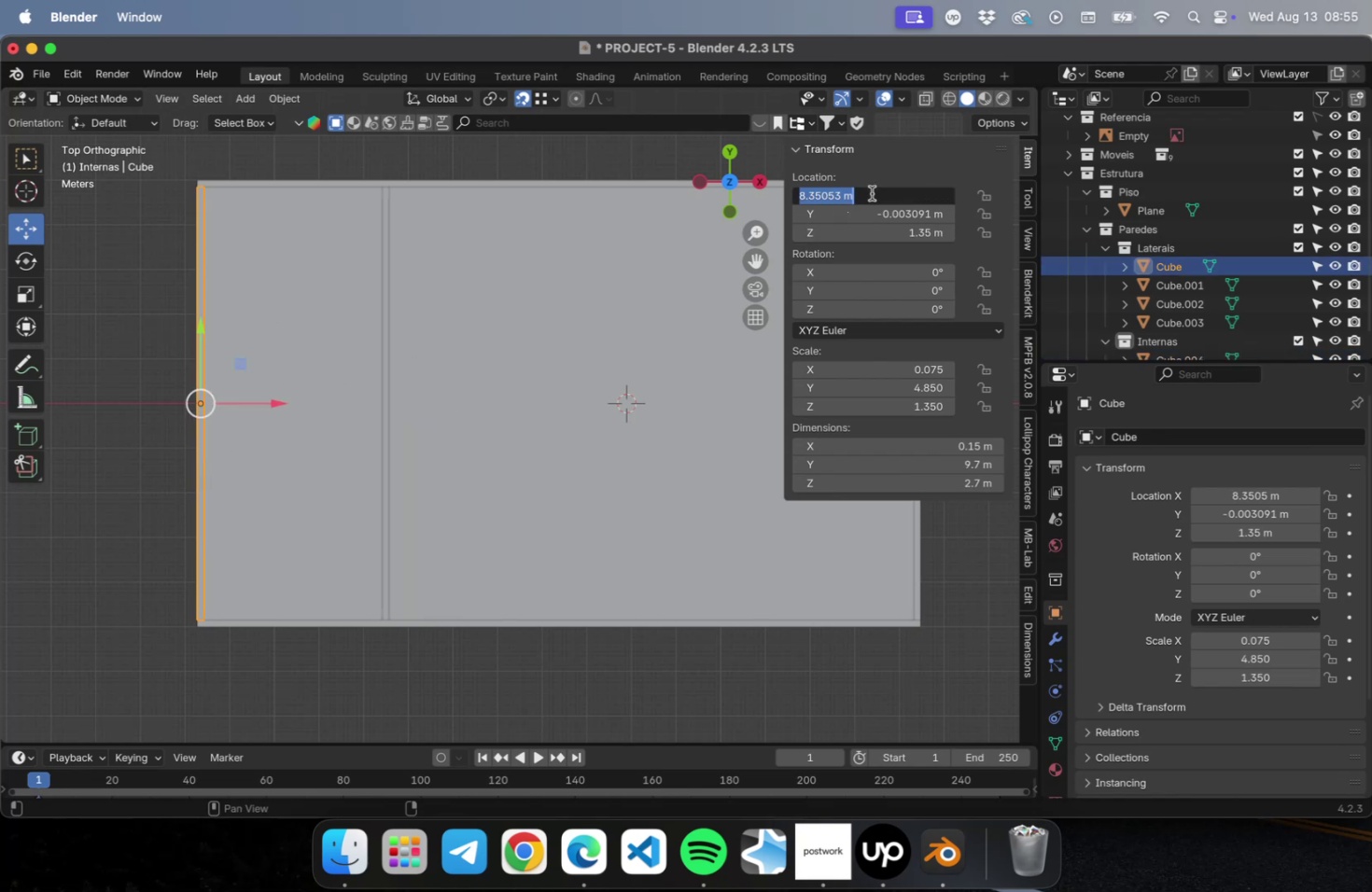 
key(Meta+C)
 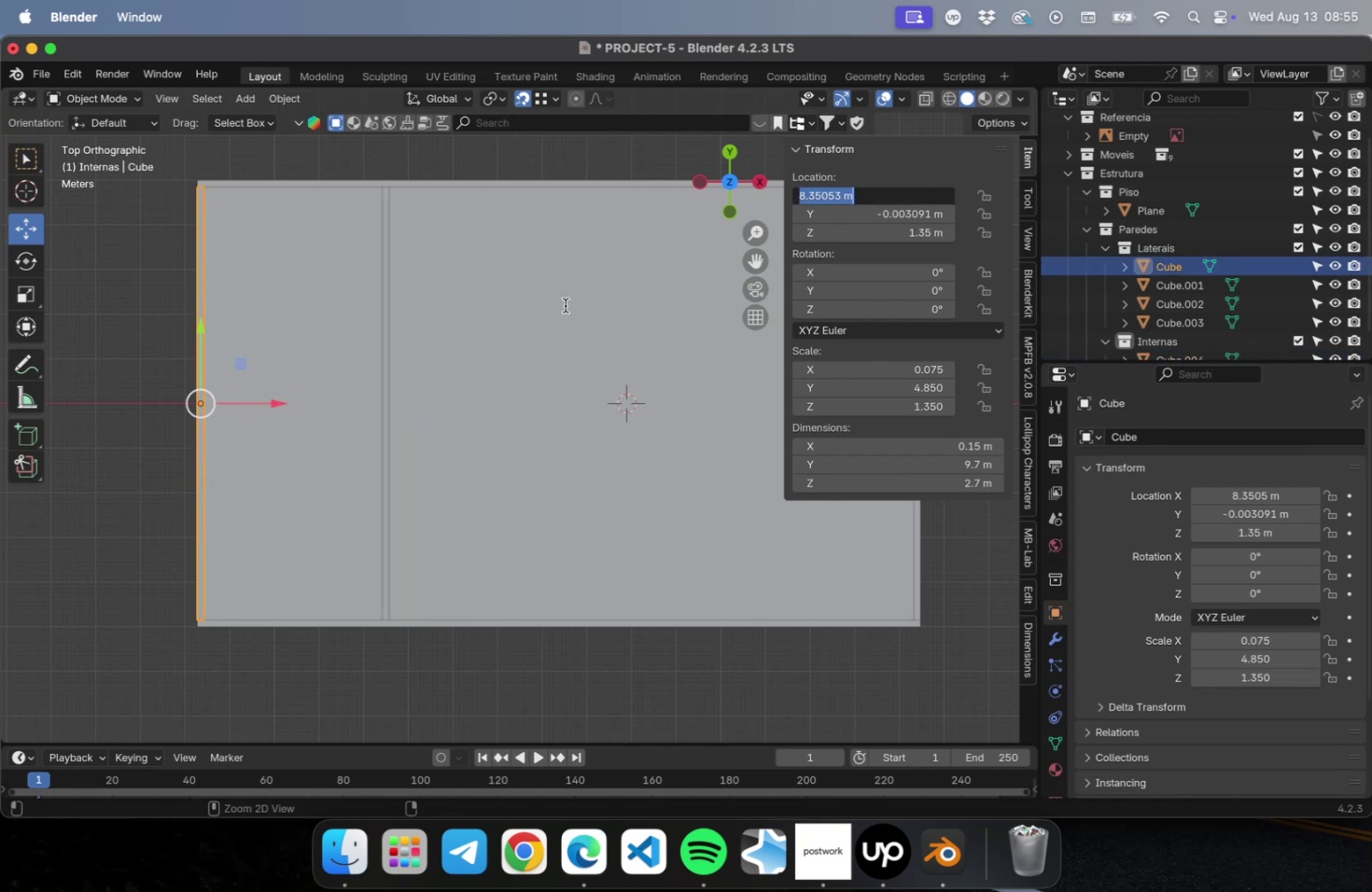 
key(Meta+C)
 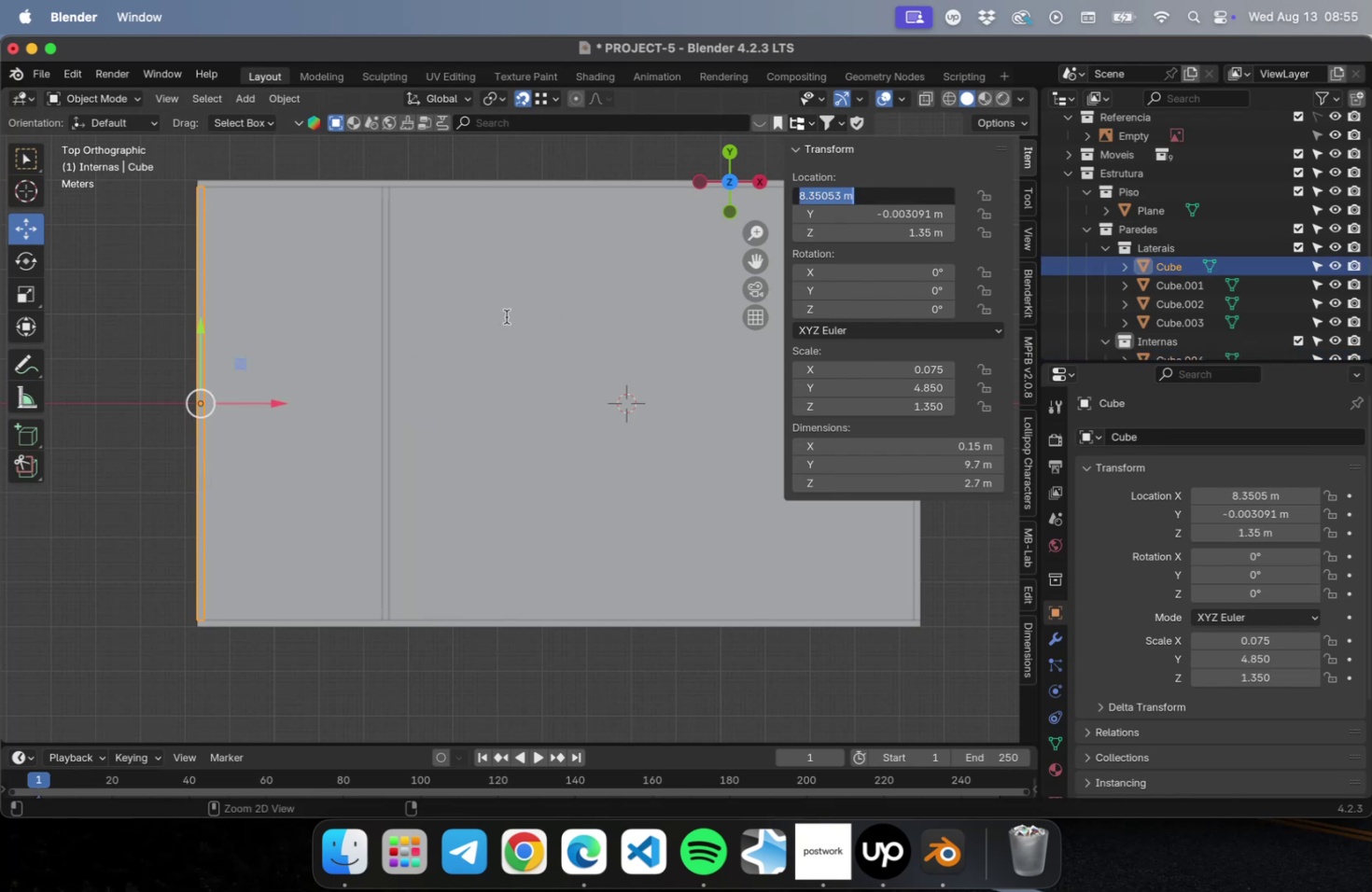 
key(Meta+C)
 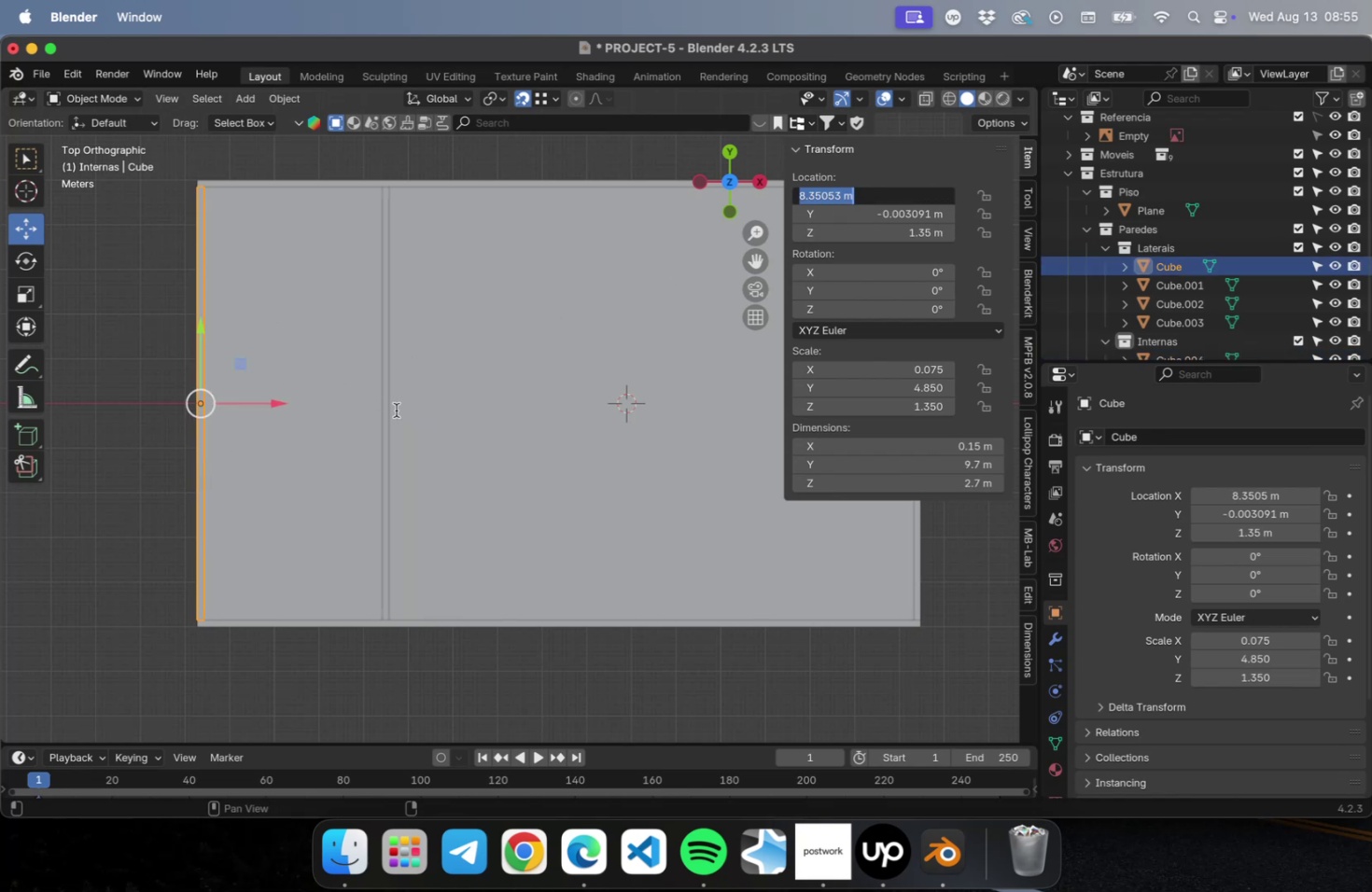 
left_click([396, 410])
 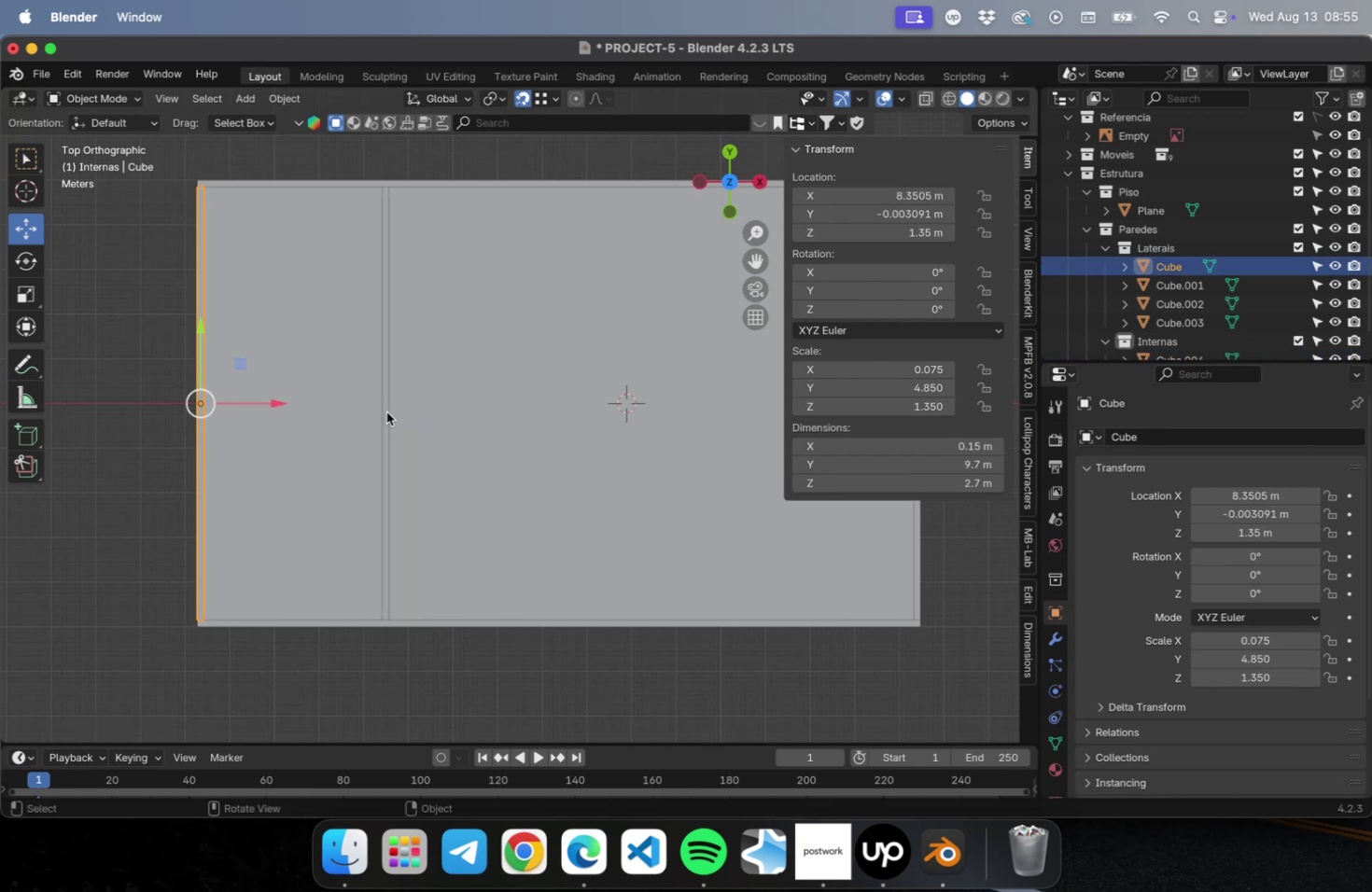 
left_click([386, 411])
 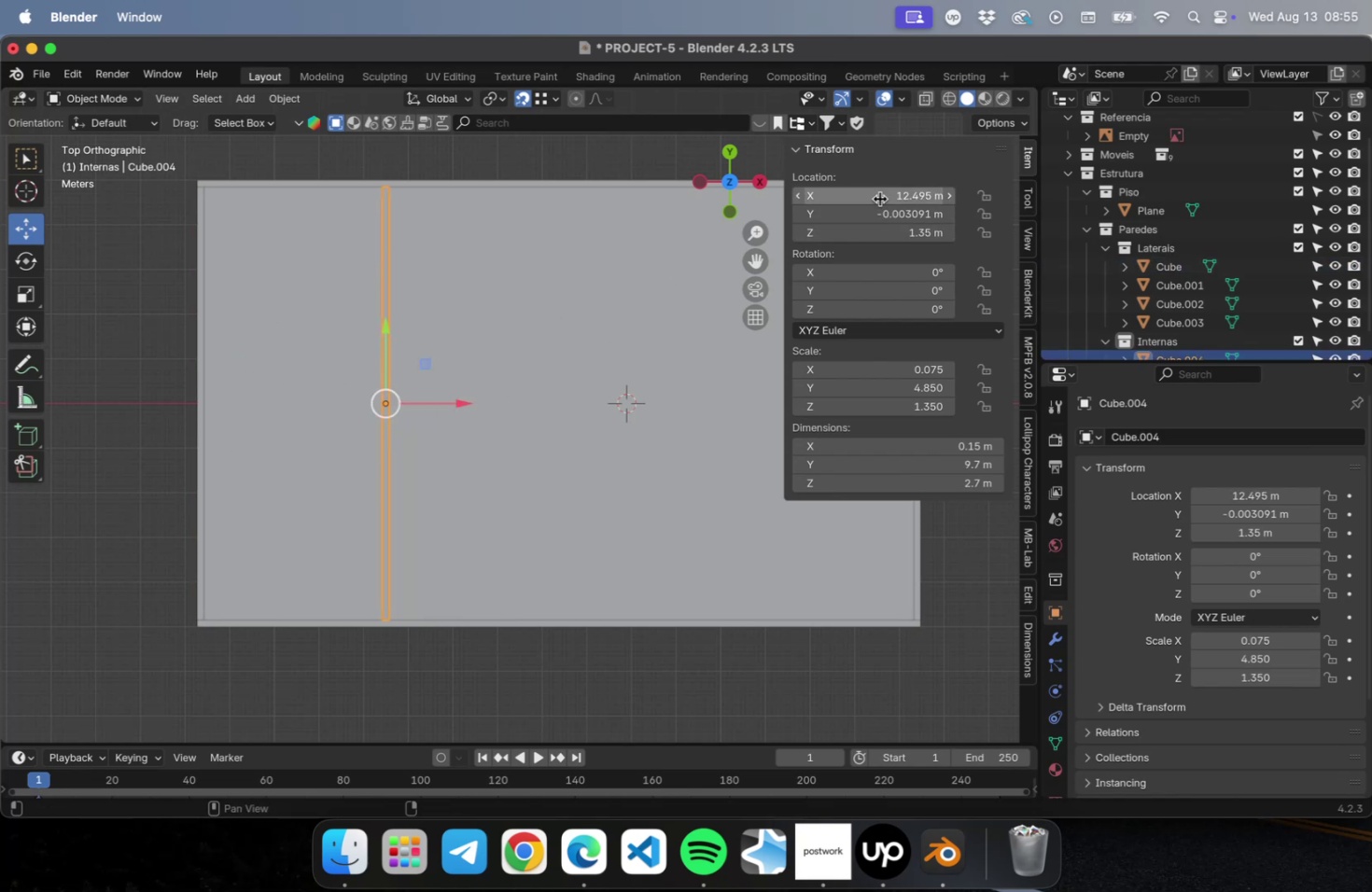 
left_click([879, 199])
 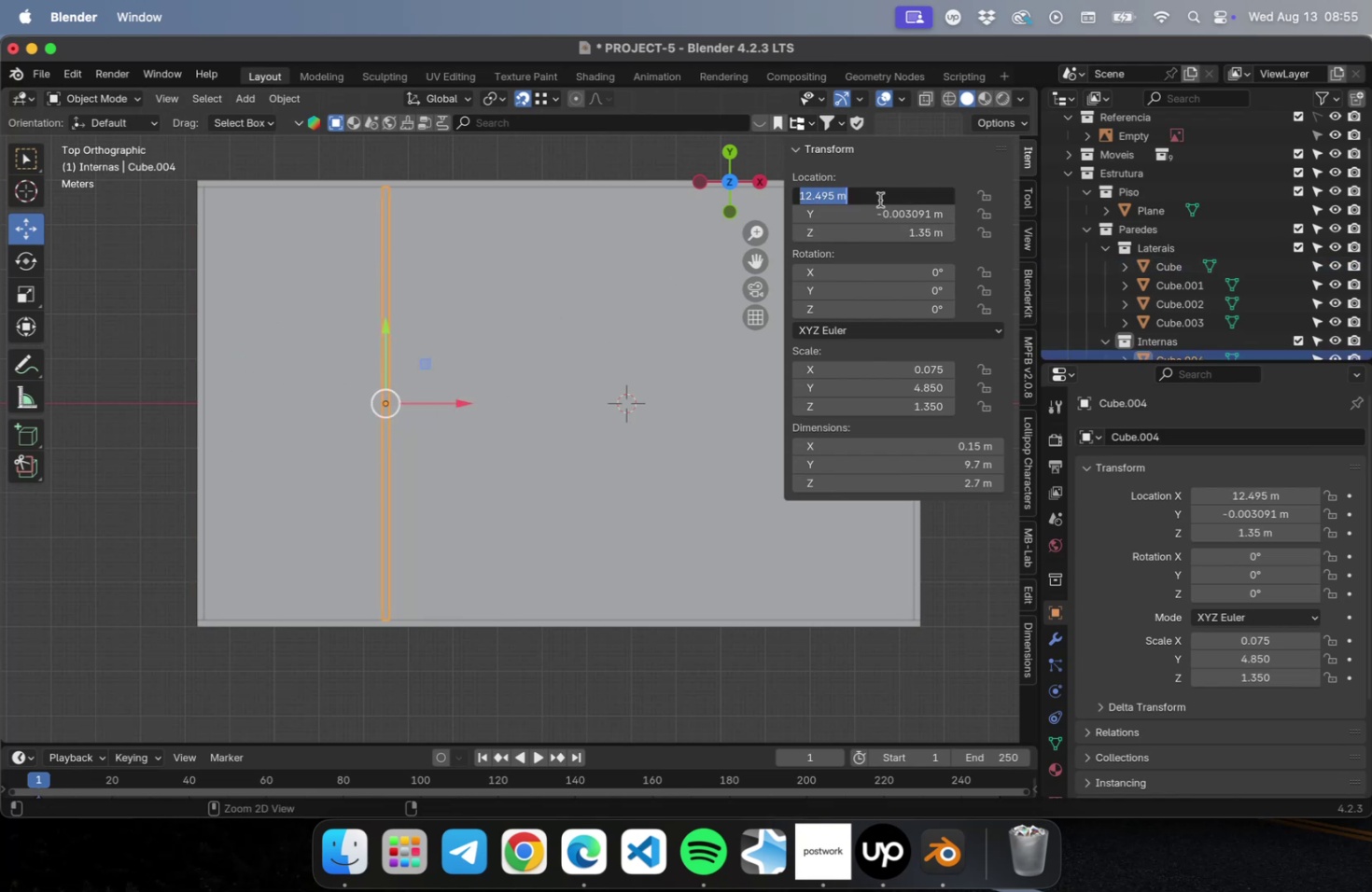 
key(Meta+V)
 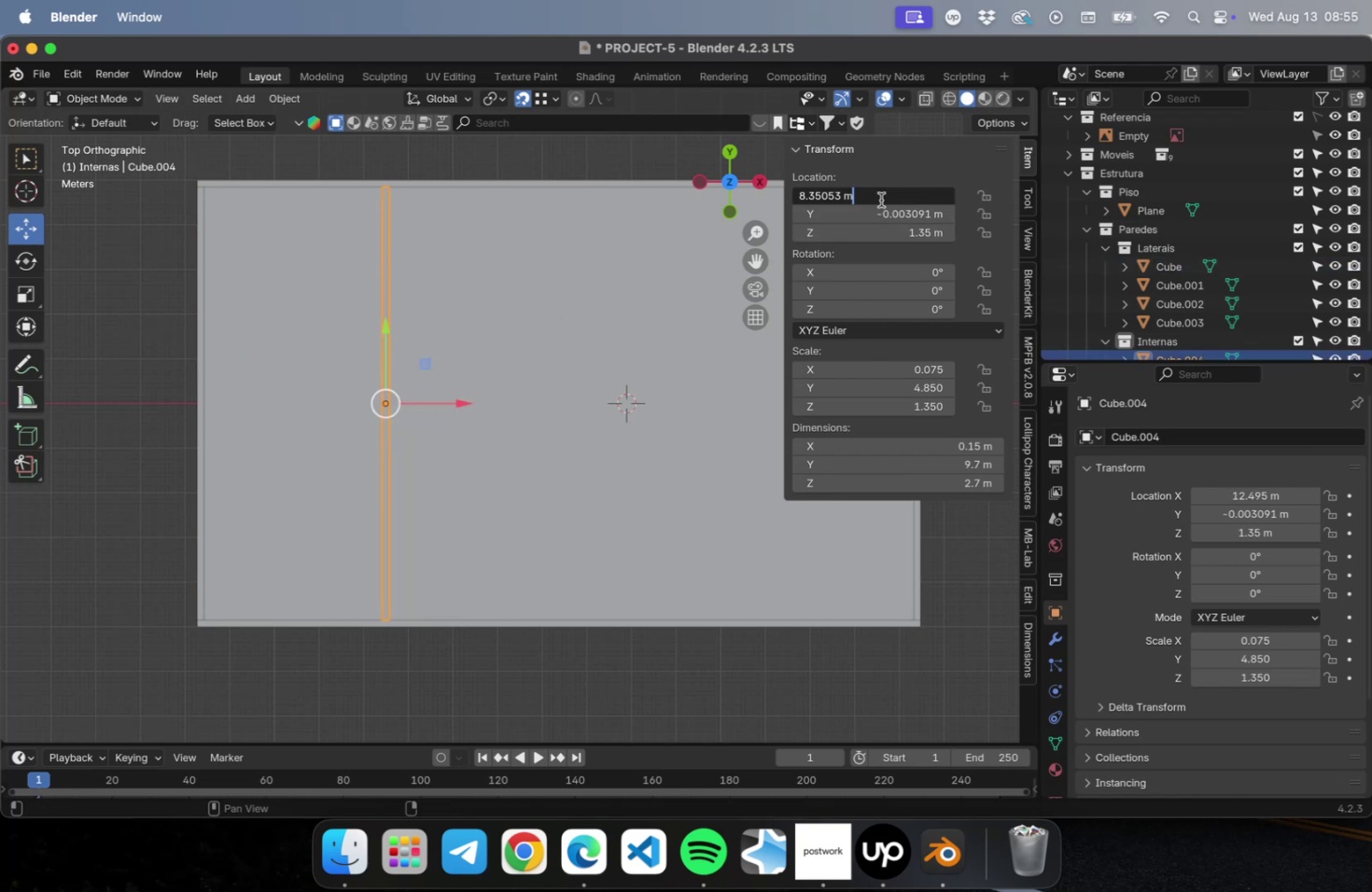 
key(Space)
 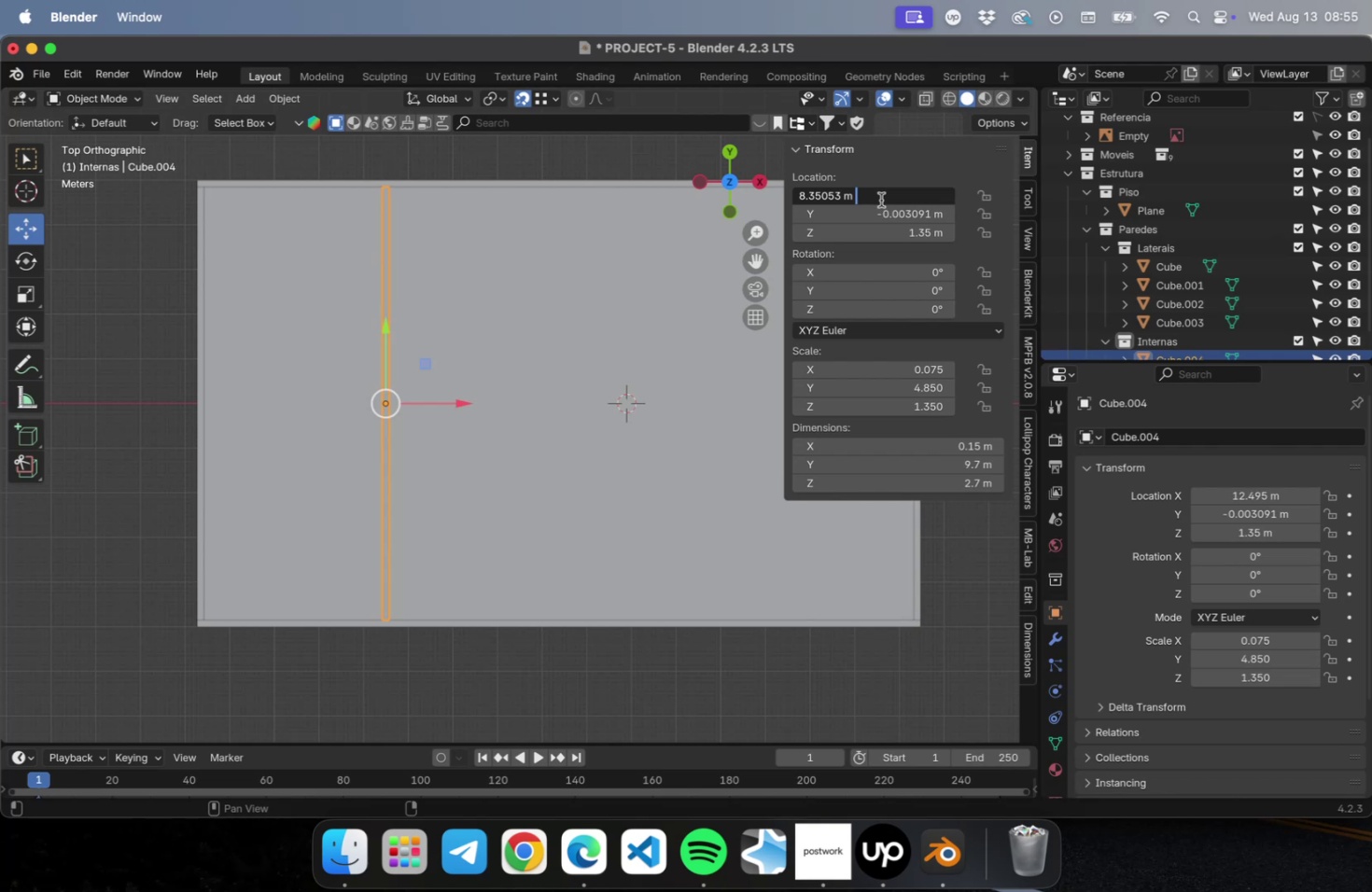 
key(Shift+Equal)
 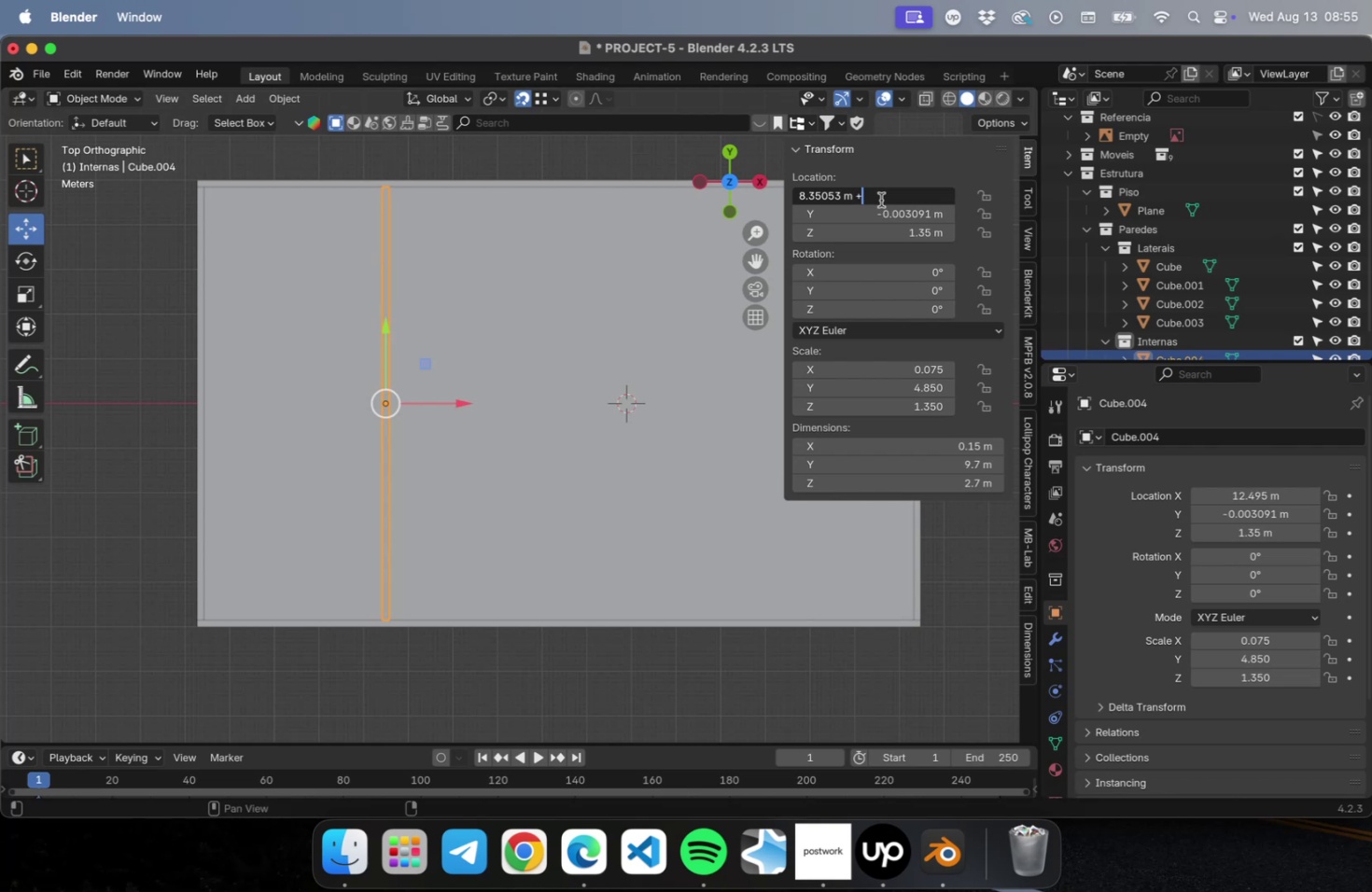 
key(2)
 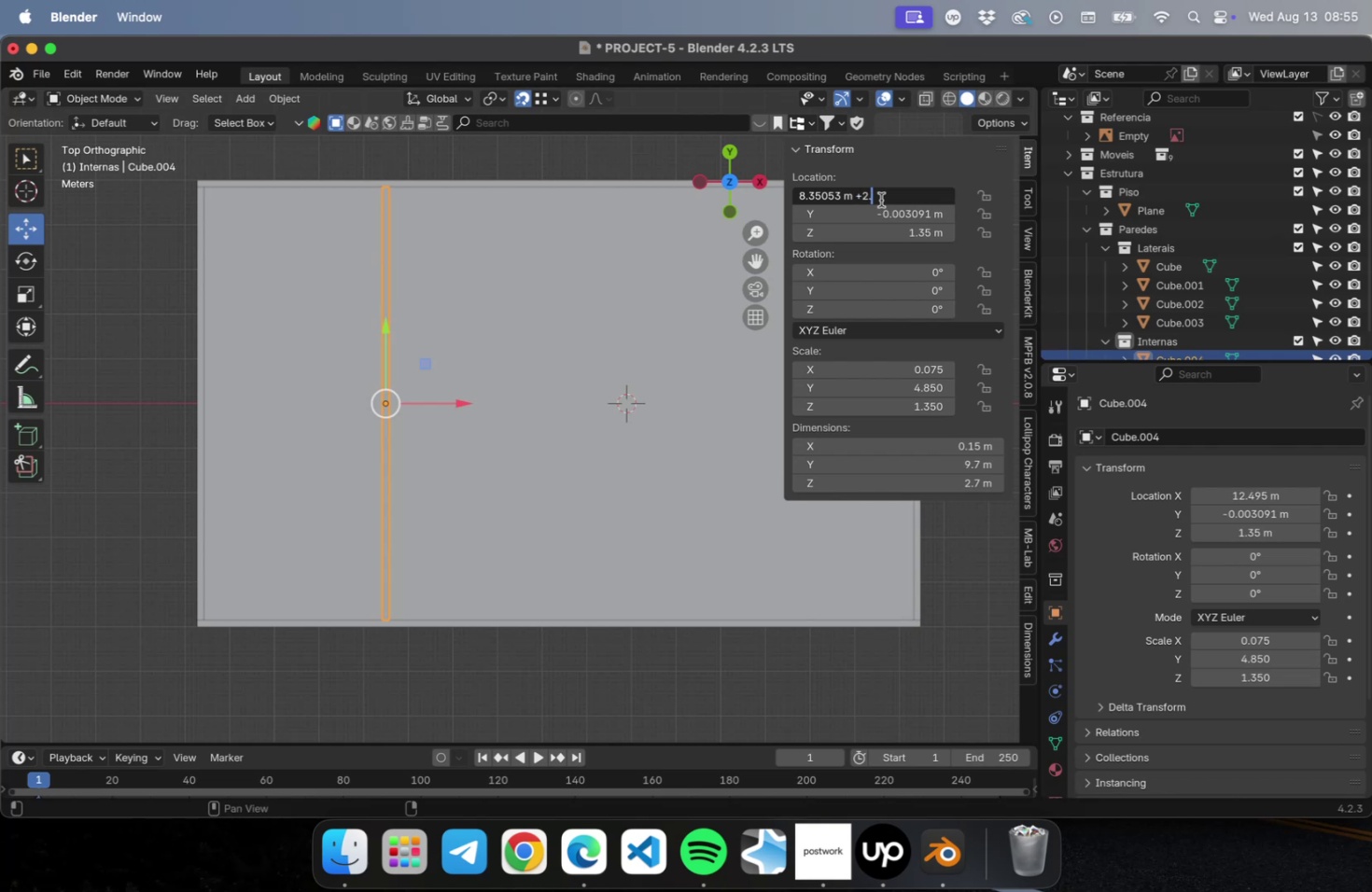 
key(Period)
 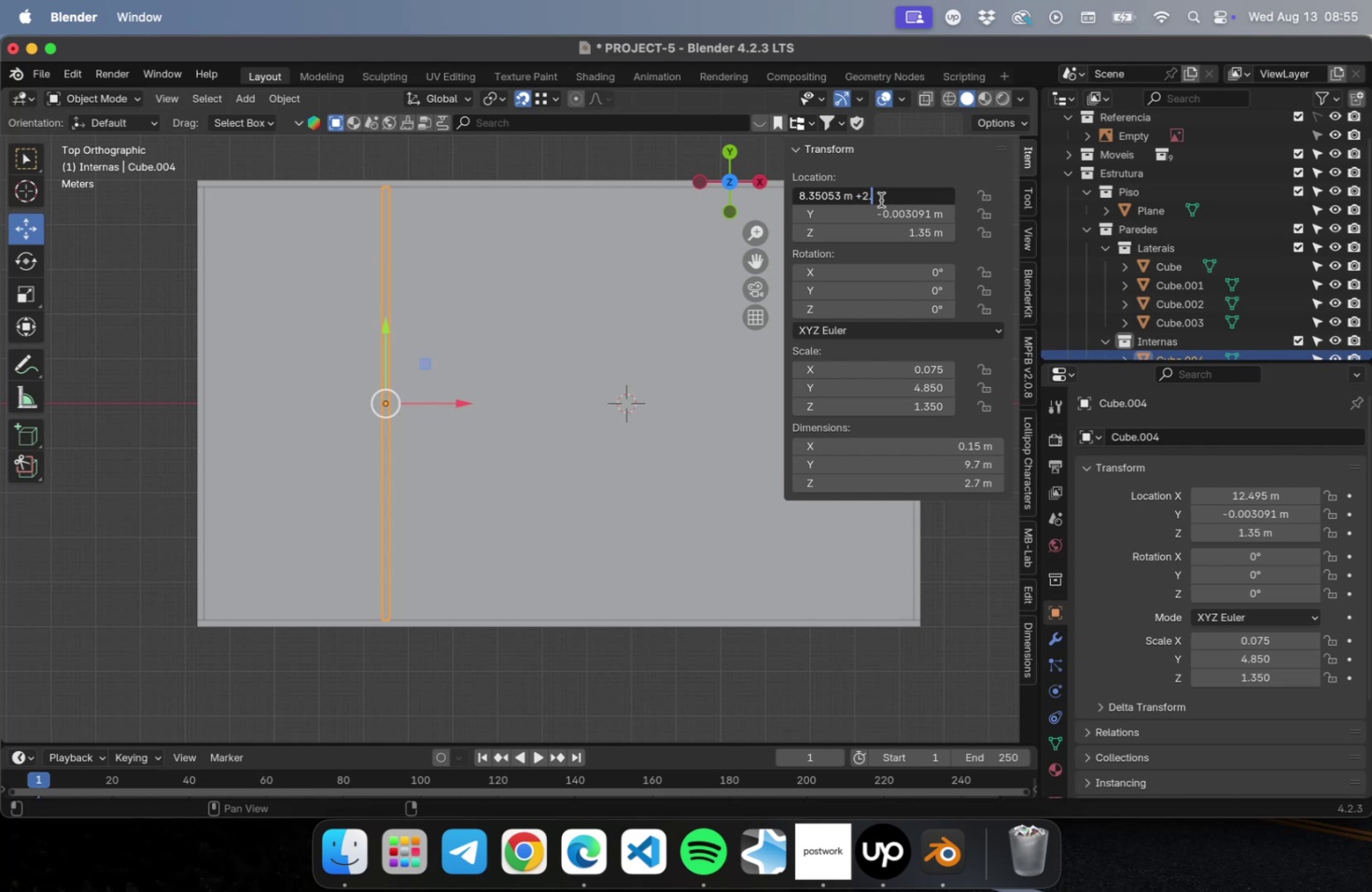 
key(4)
 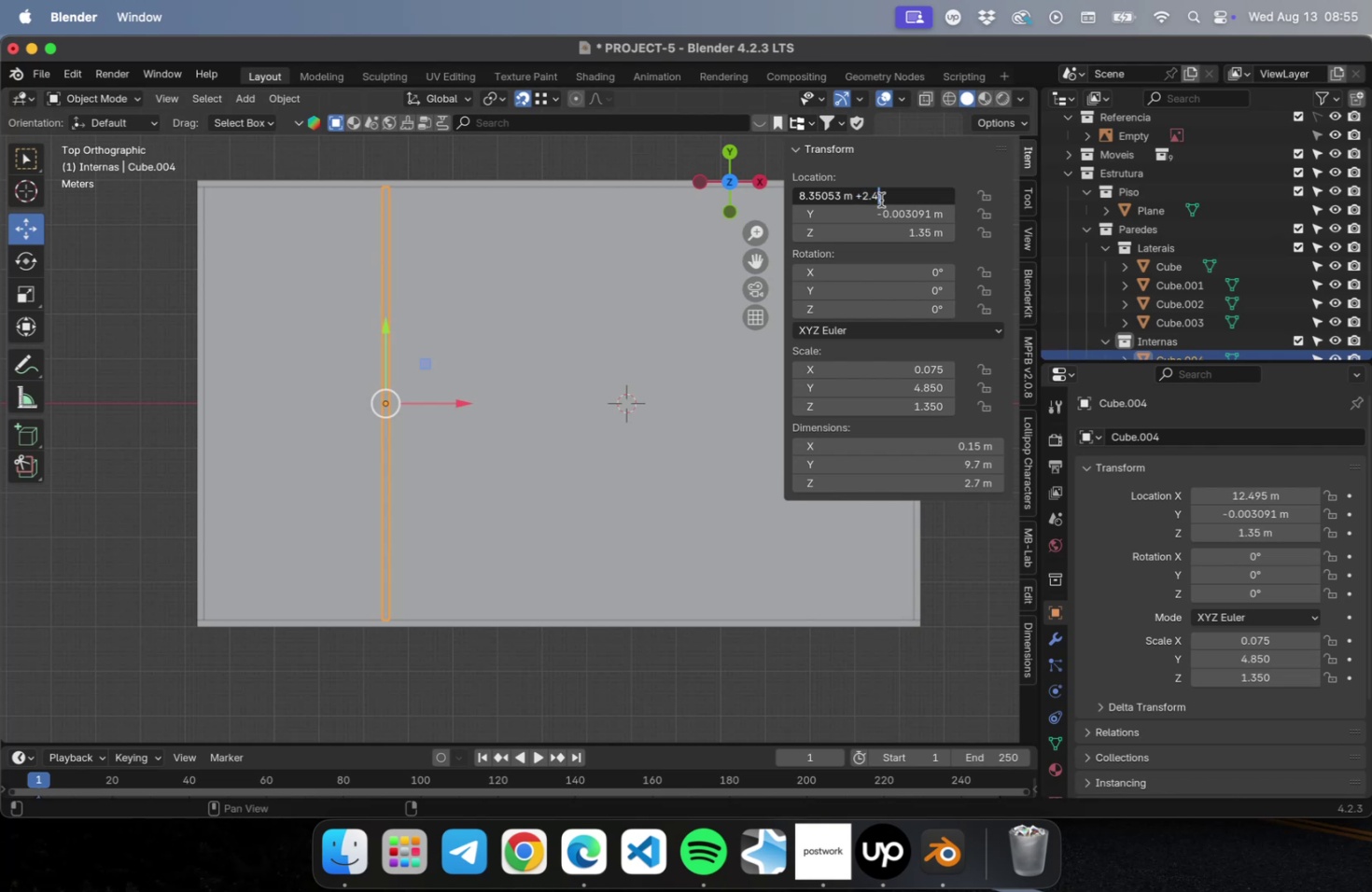 
key(Enter)
 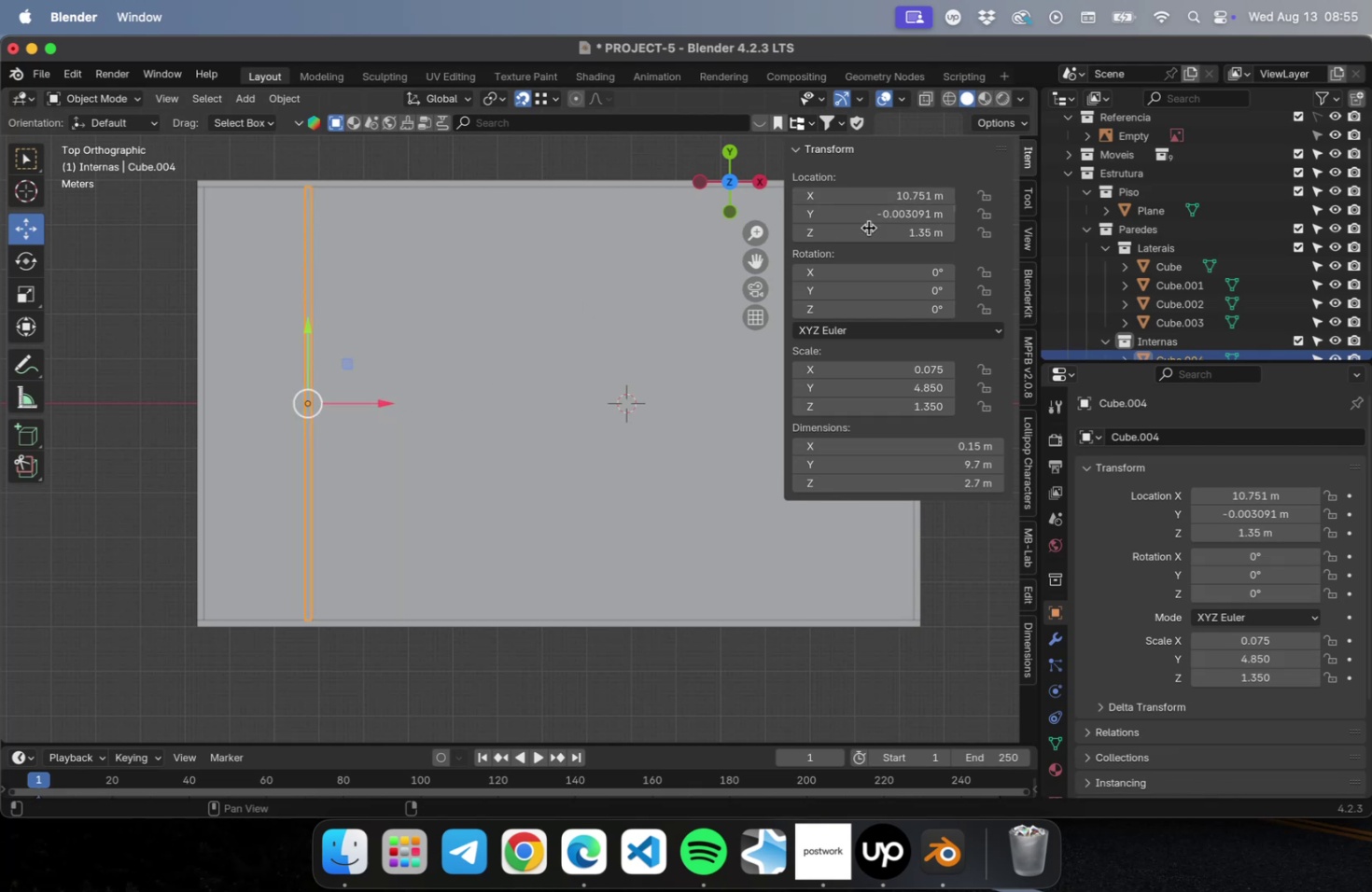 
scroll: coordinate [469, 387], scroll_direction: down, amount: 7.0
 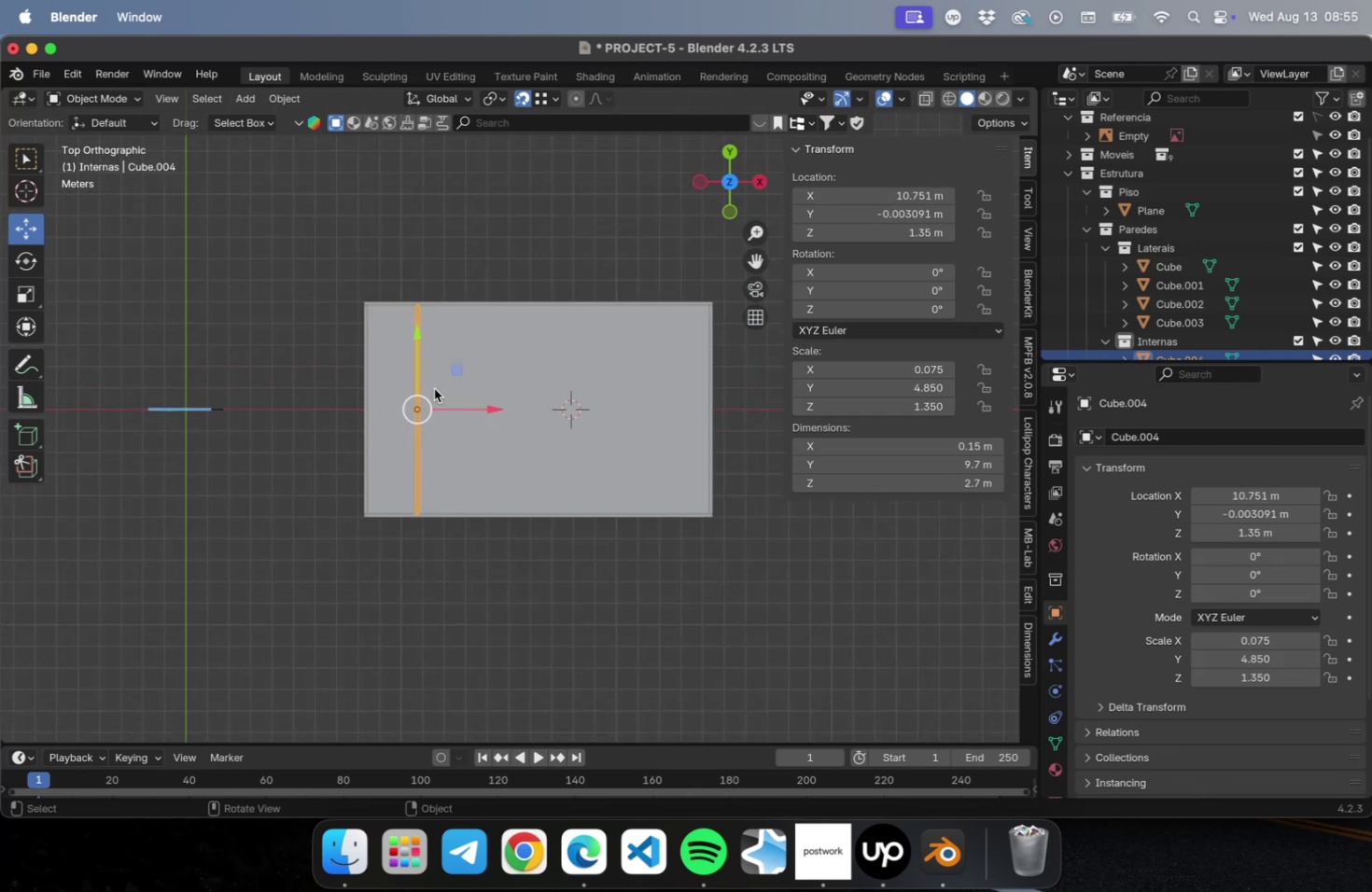 
hold_key(key=ShiftLeft, duration=0.72)
 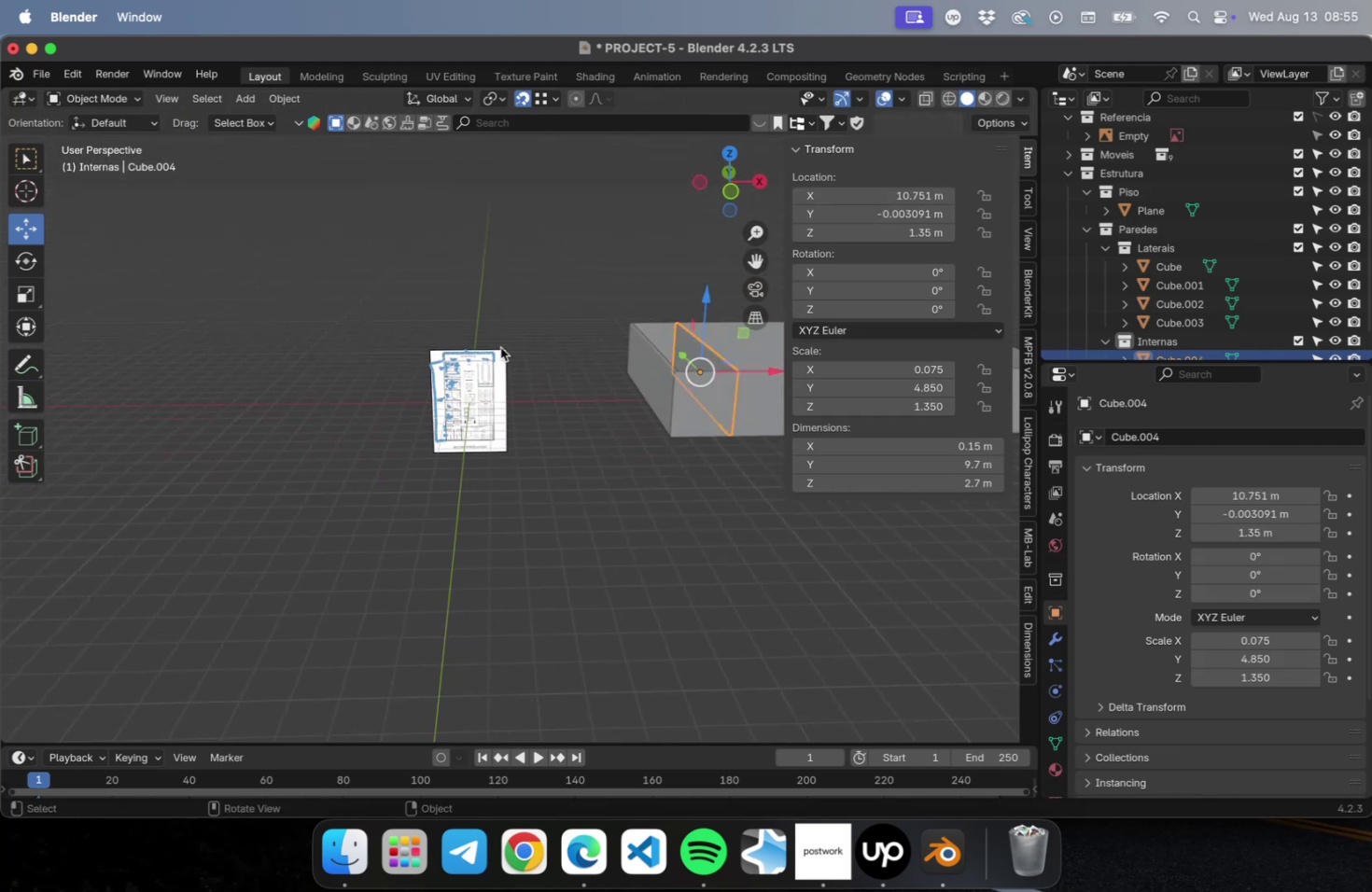 
scroll: coordinate [427, 421], scroll_direction: up, amount: 30.0
 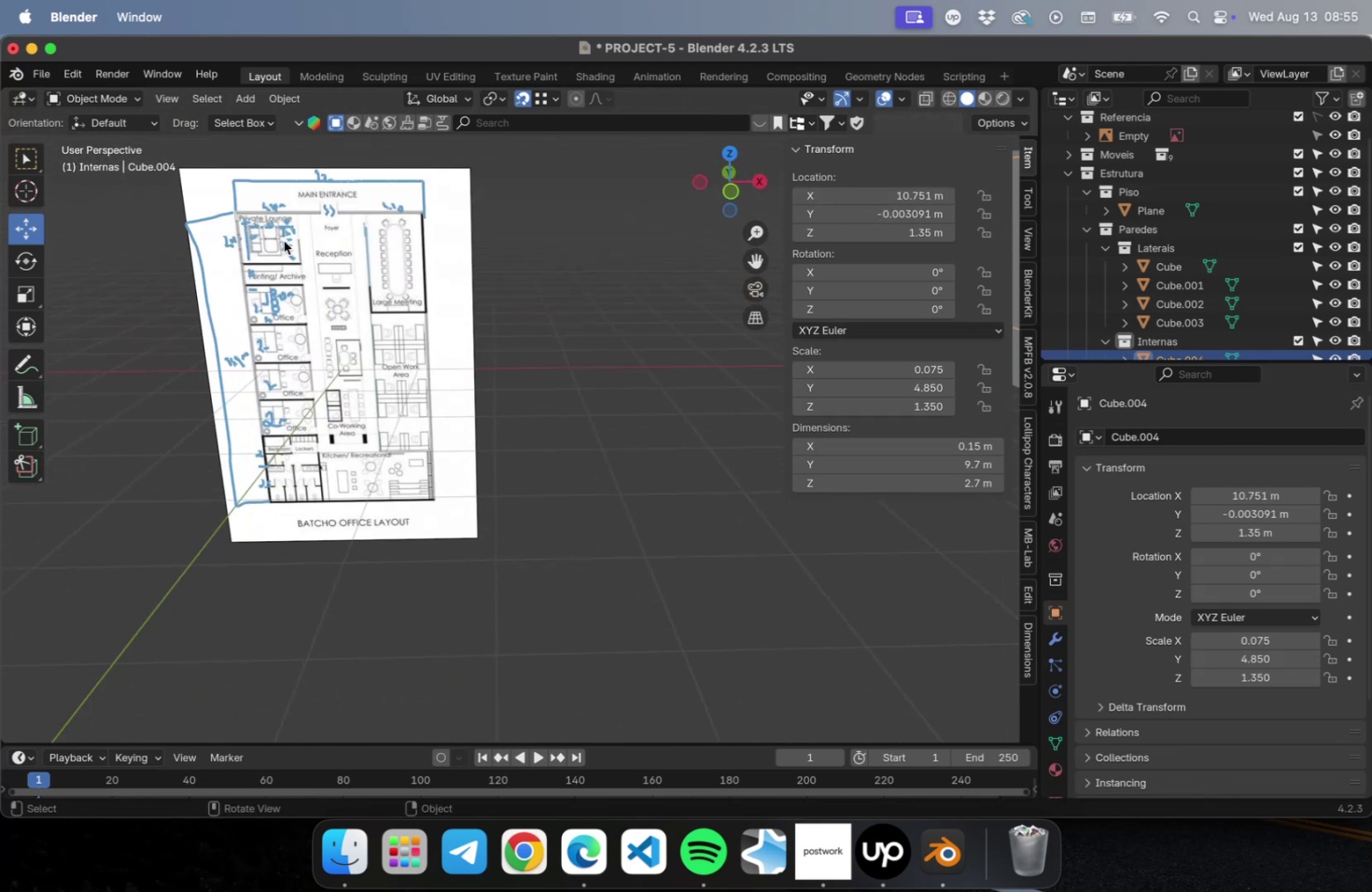 
hold_key(key=ShiftLeft, duration=0.62)
 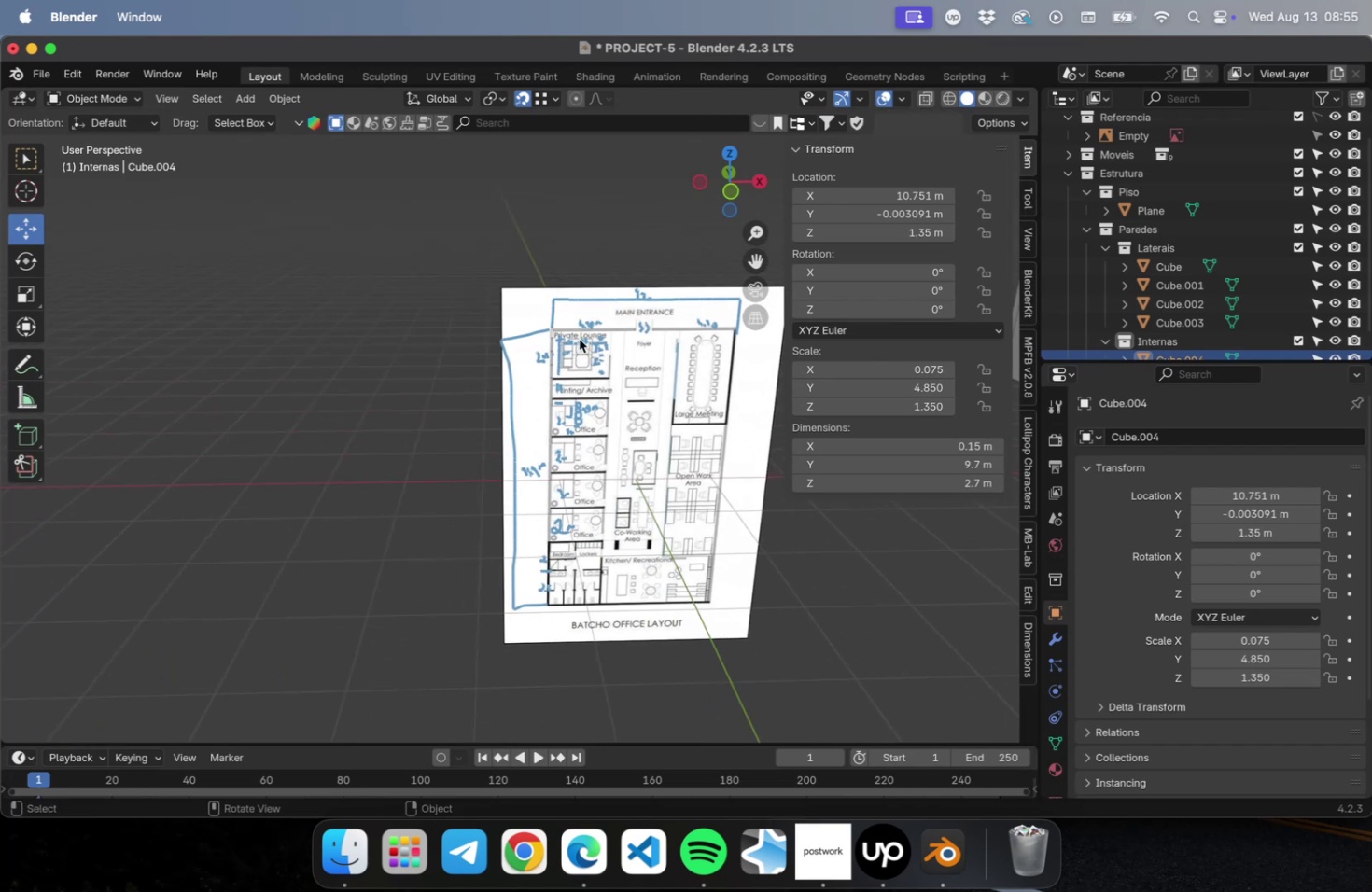 
scroll: coordinate [581, 336], scroll_direction: up, amount: 22.0
 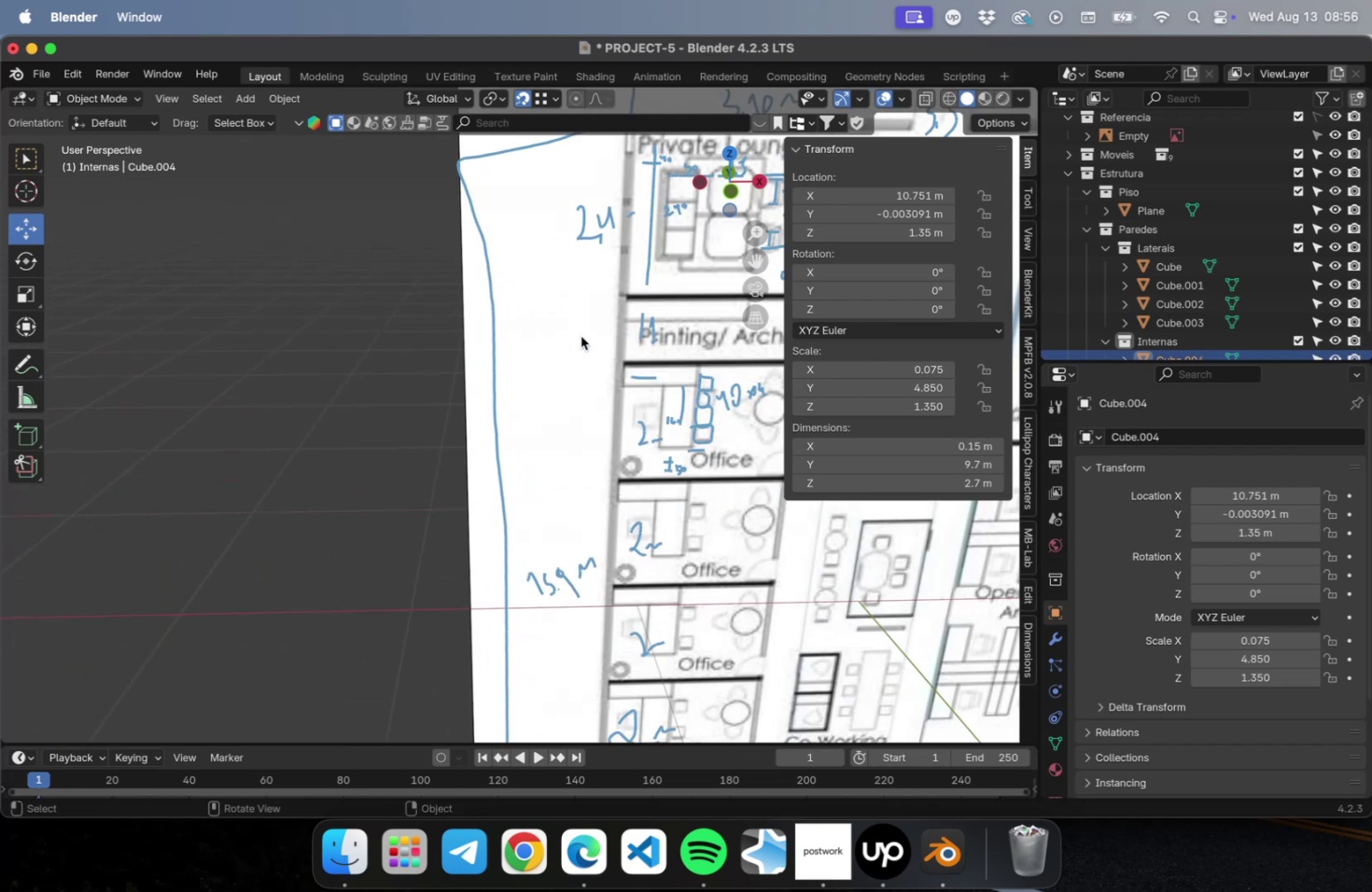 
hold_key(key=ShiftLeft, duration=0.73)
 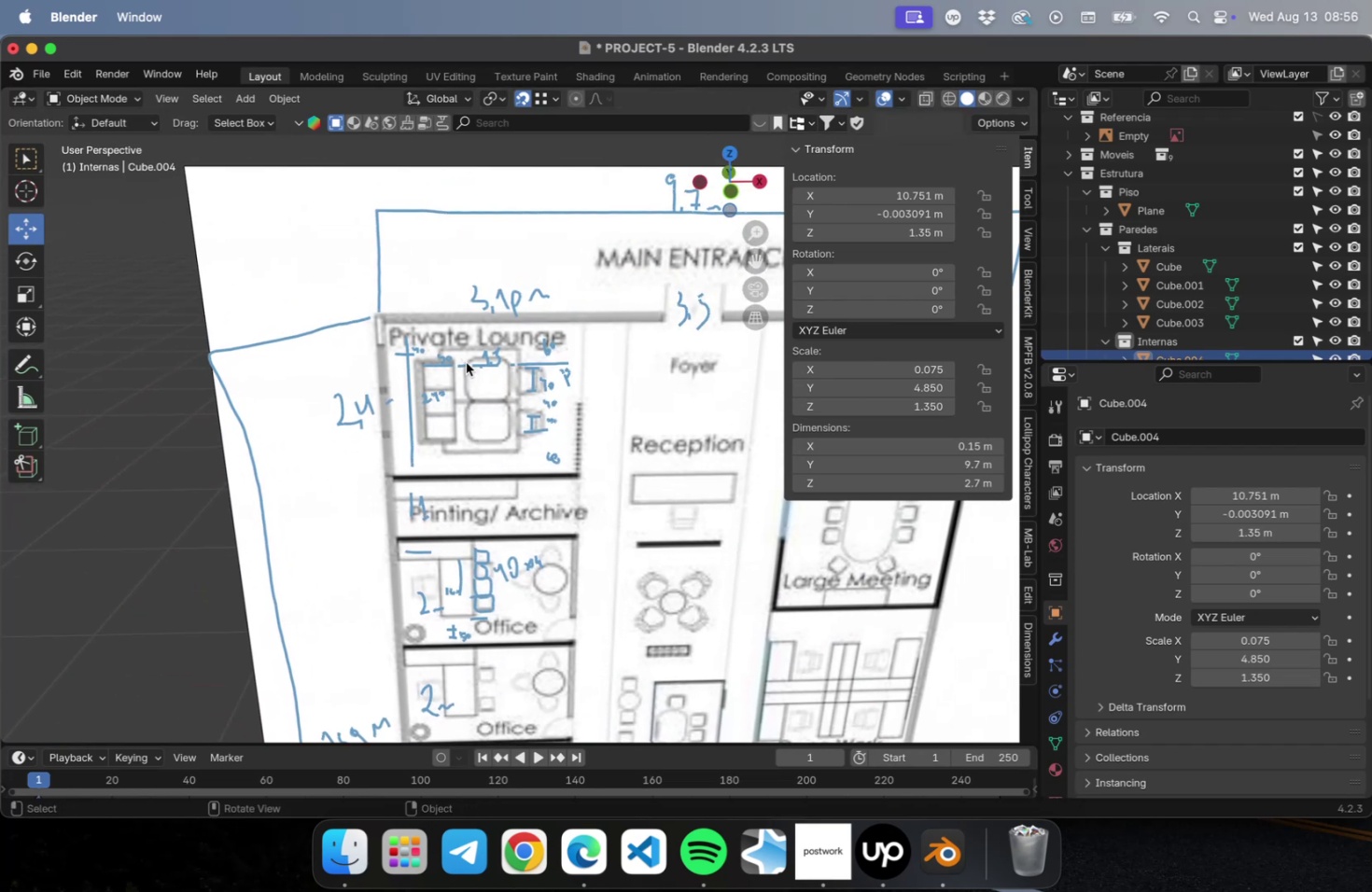 
key(NumLock)
 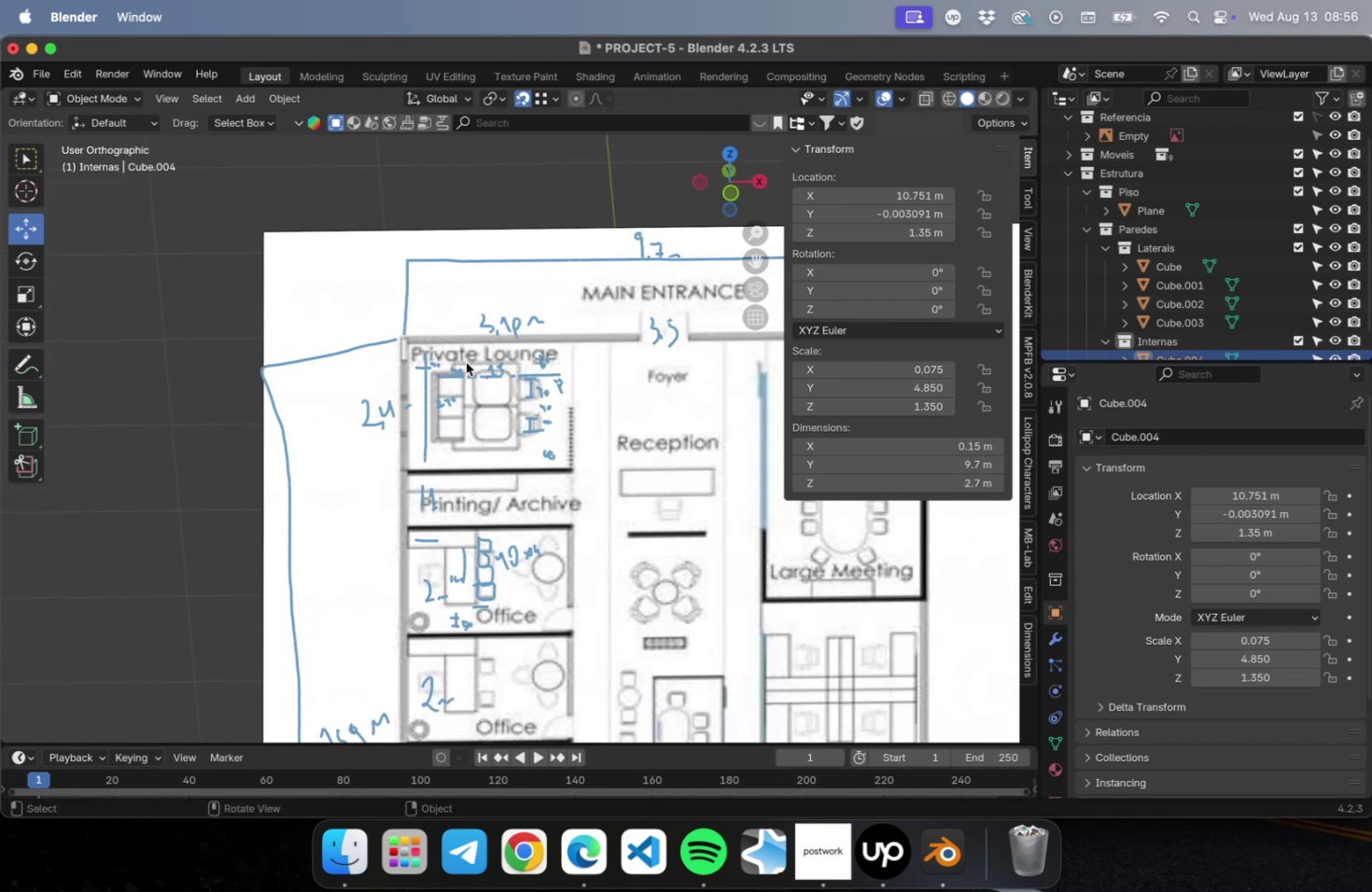 
key(Numpad7)
 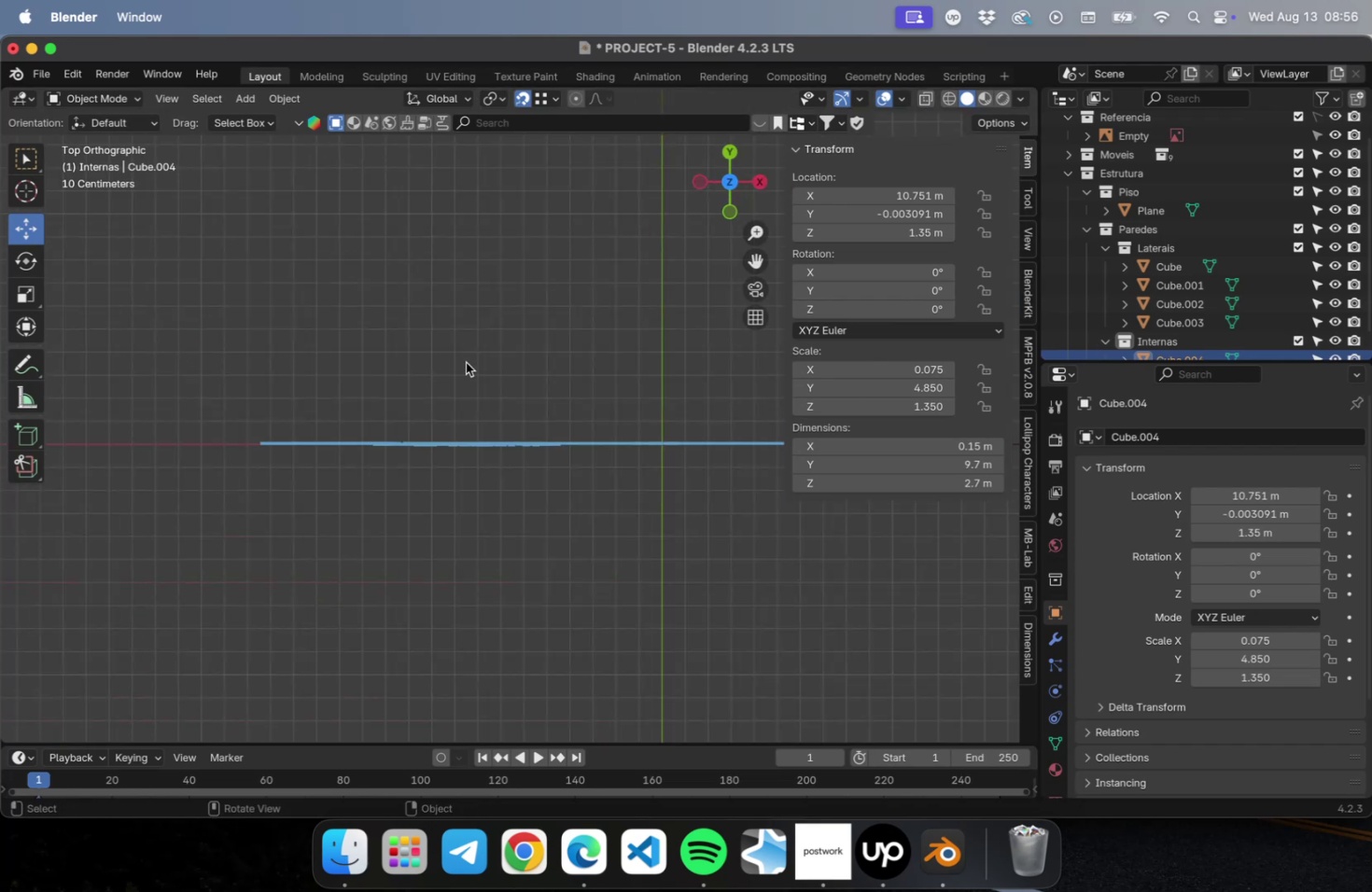 
scroll: coordinate [470, 382], scroll_direction: down, amount: 38.0
 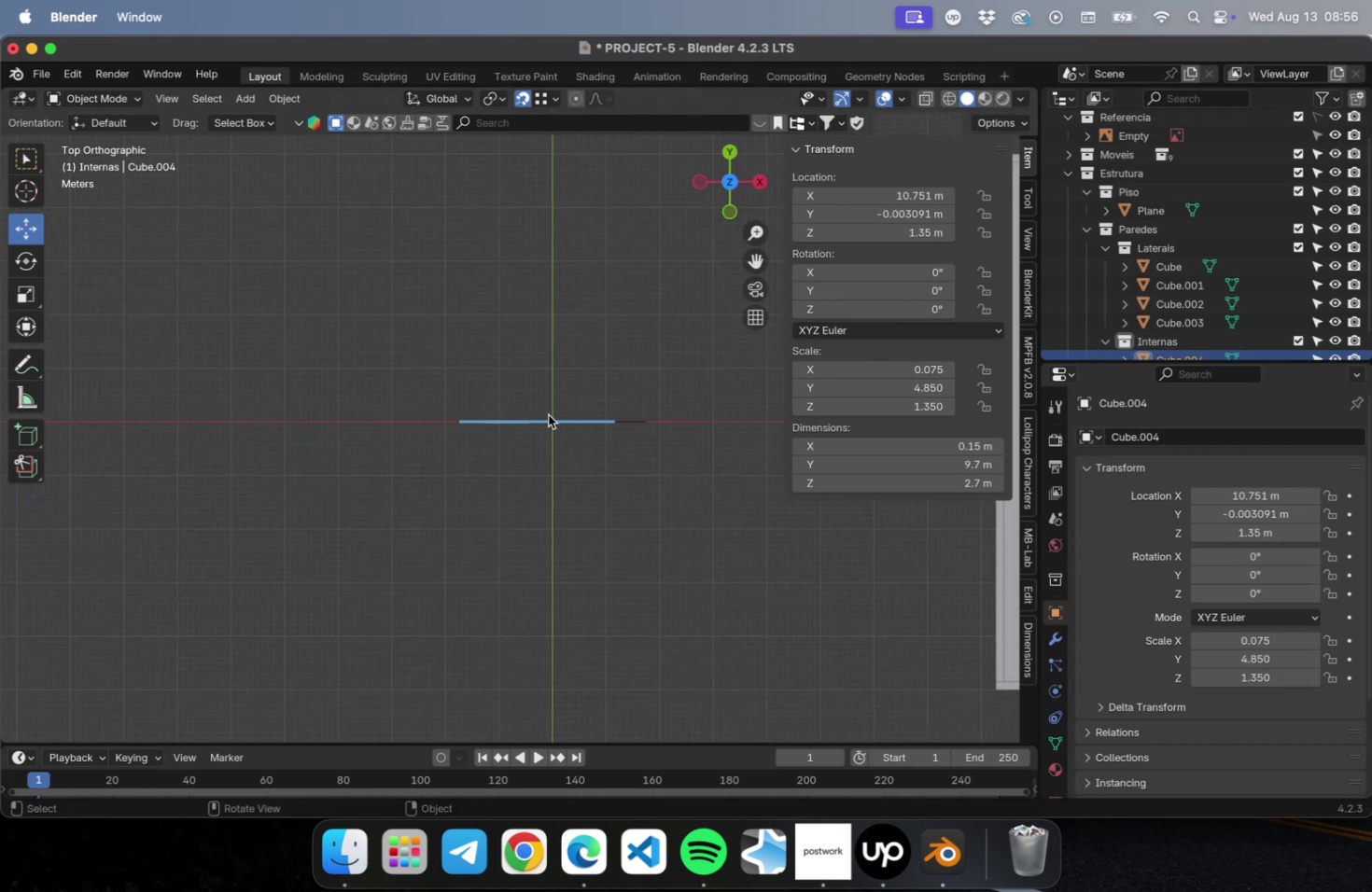 
hold_key(key=ShiftLeft, duration=0.73)
 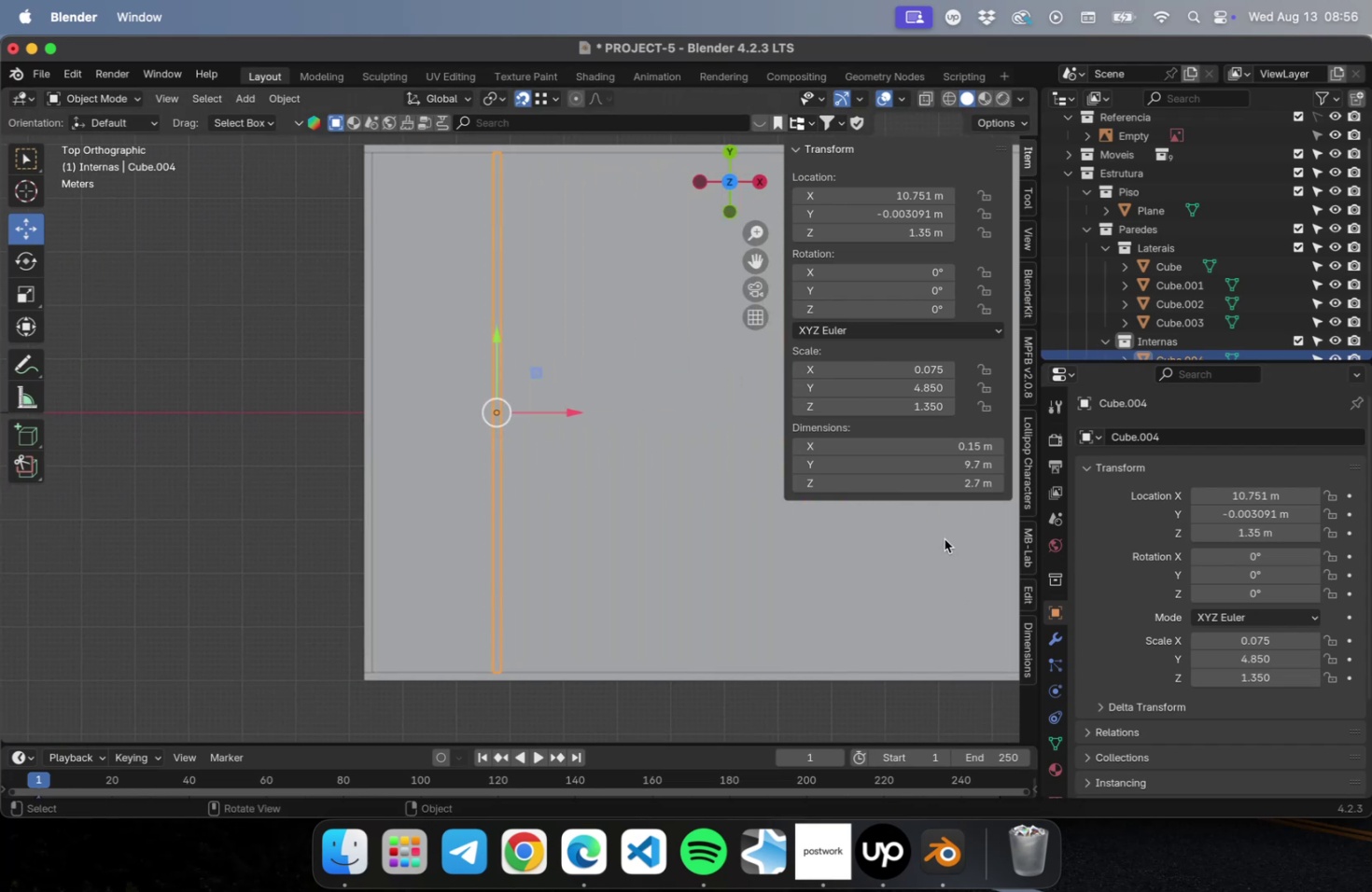 
wait(5.35)
 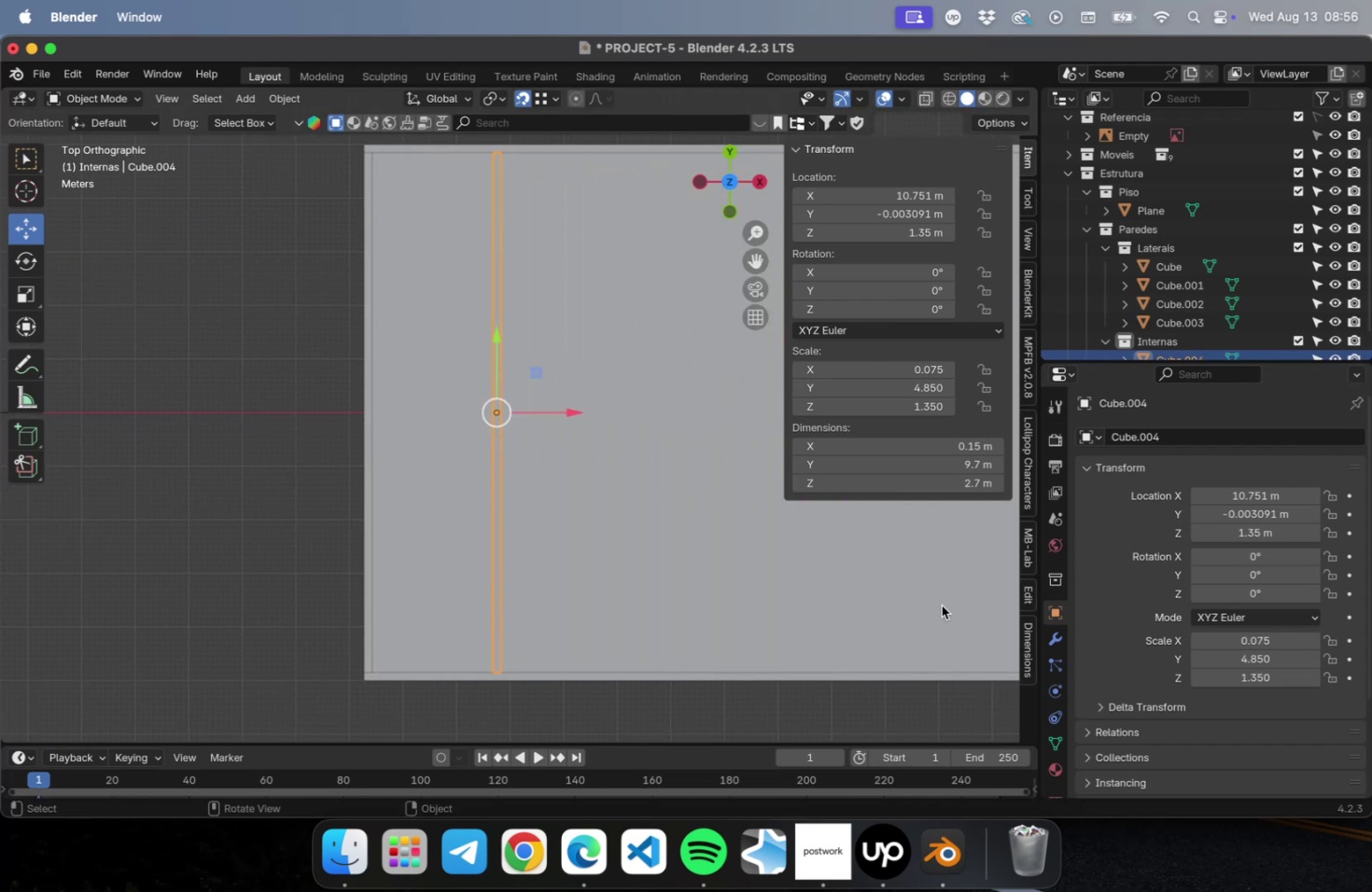 
left_click([946, 461])
 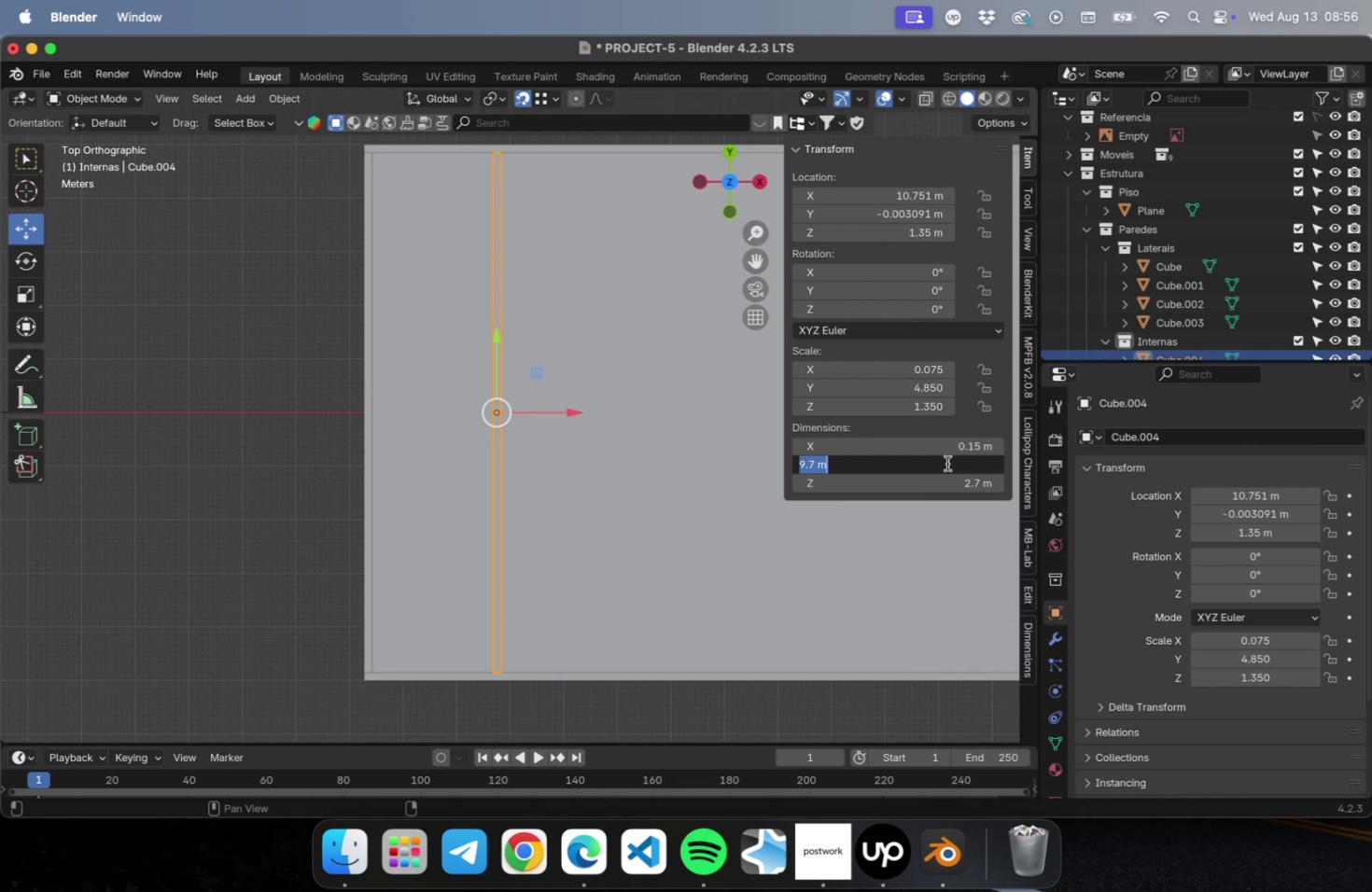 
key(3)
 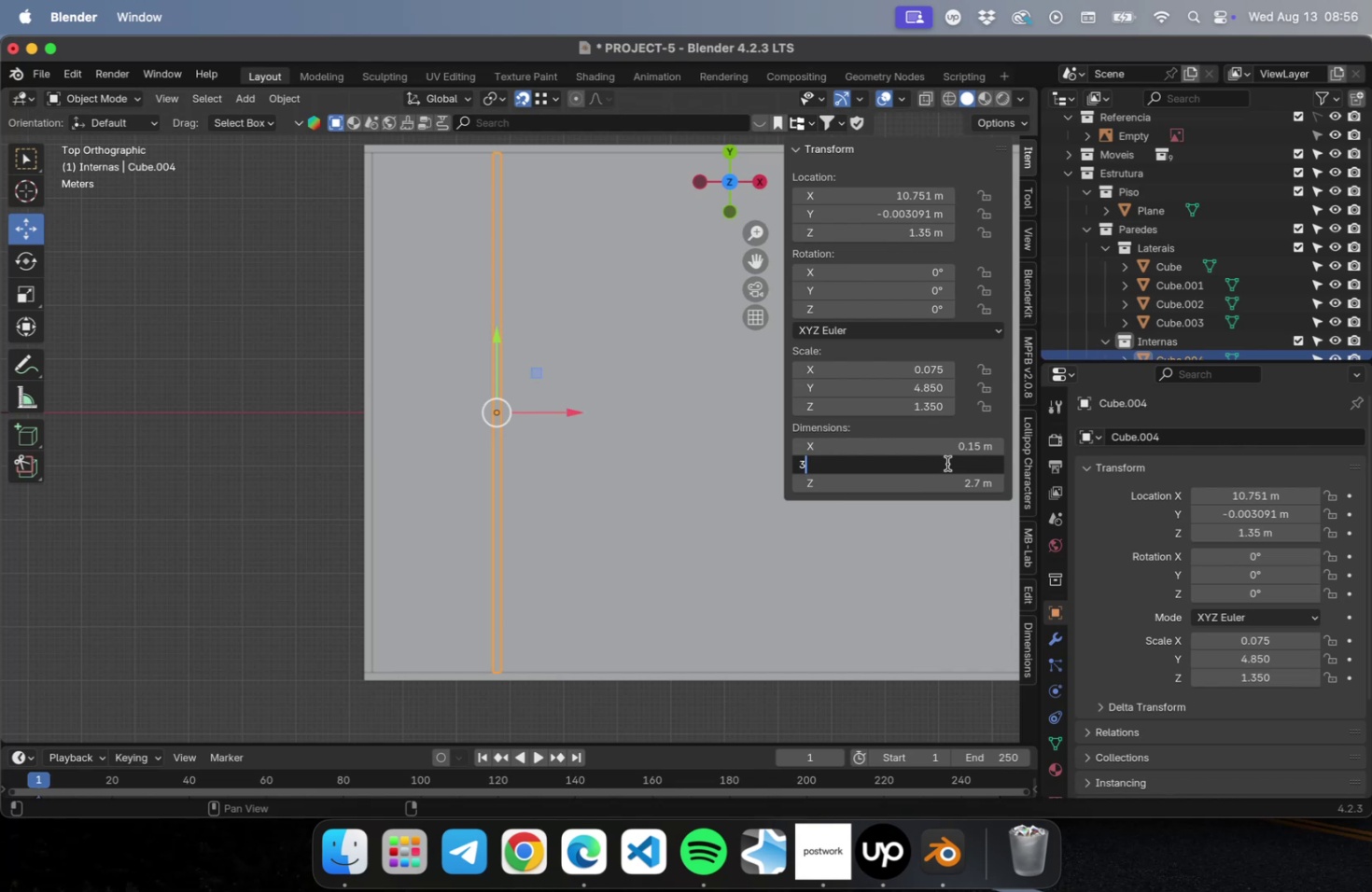 
key(Period)
 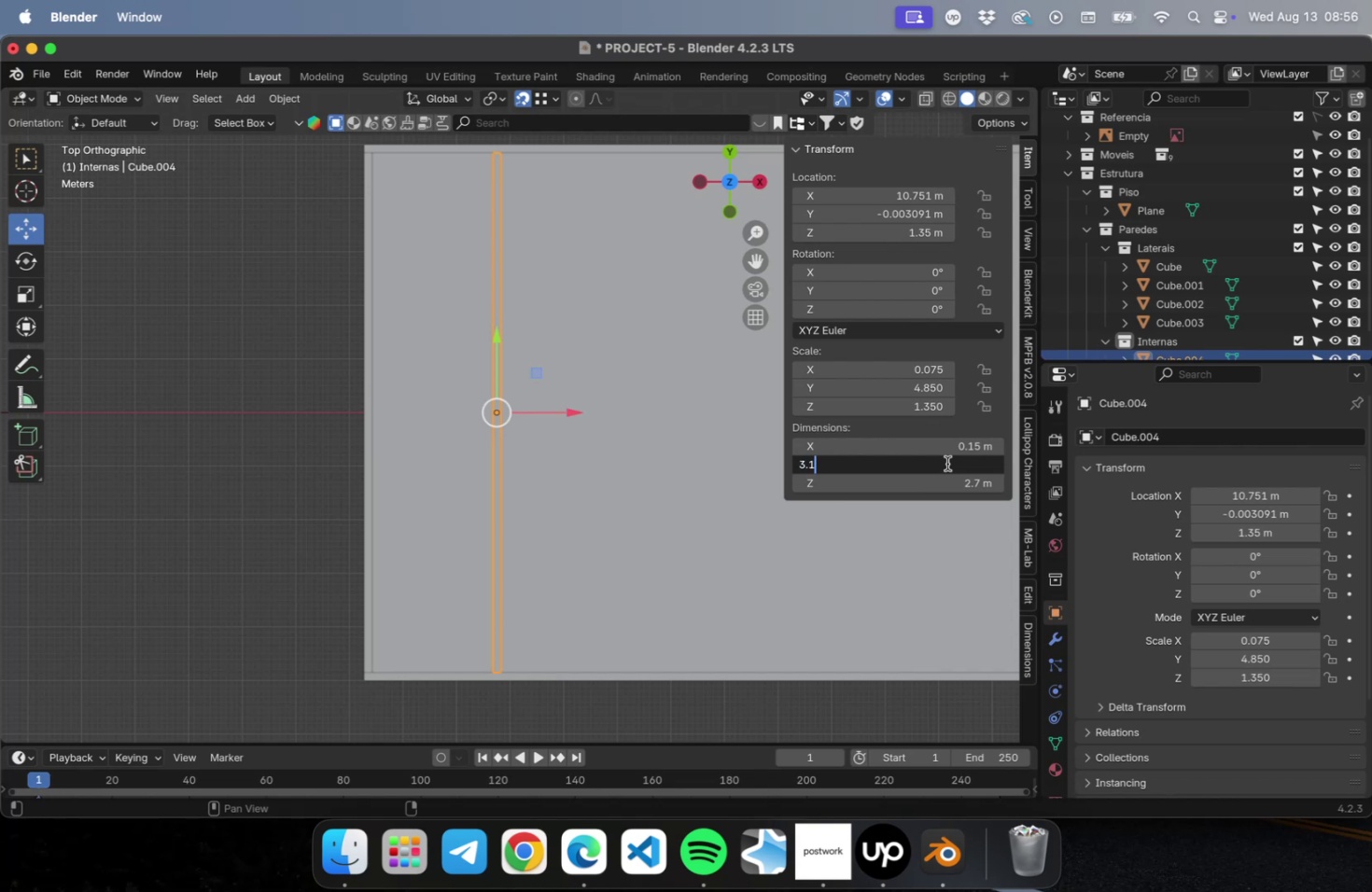 
key(1)
 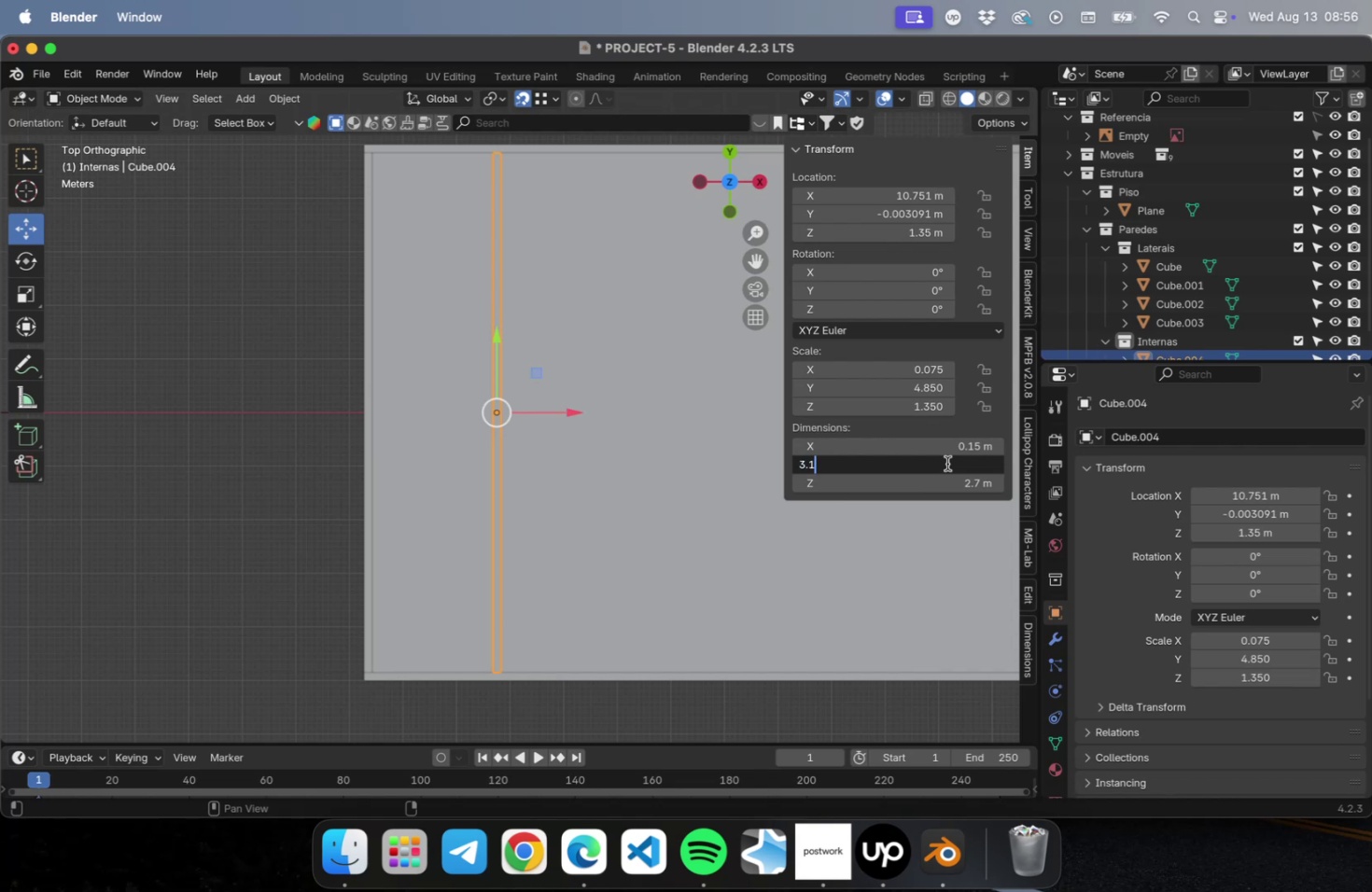 
key(Enter)
 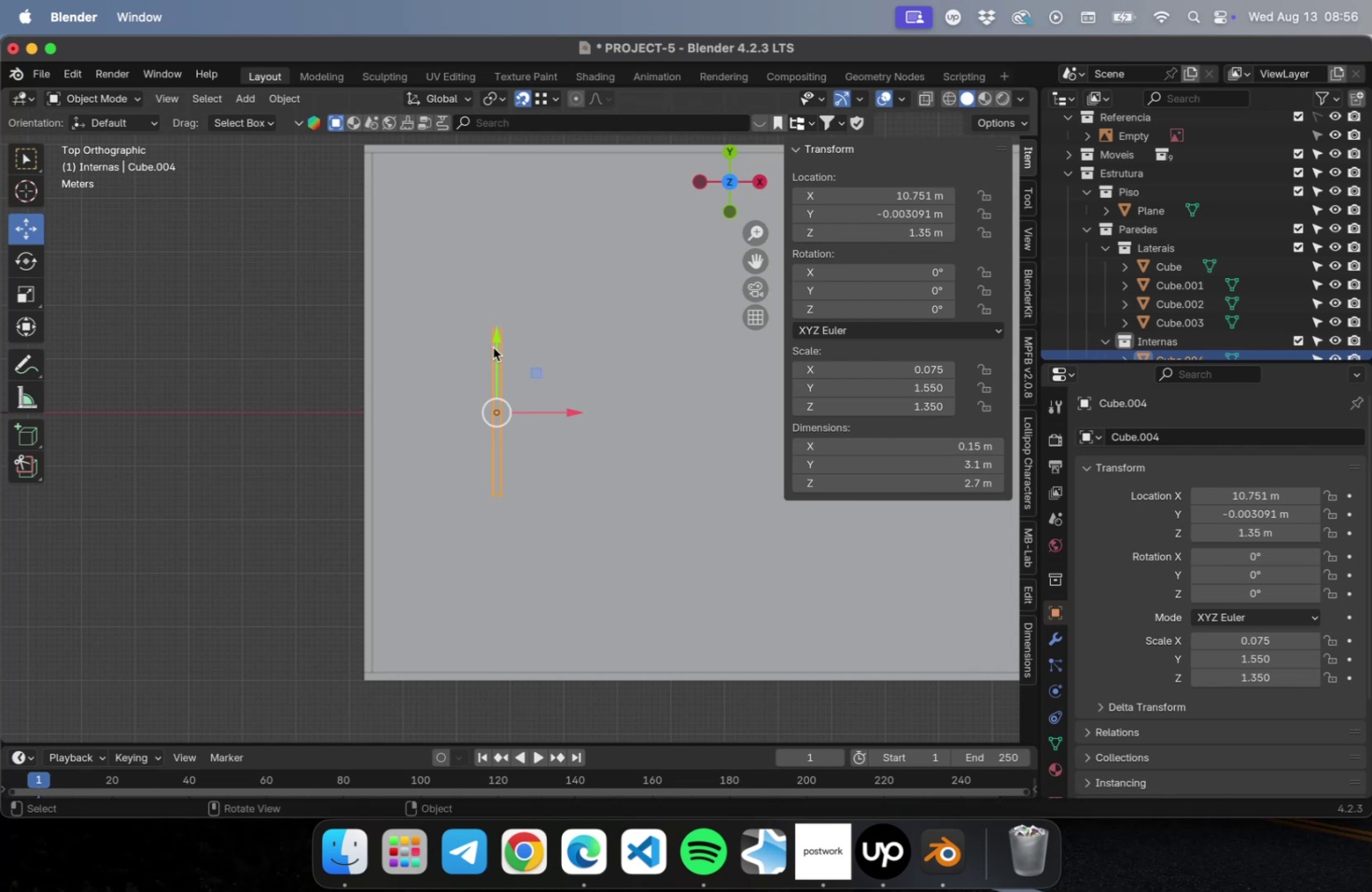 
left_click_drag(start_coordinate=[497, 341], to_coordinate=[500, 523])
 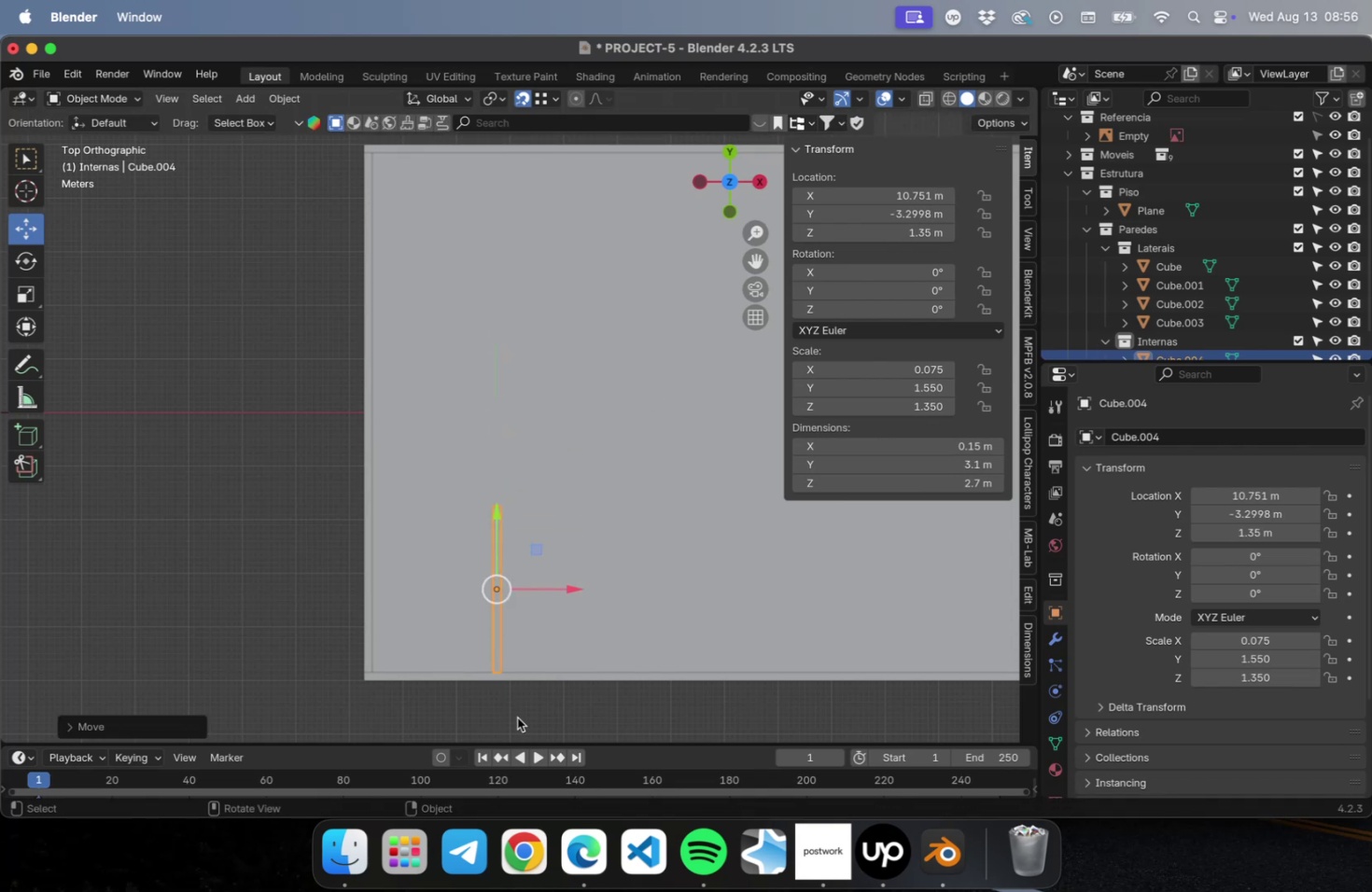 
hold_key(key=ShiftLeft, duration=0.8)
 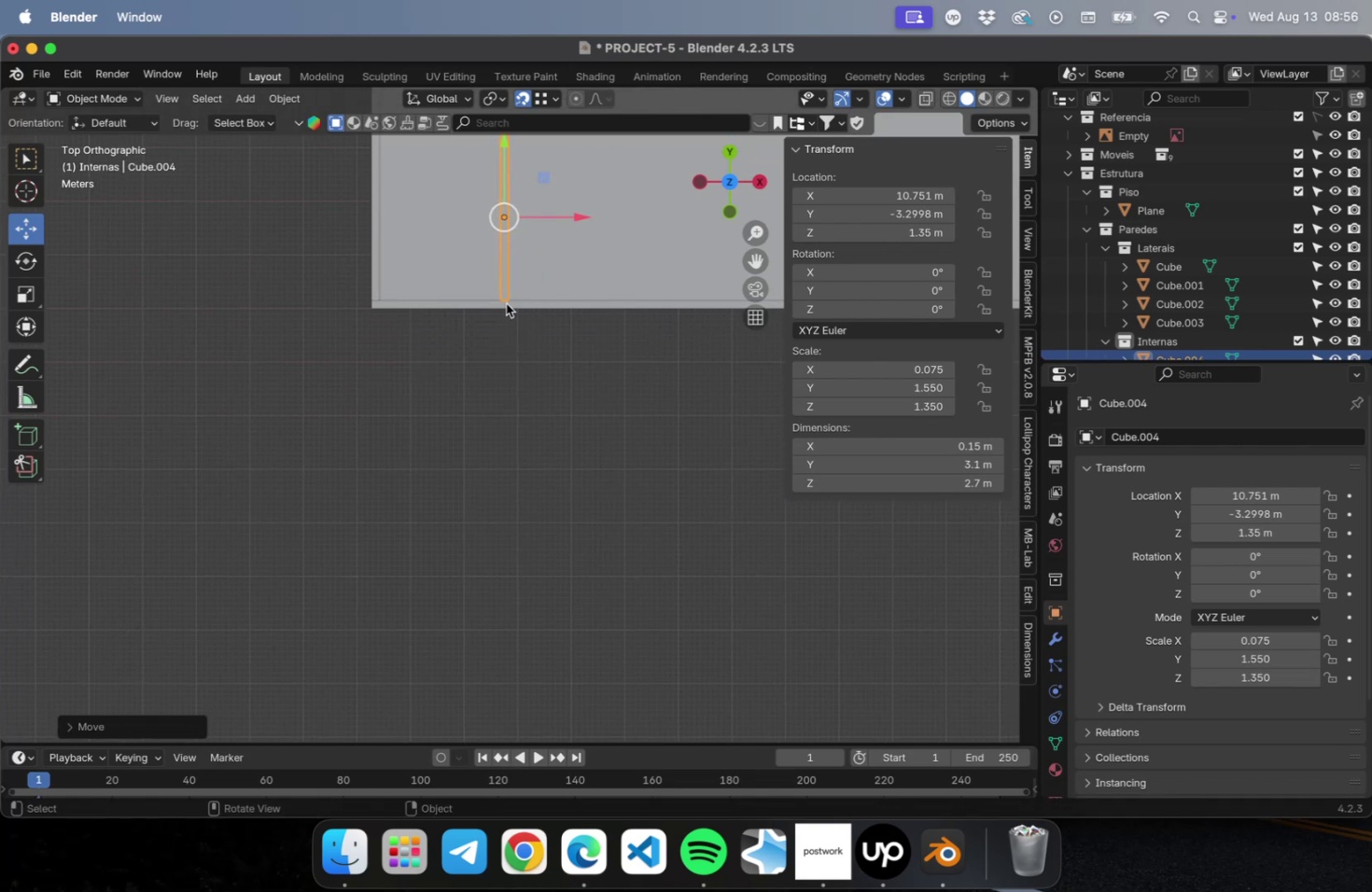 
scroll: coordinate [506, 300], scroll_direction: up, amount: 39.0
 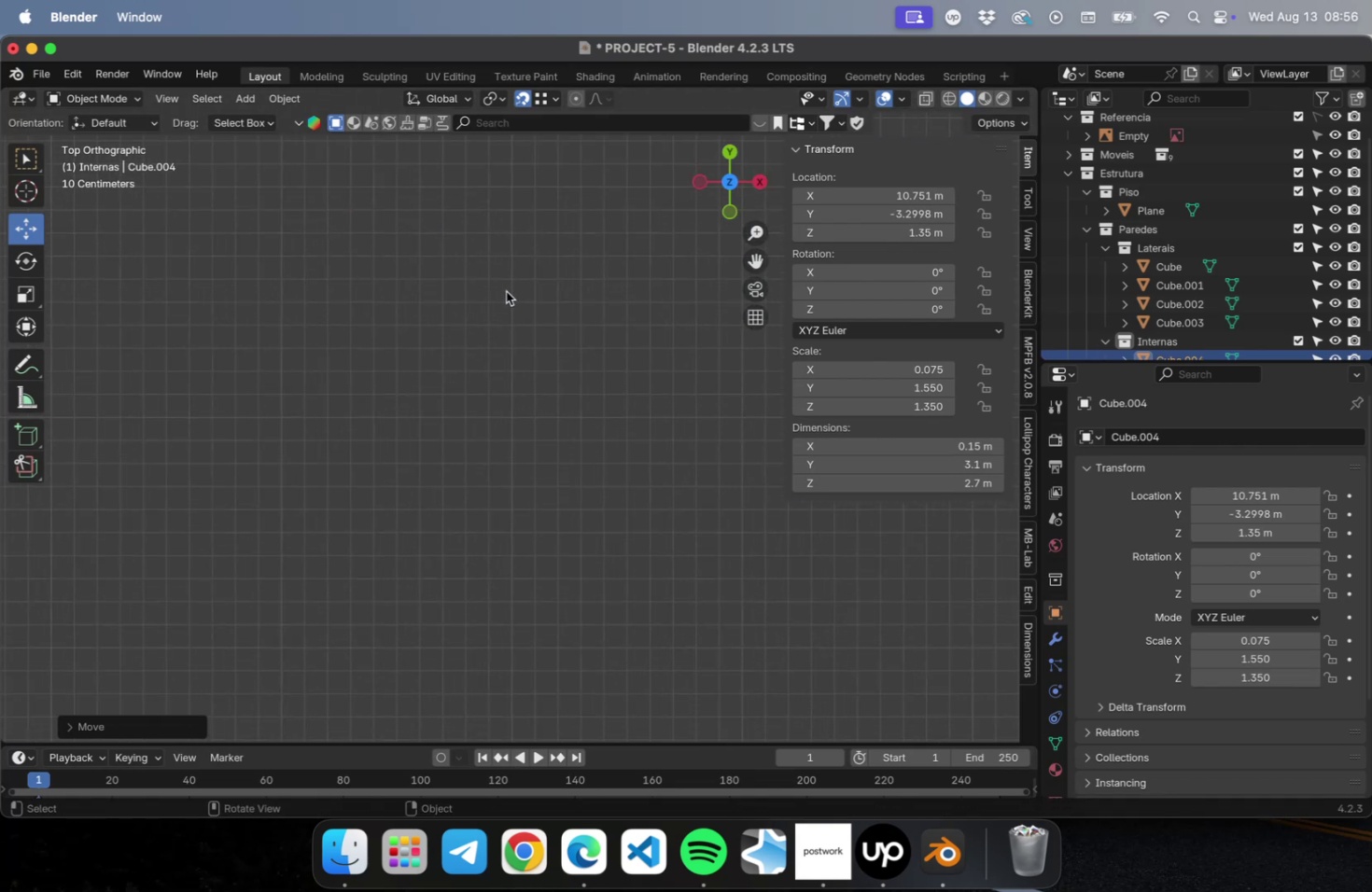 
hold_key(key=ShiftLeft, duration=0.6)
 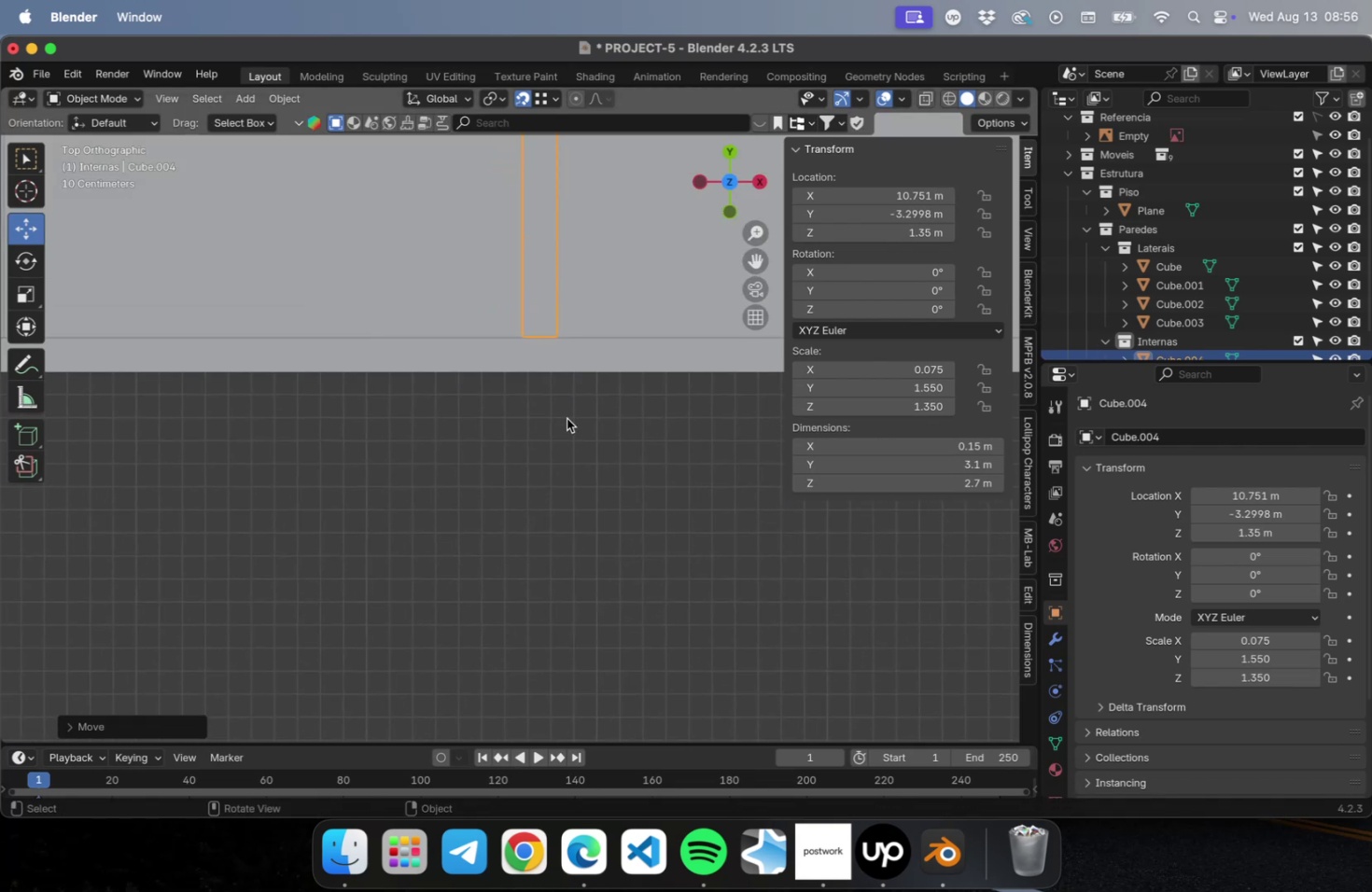 
scroll: coordinate [569, 413], scroll_direction: up, amount: 22.0
 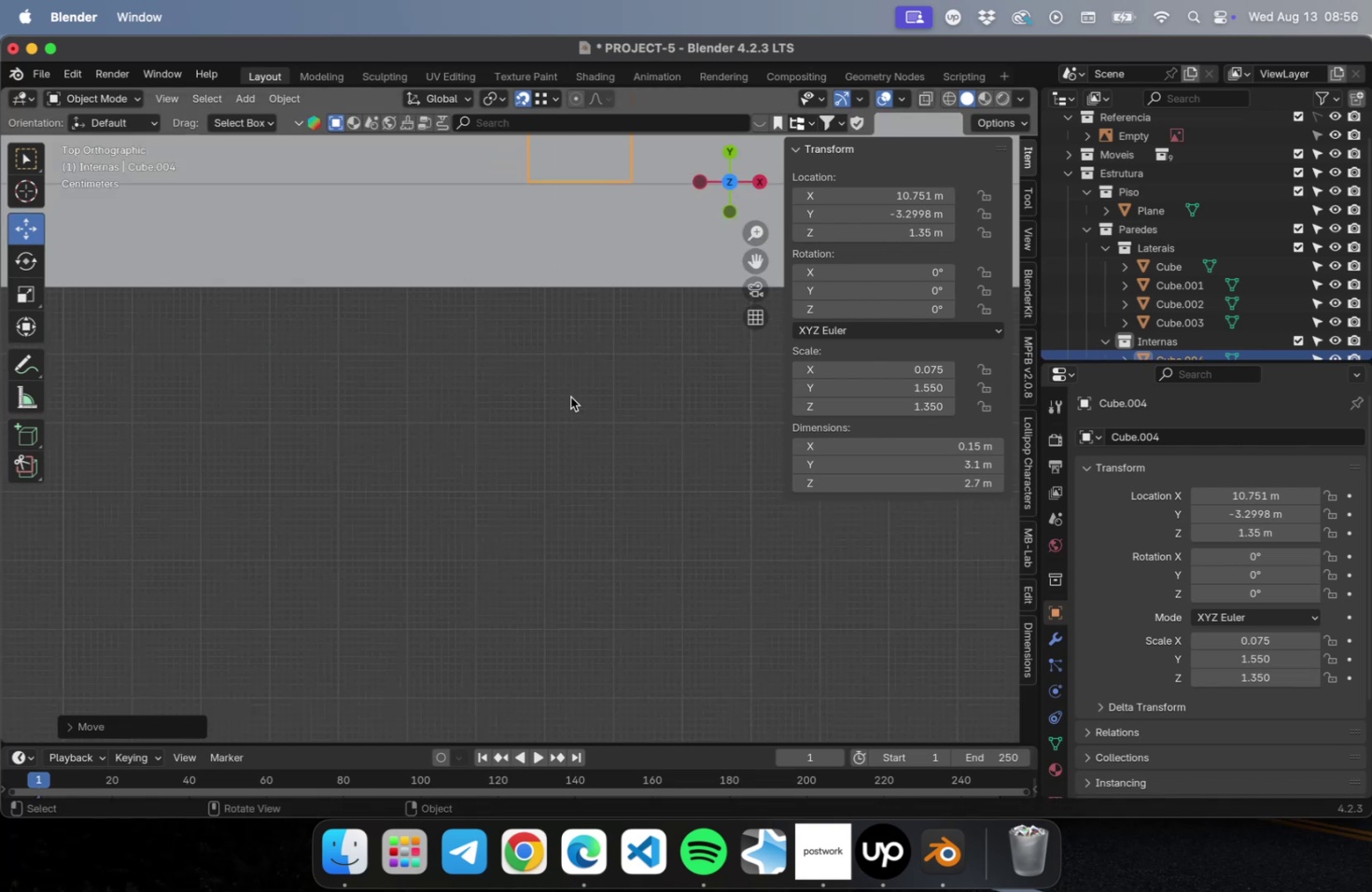 
hold_key(key=ShiftLeft, duration=0.43)
 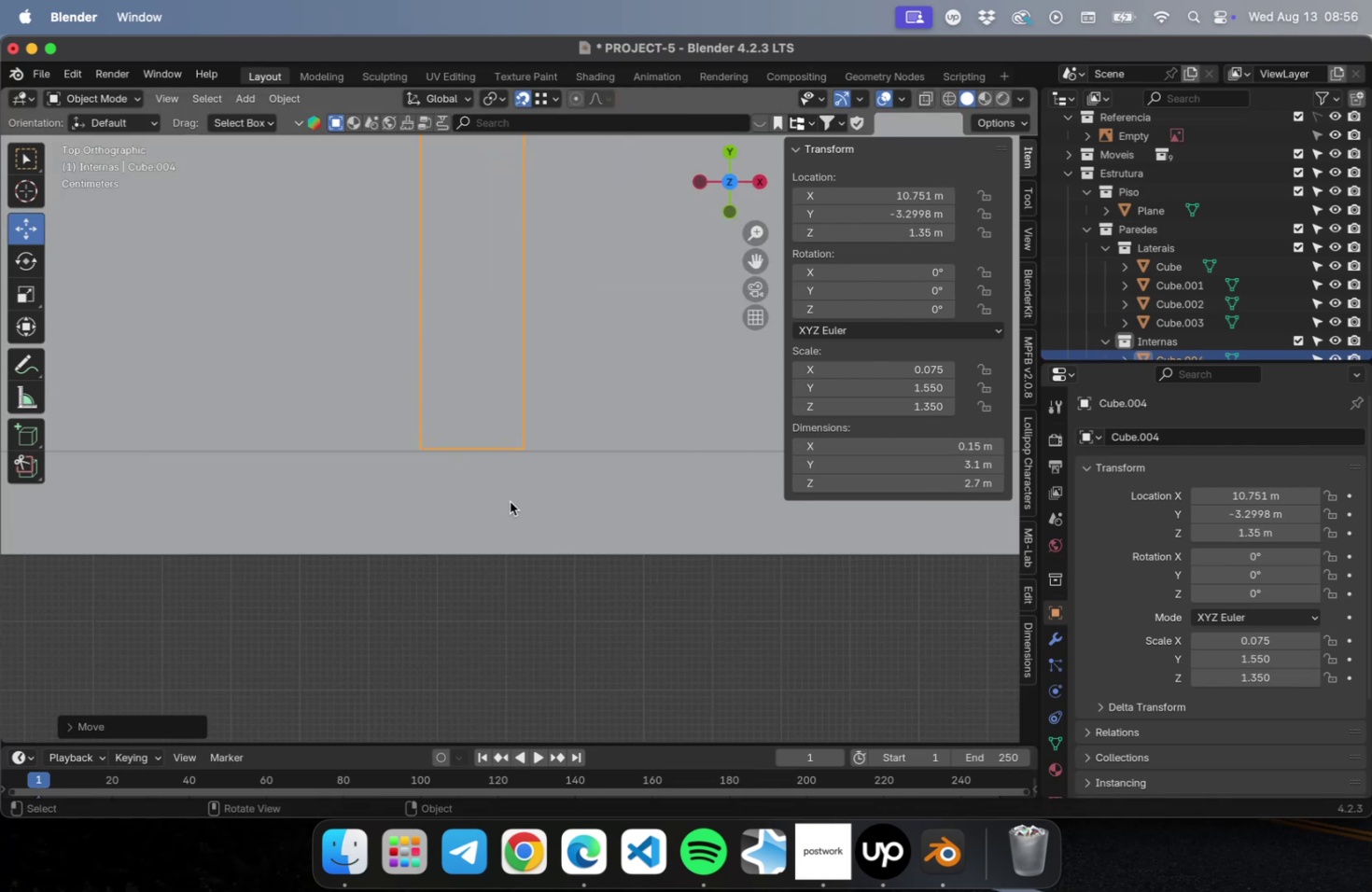 
scroll: coordinate [451, 541], scroll_direction: up, amount: 20.0
 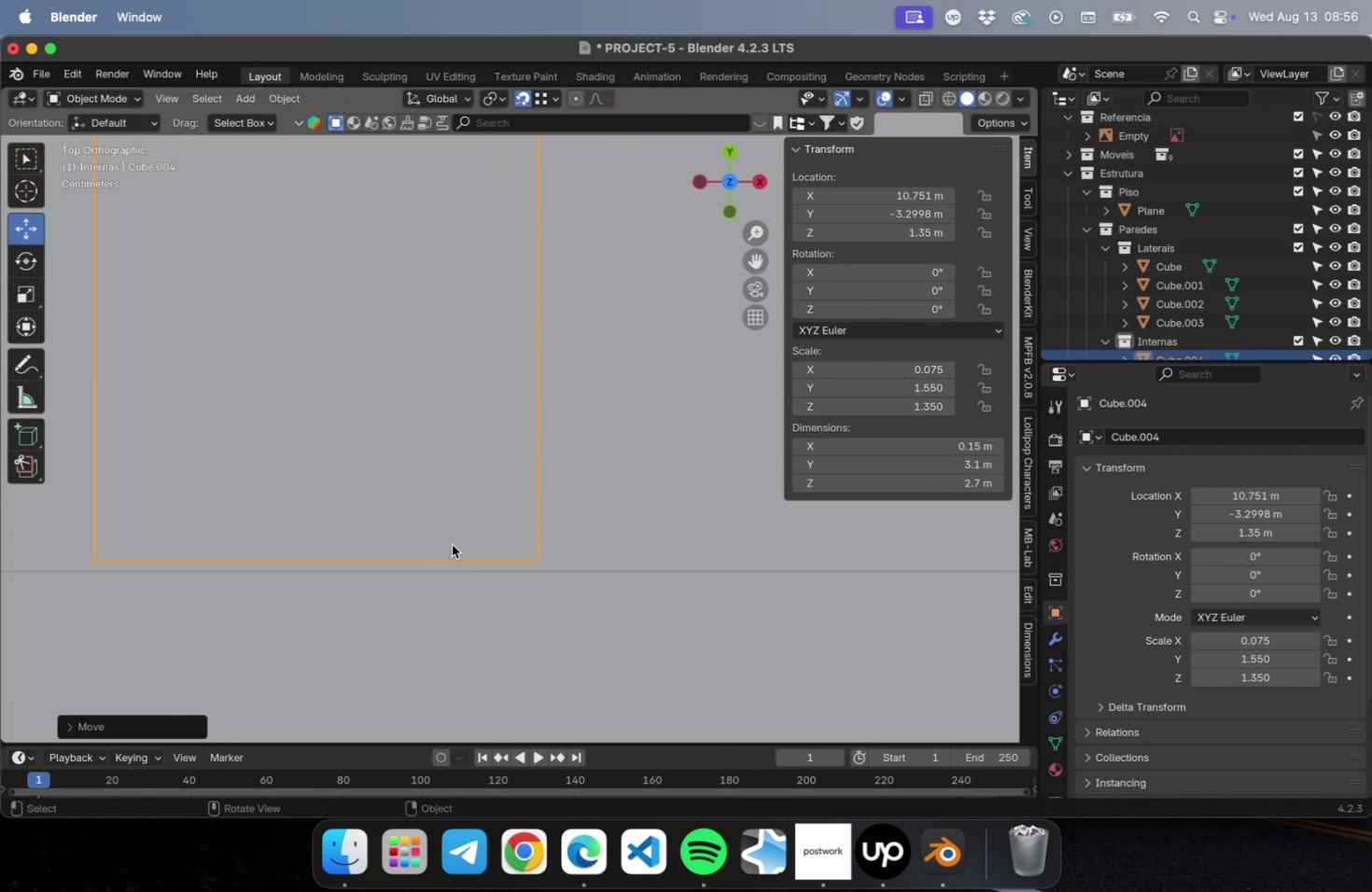 
hold_key(key=ShiftLeft, duration=0.43)
 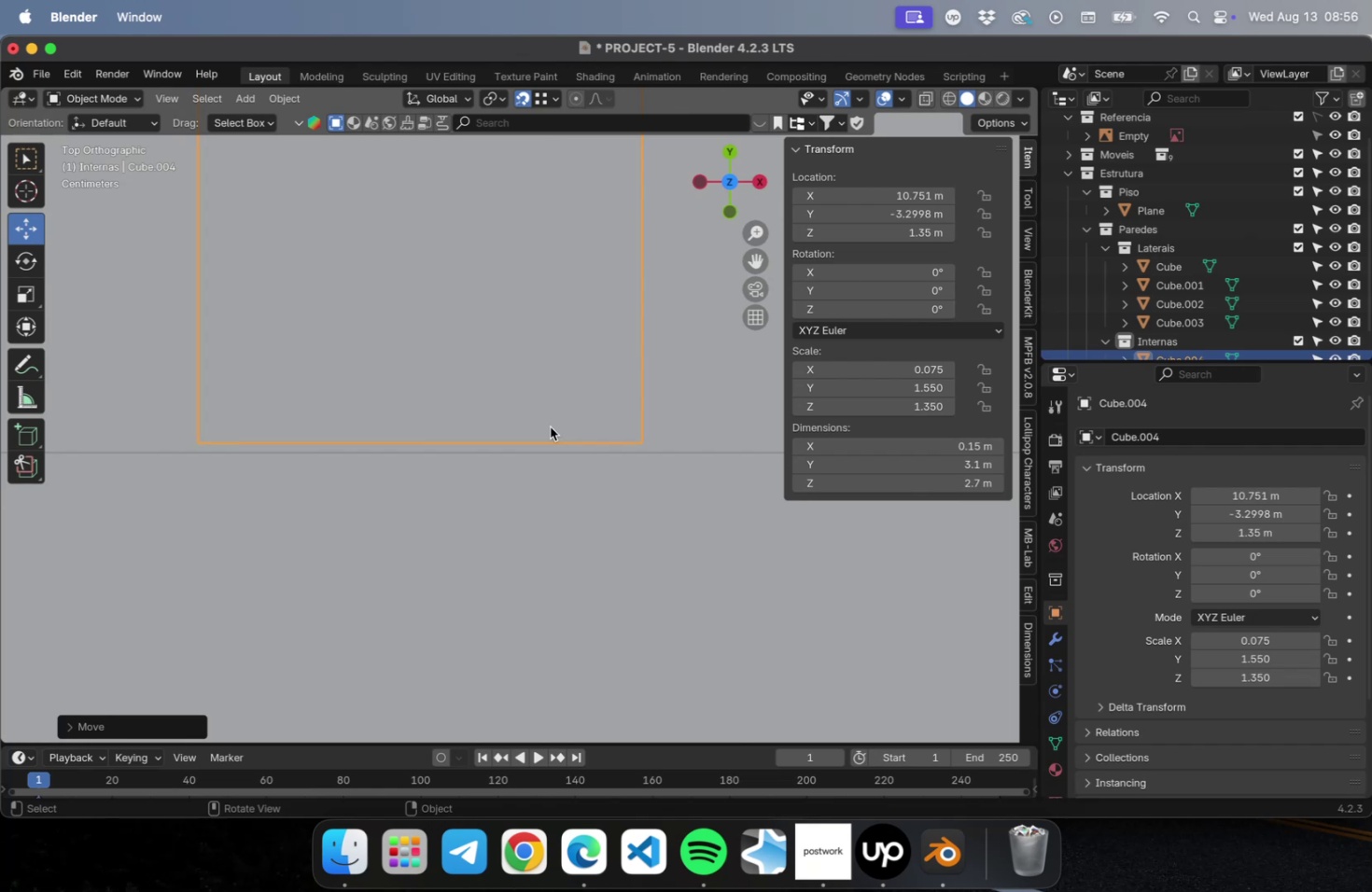 
scroll: coordinate [550, 426], scroll_direction: up, amount: 2.0
 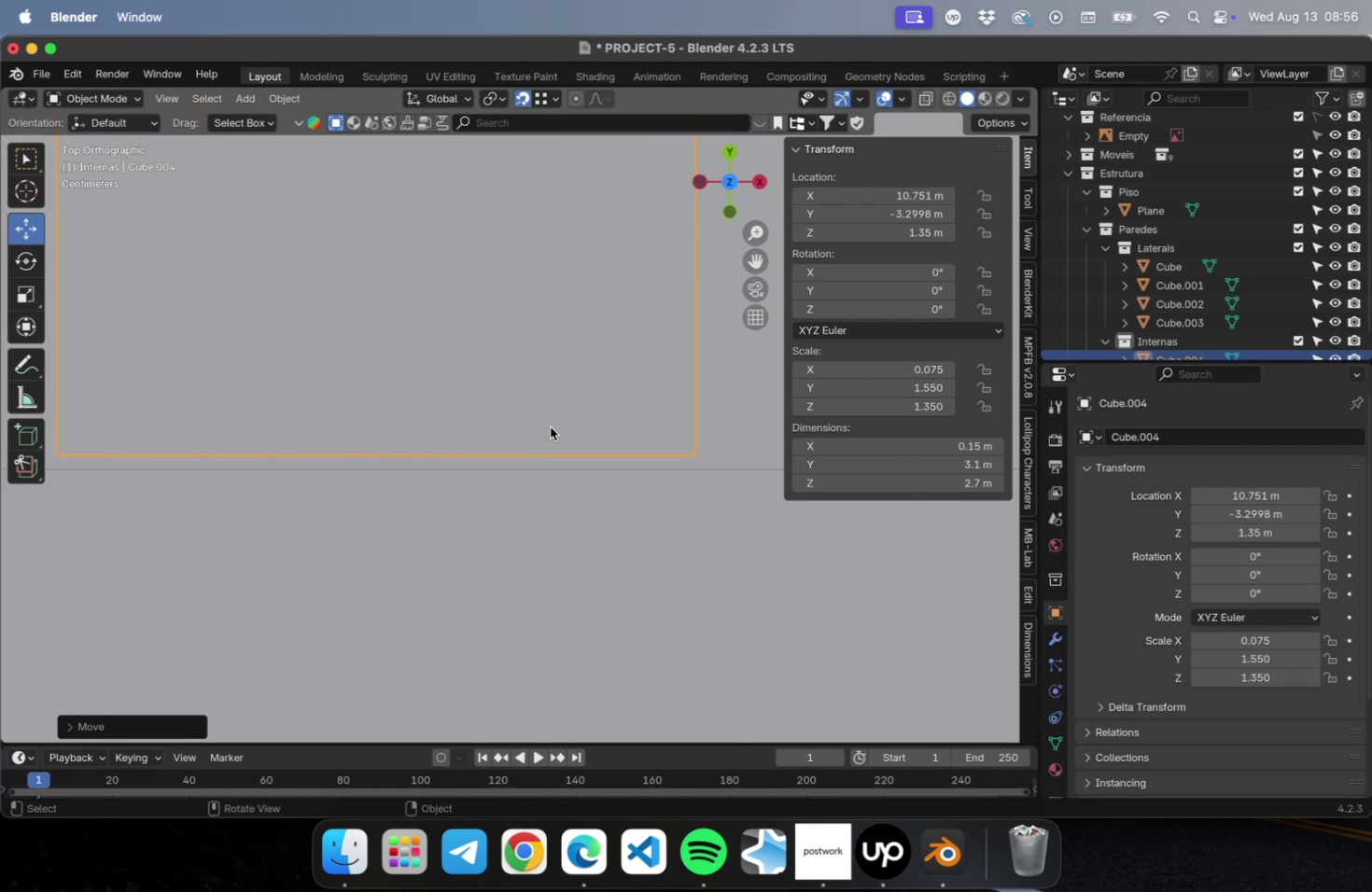 
type(gy)
 